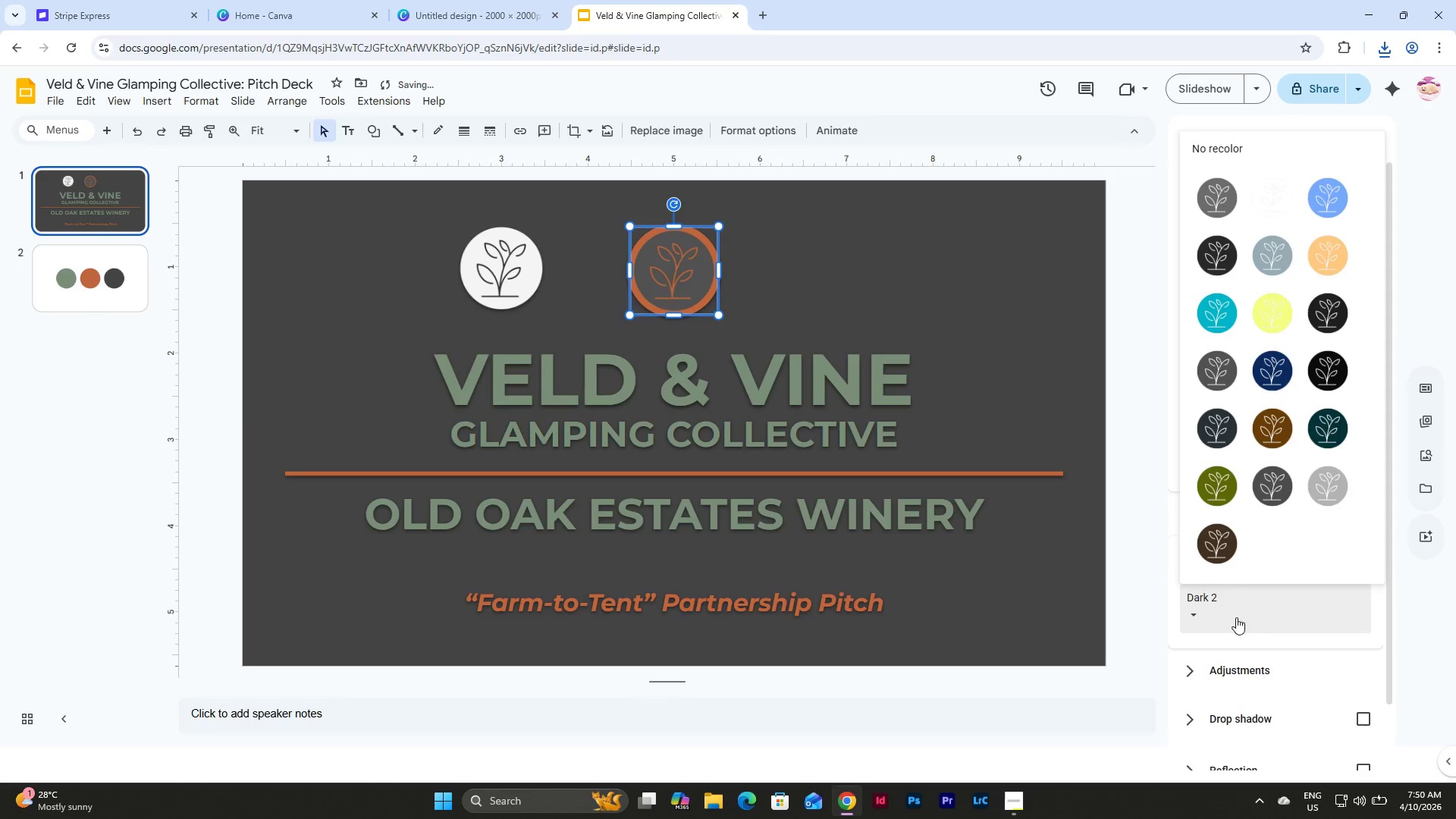 
left_click([1267, 483])
 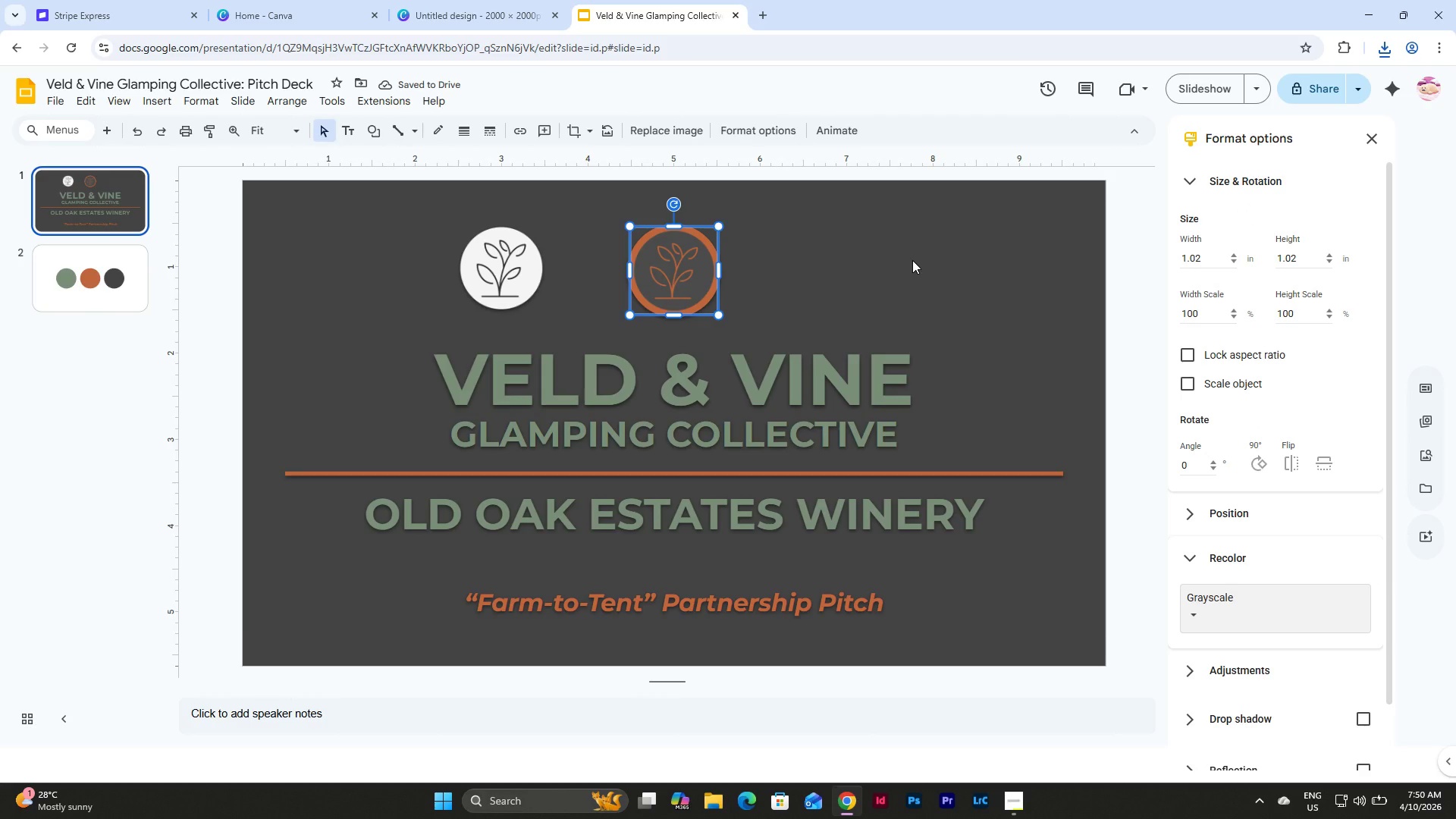 
wait(5.8)
 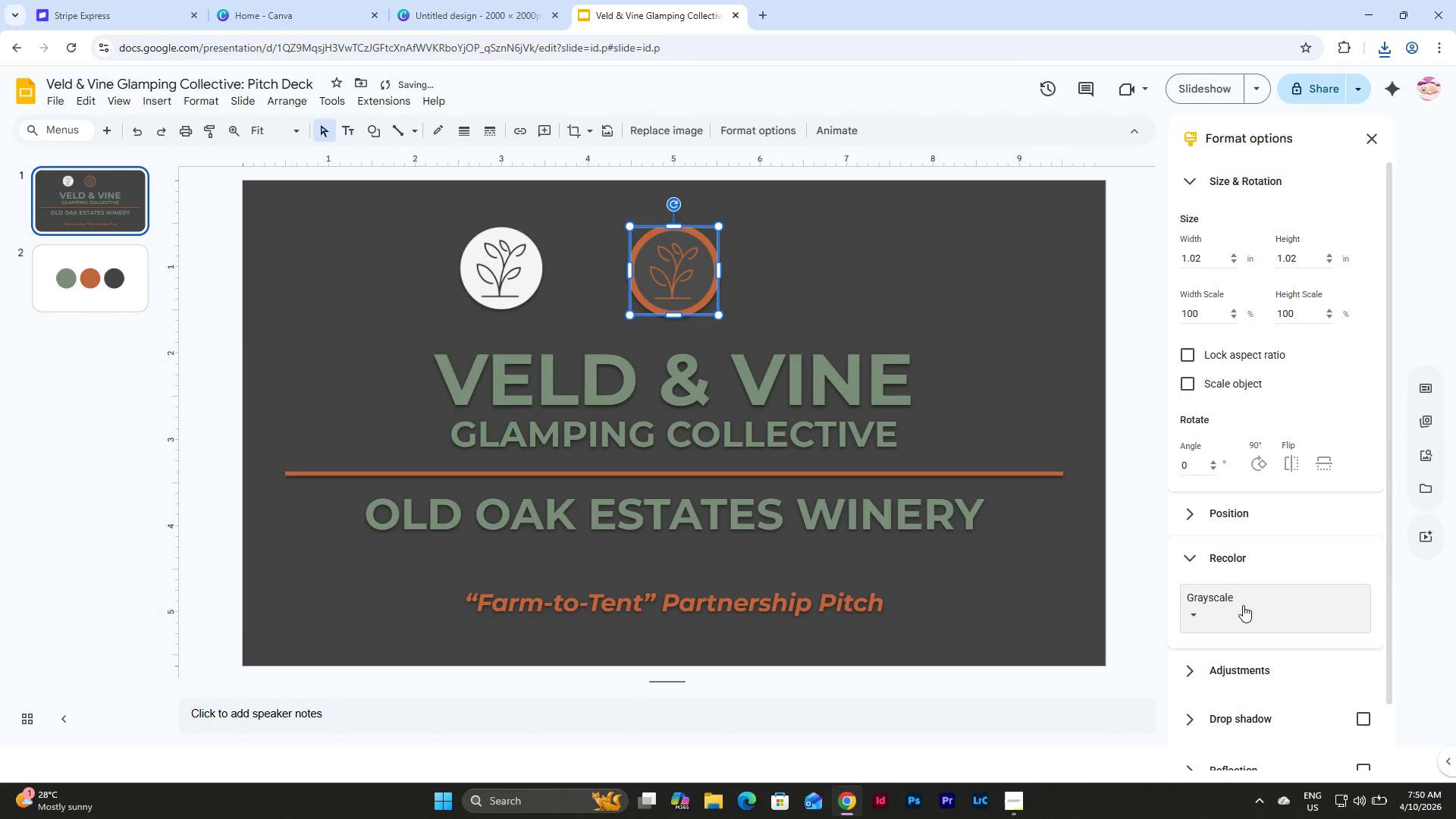 
left_click([912, 260])
 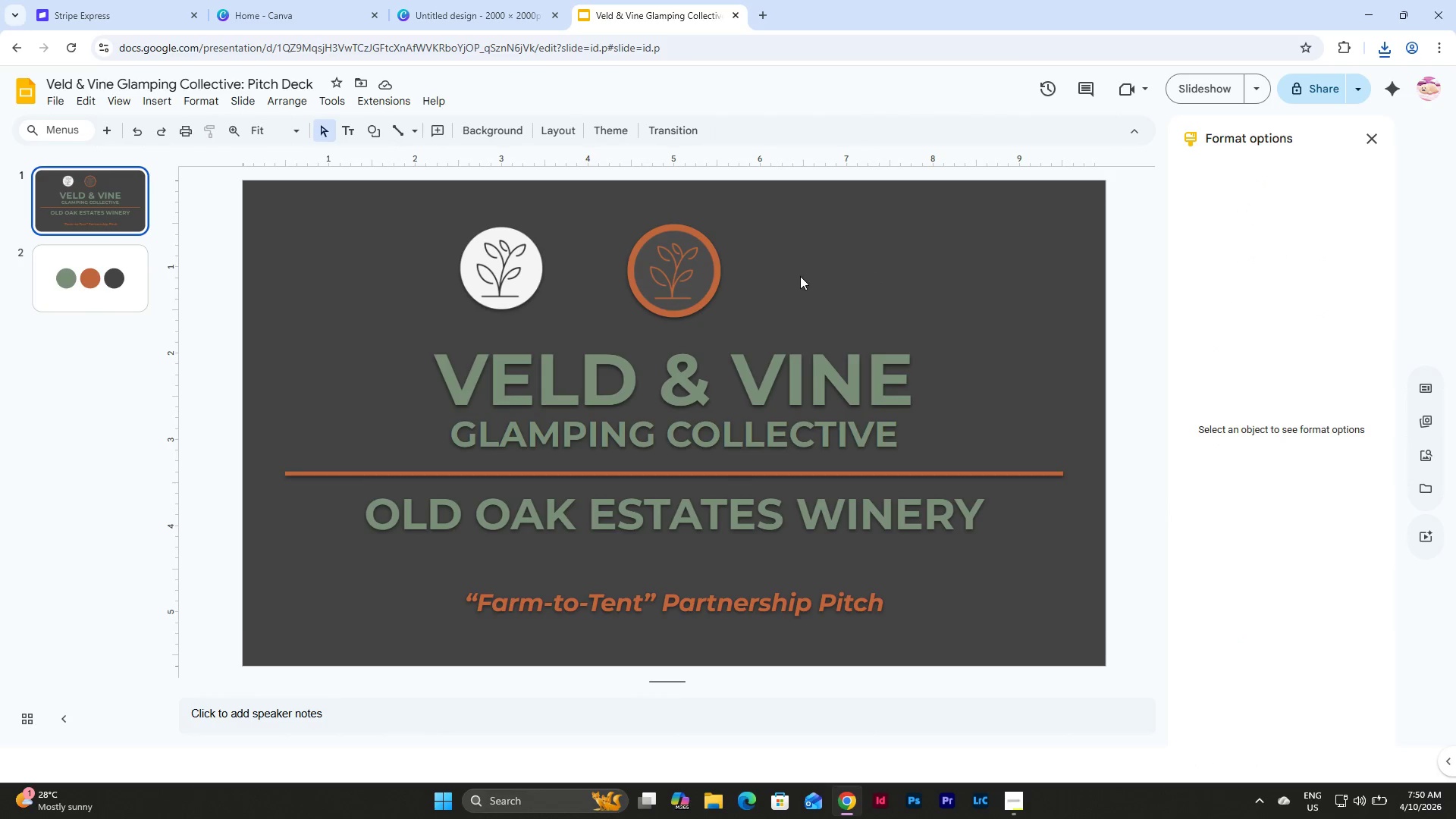 
left_click_drag(start_coordinate=[799, 278], to_coordinate=[647, 223])
 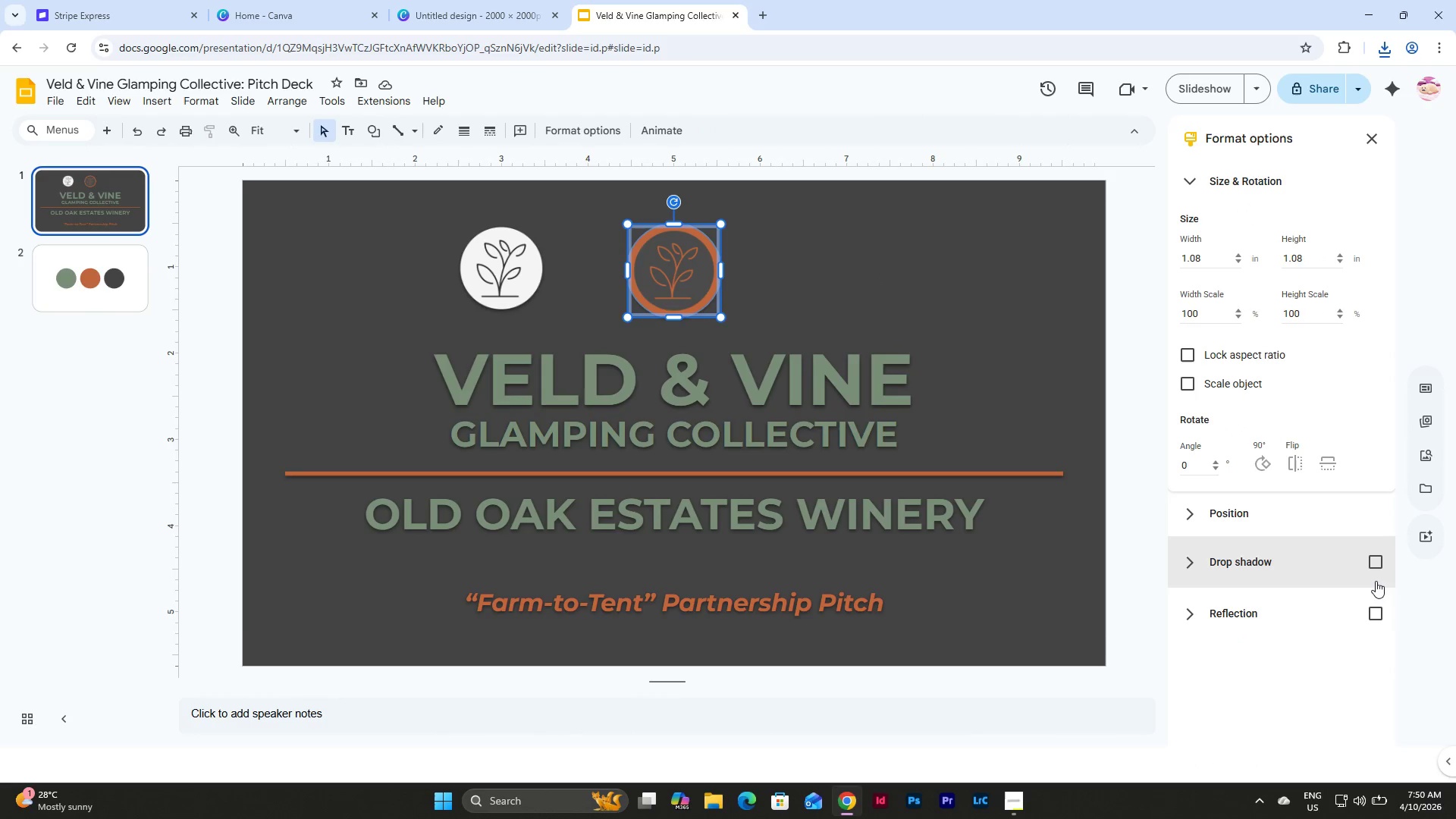 
left_click([1378, 552])
 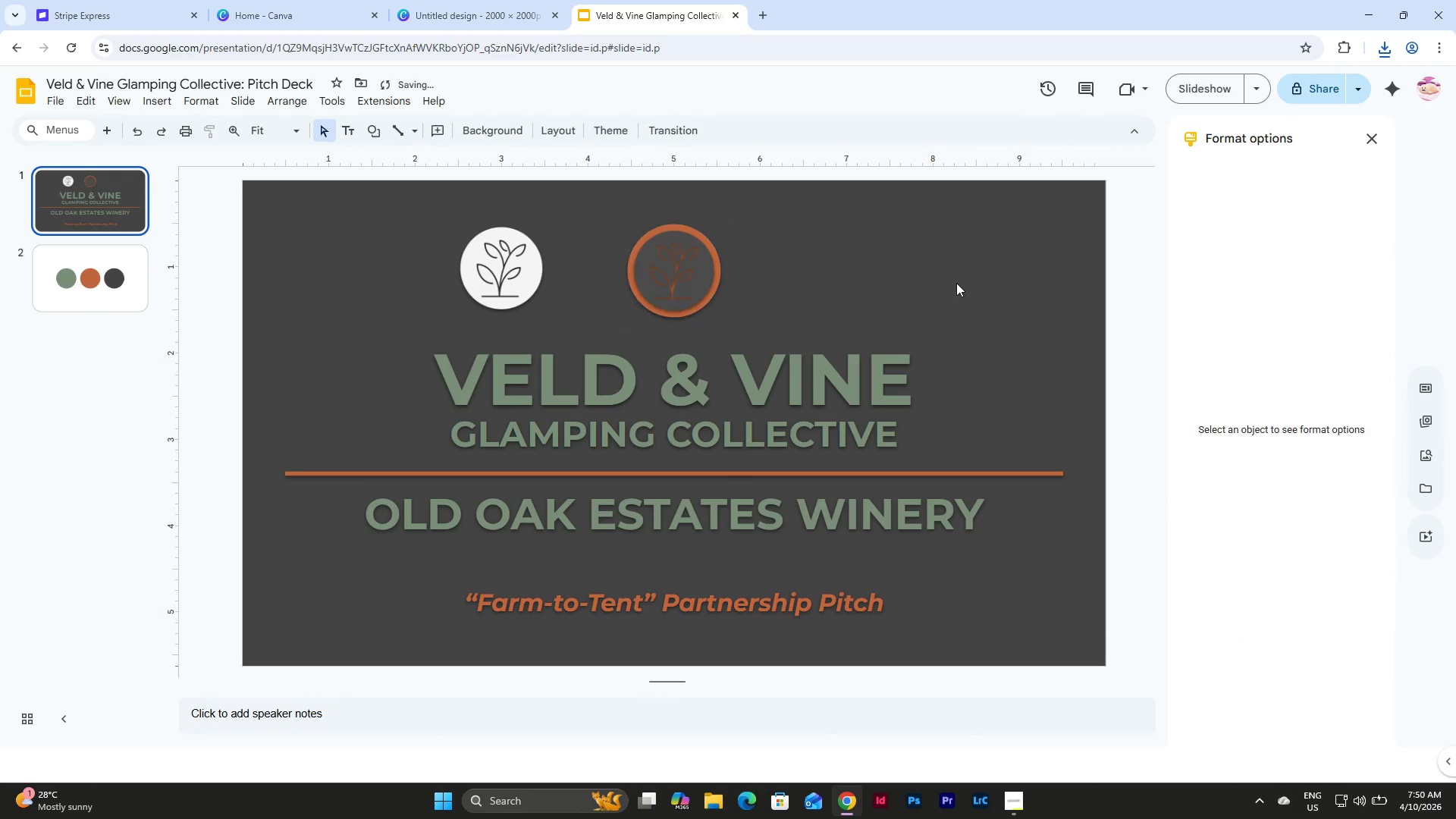 
double_click([681, 266])
 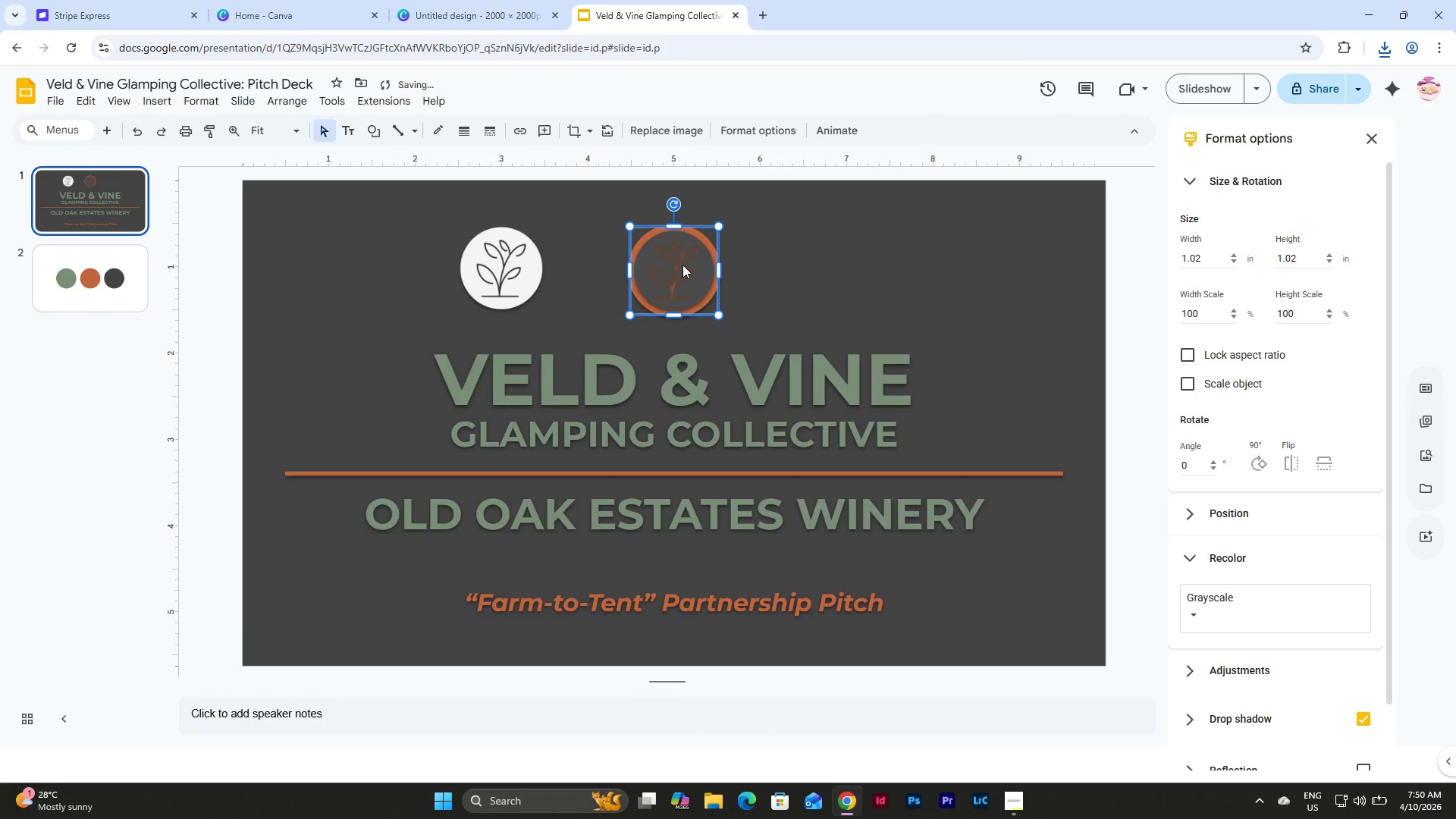 
triple_click([682, 265])
 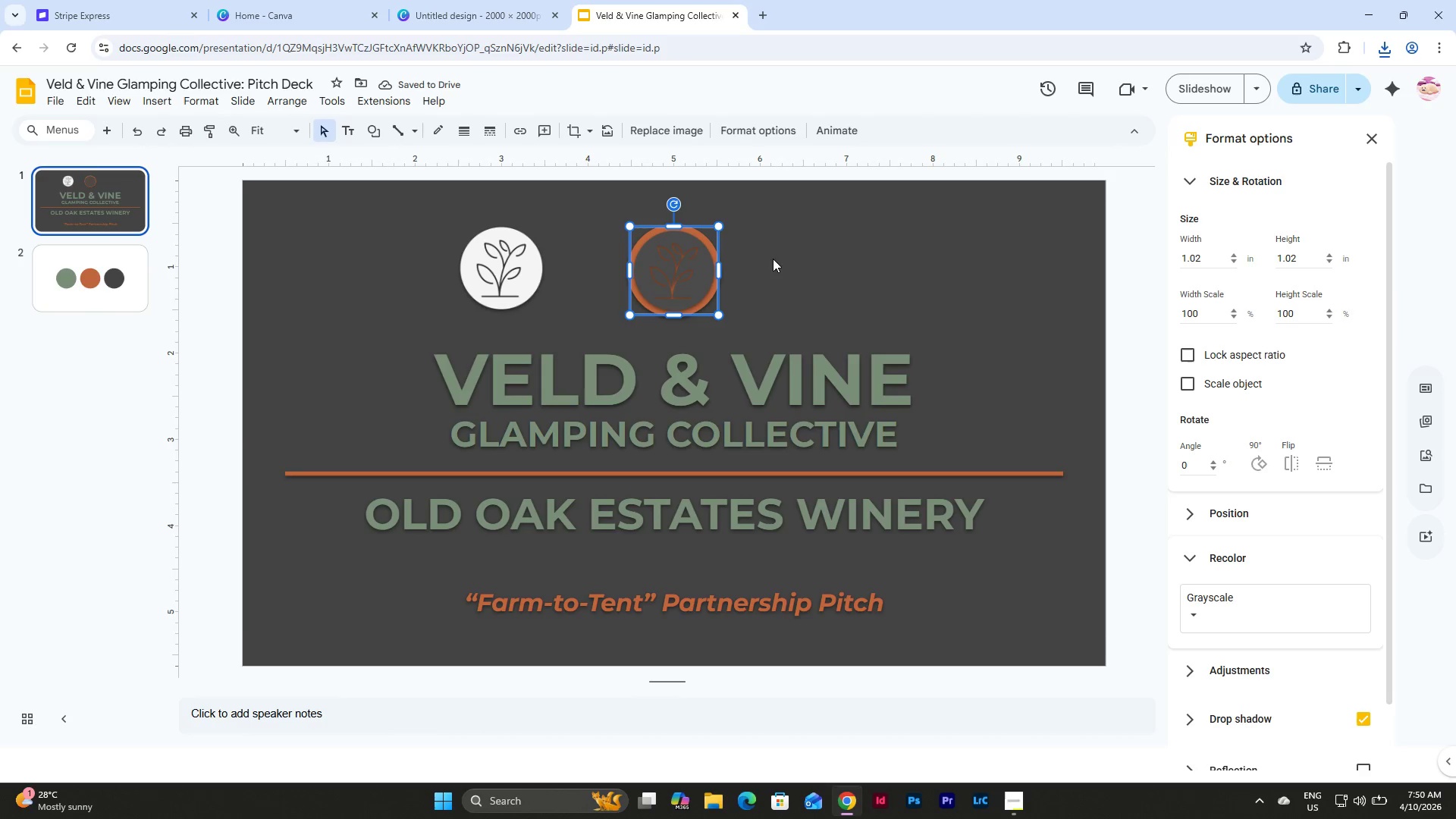 
double_click([686, 254])
 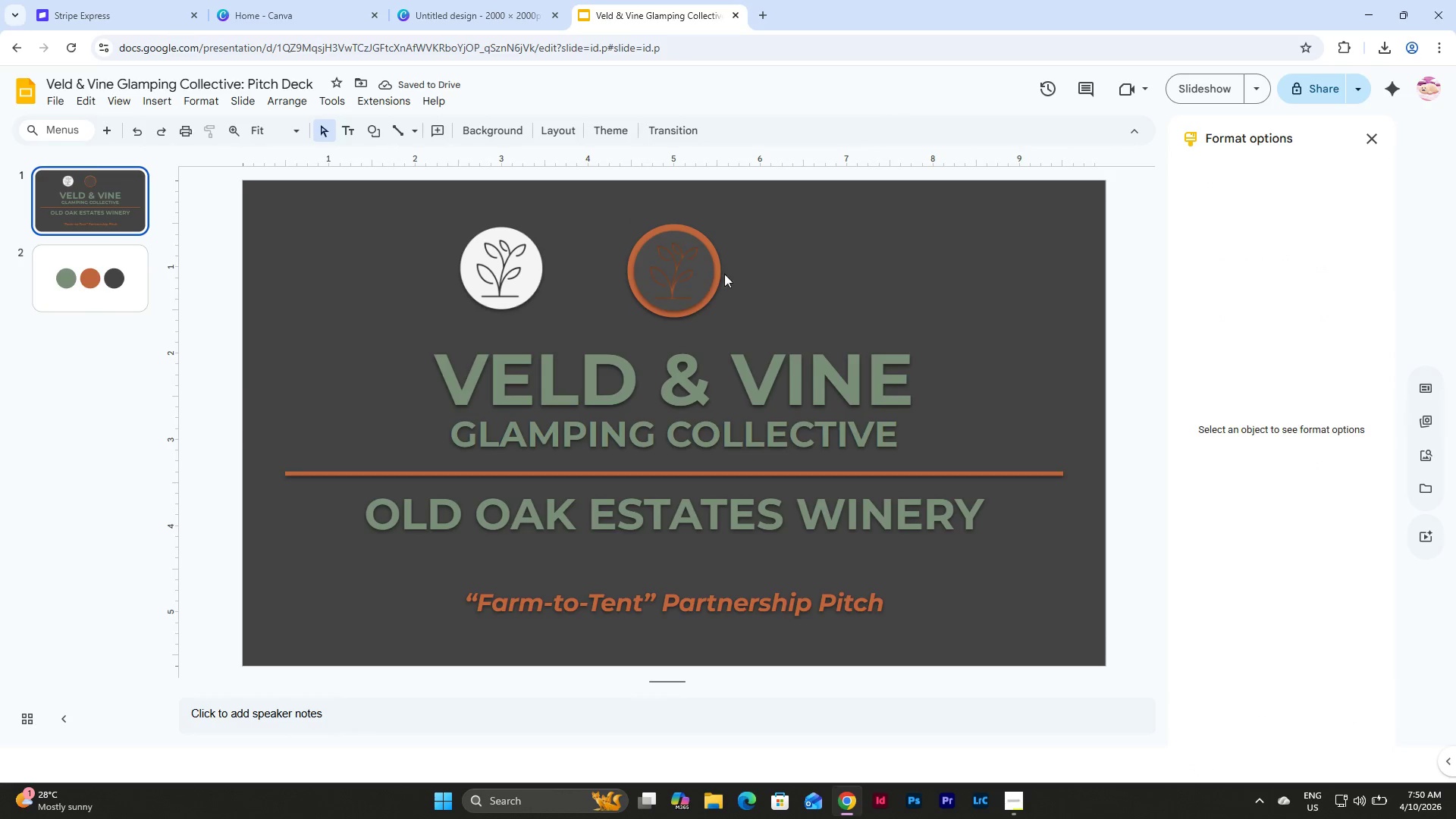 
double_click([672, 266])
 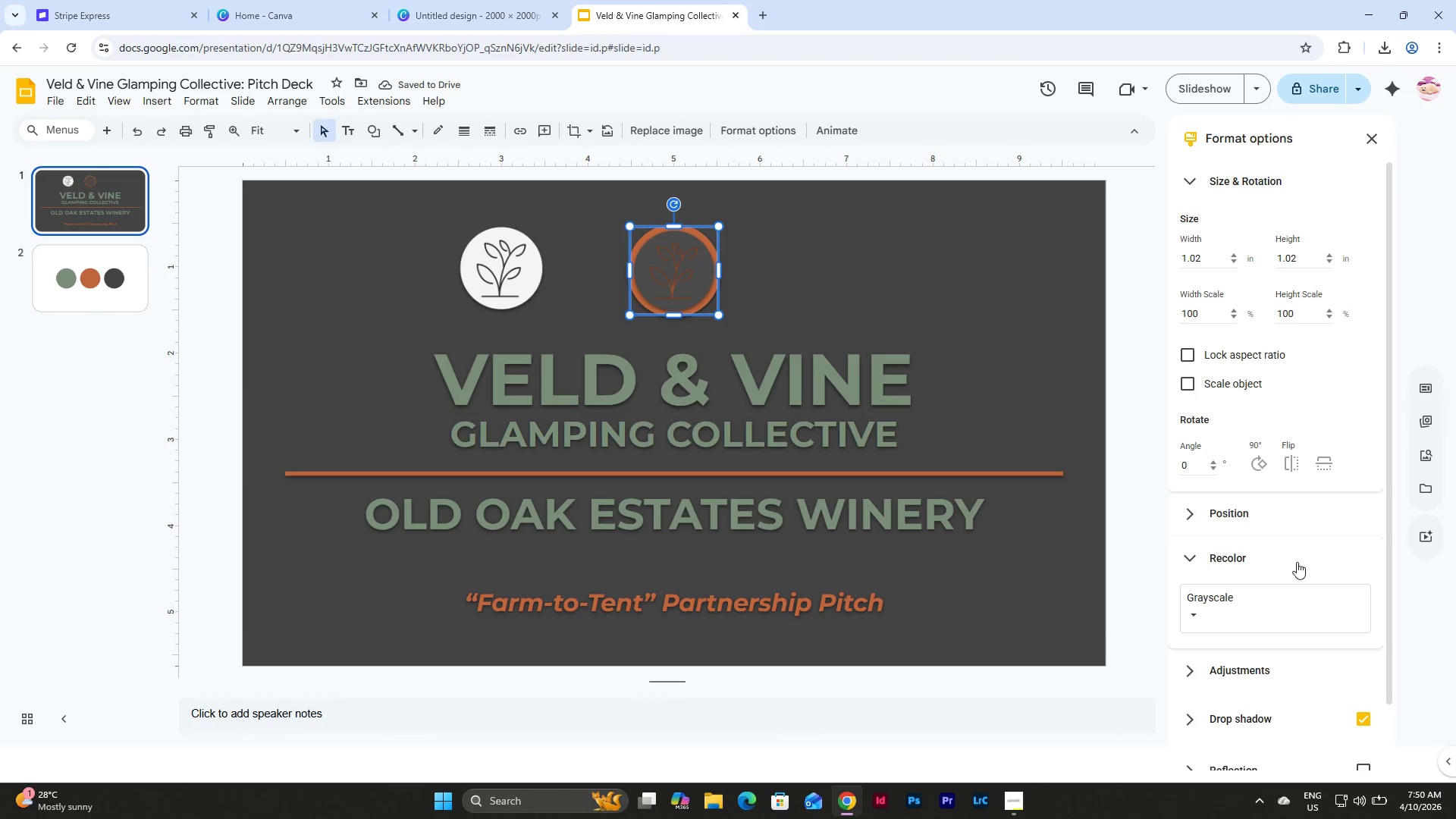 
left_click([1276, 604])
 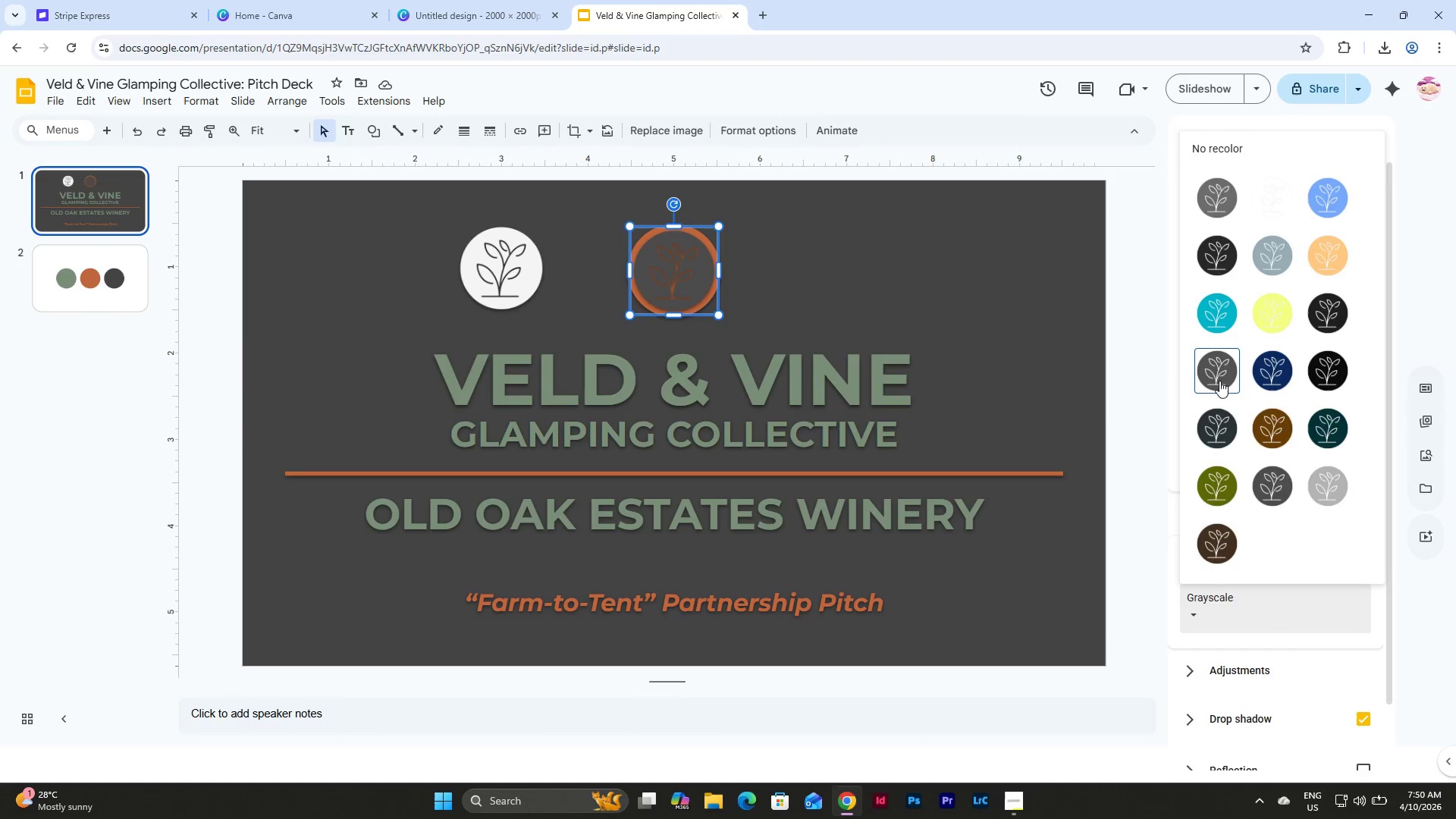 
left_click([1219, 381])
 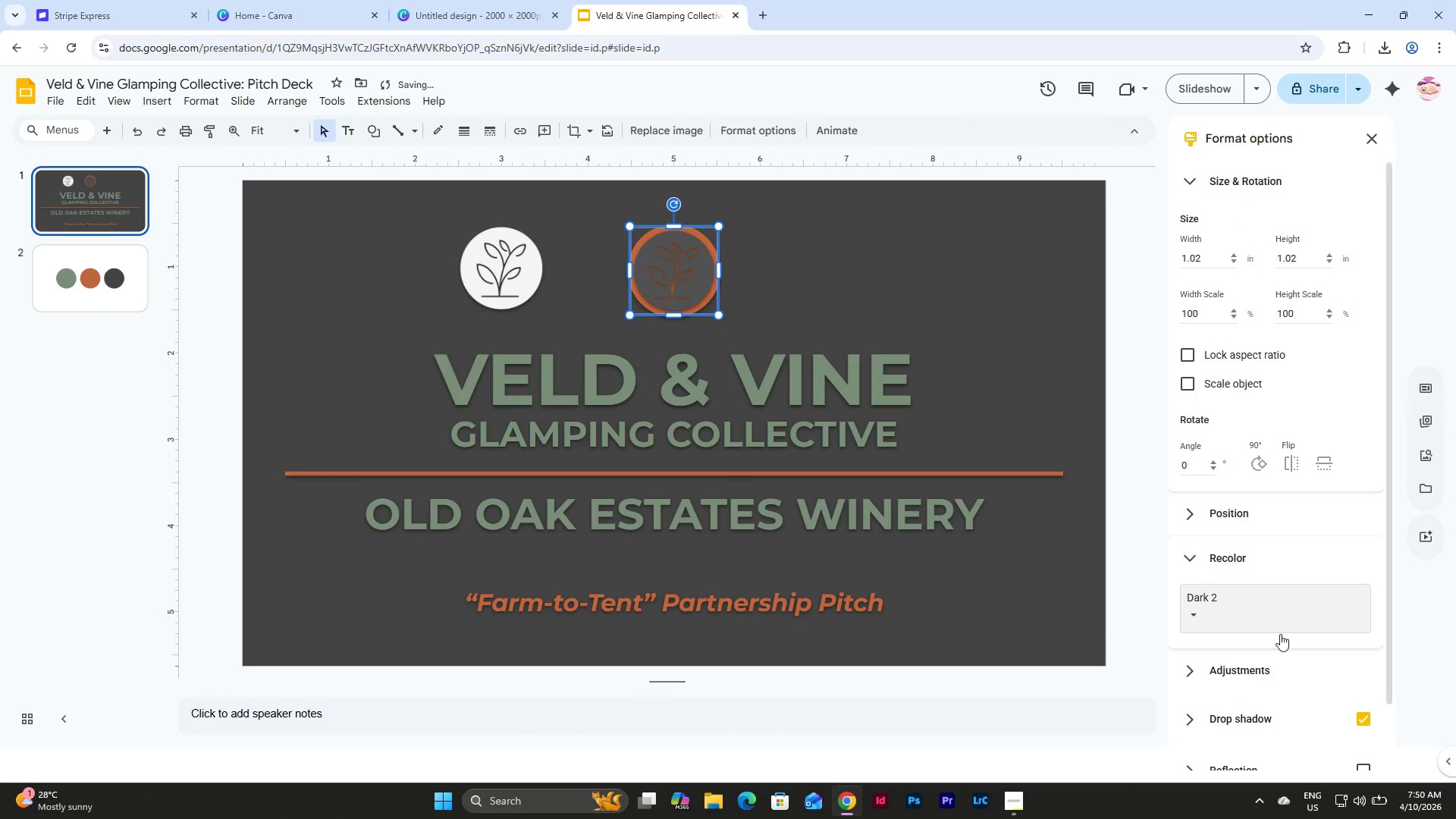 
left_click([1272, 611])
 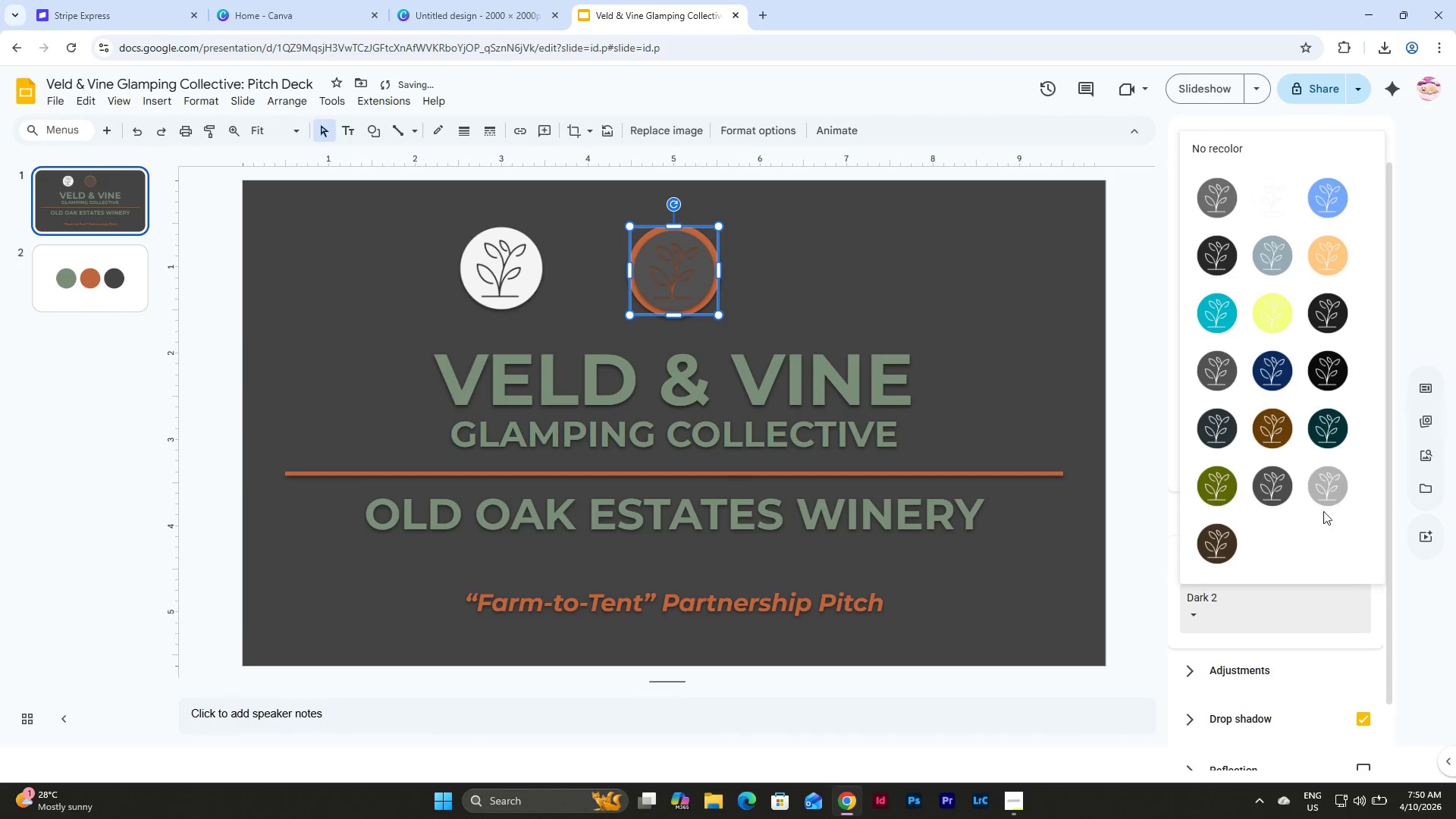 
left_click([1323, 491])
 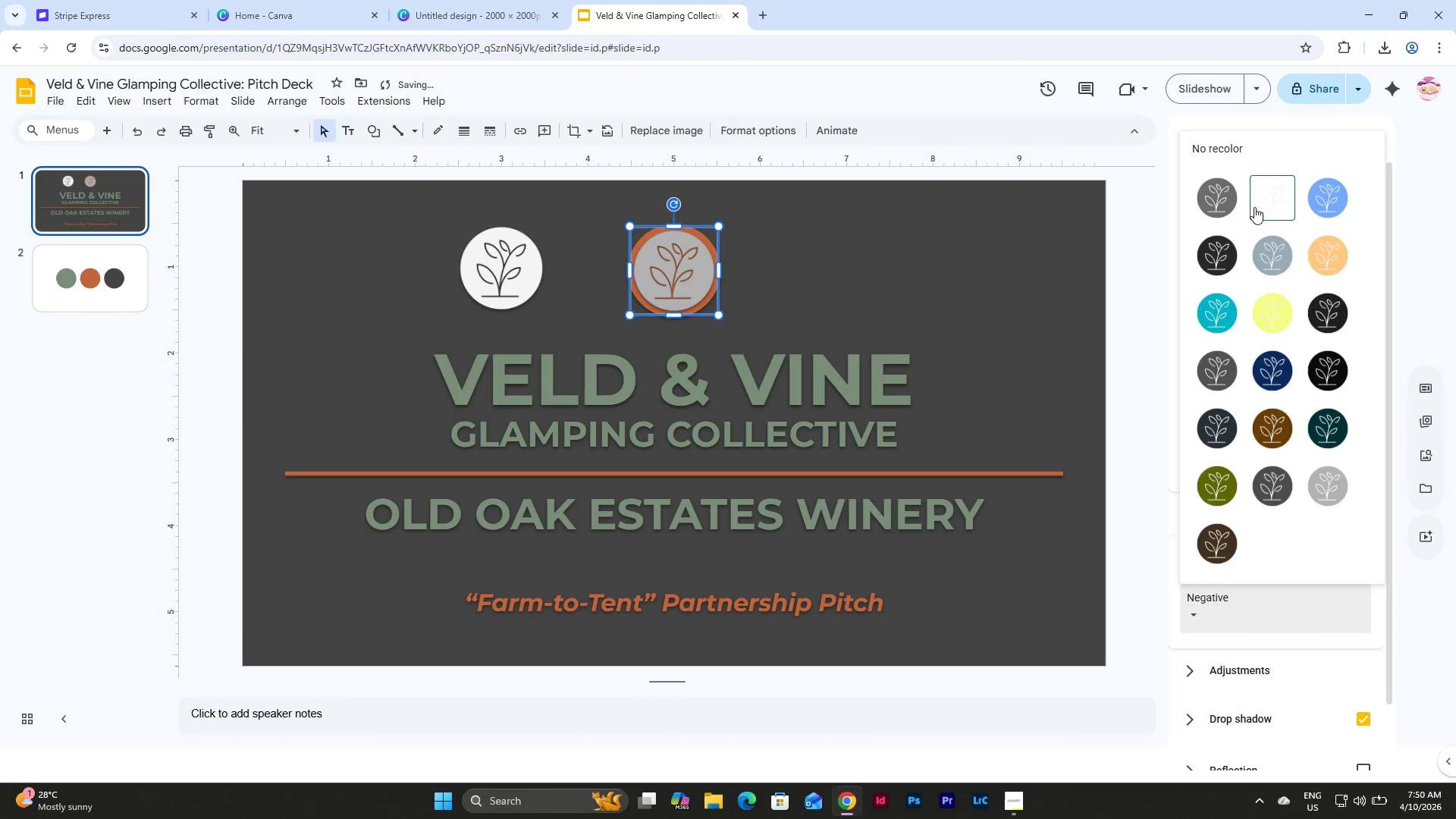 
left_click([1226, 203])
 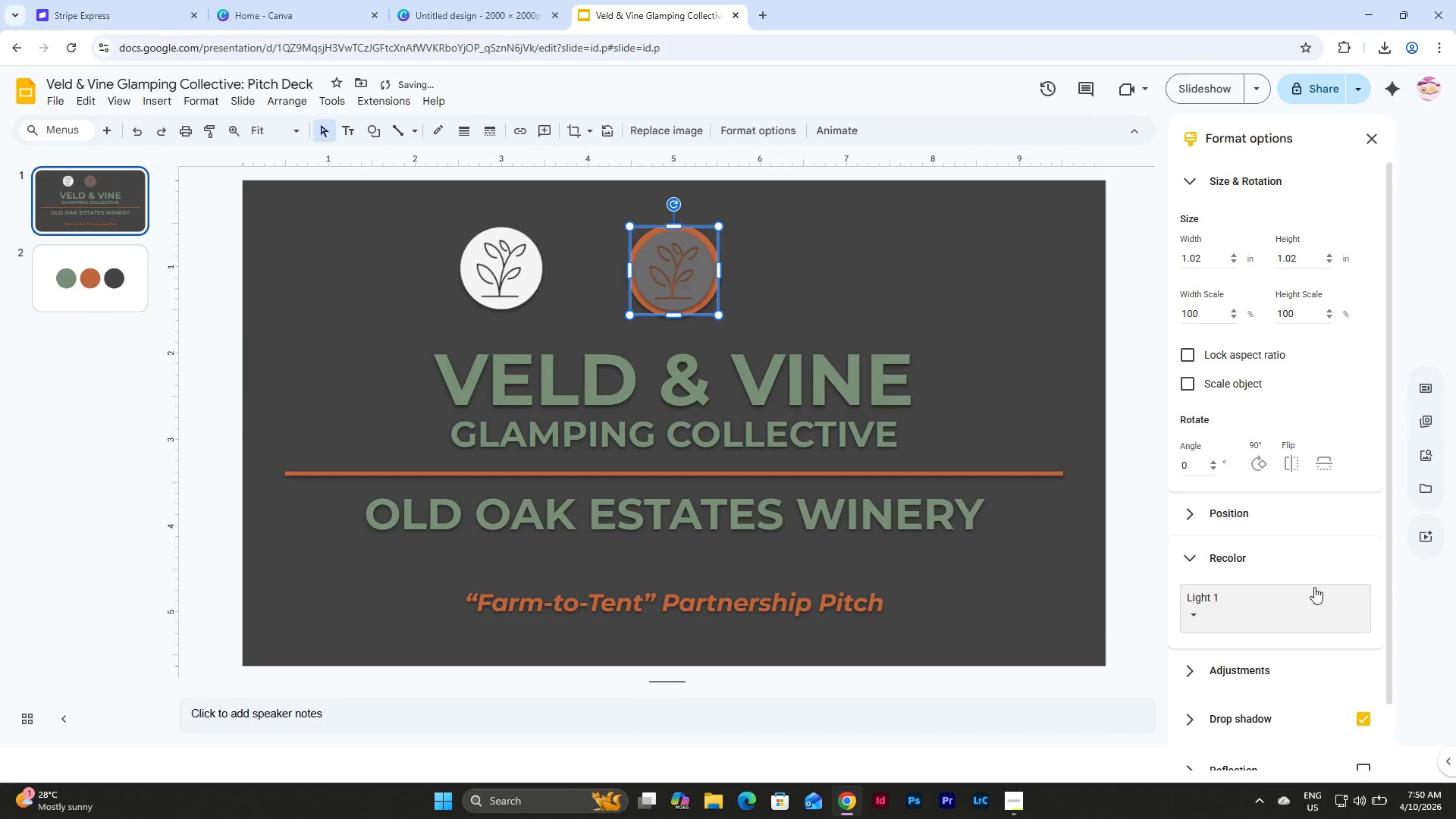 
left_click([1281, 607])
 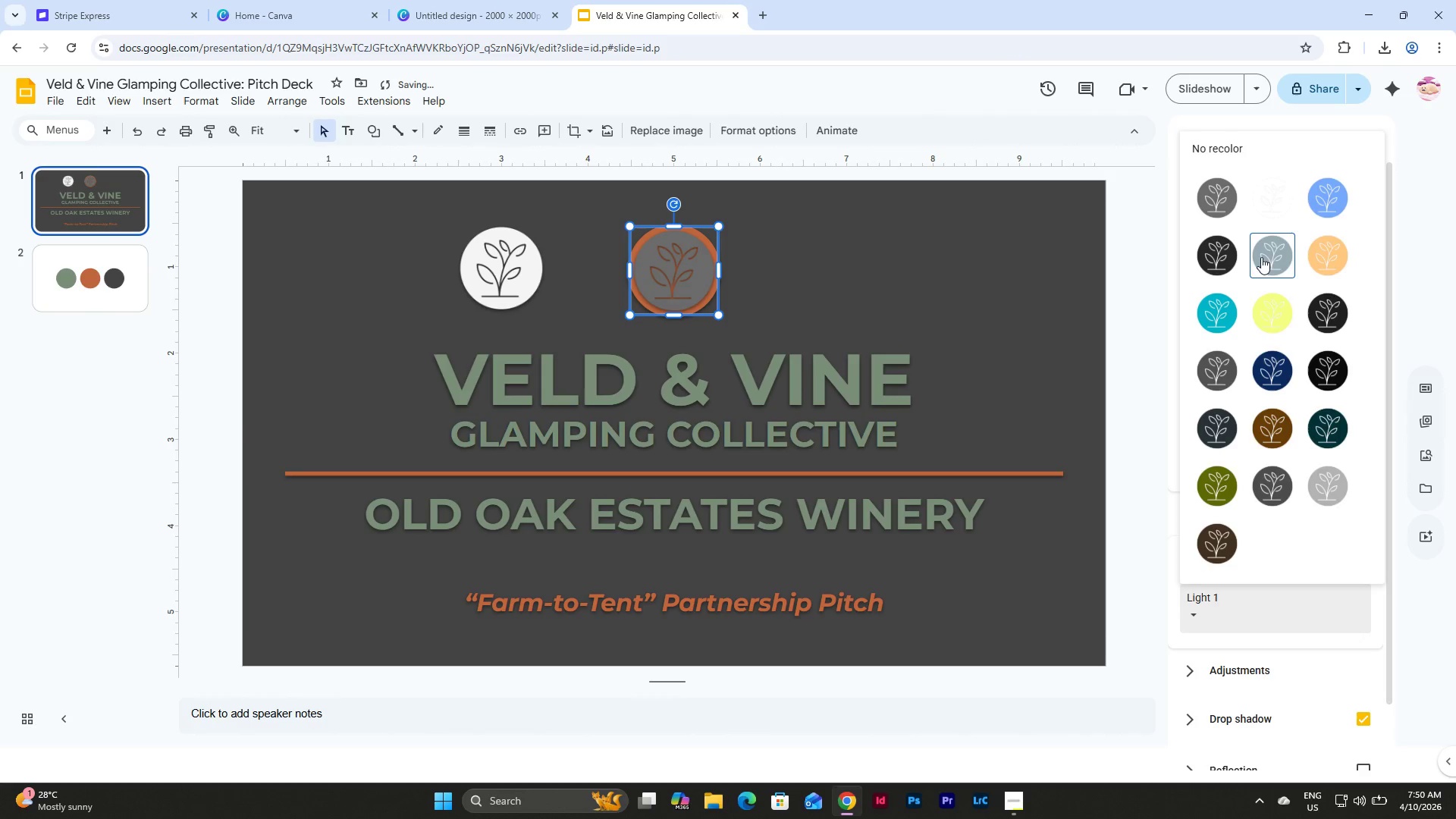 
left_click([1261, 259])
 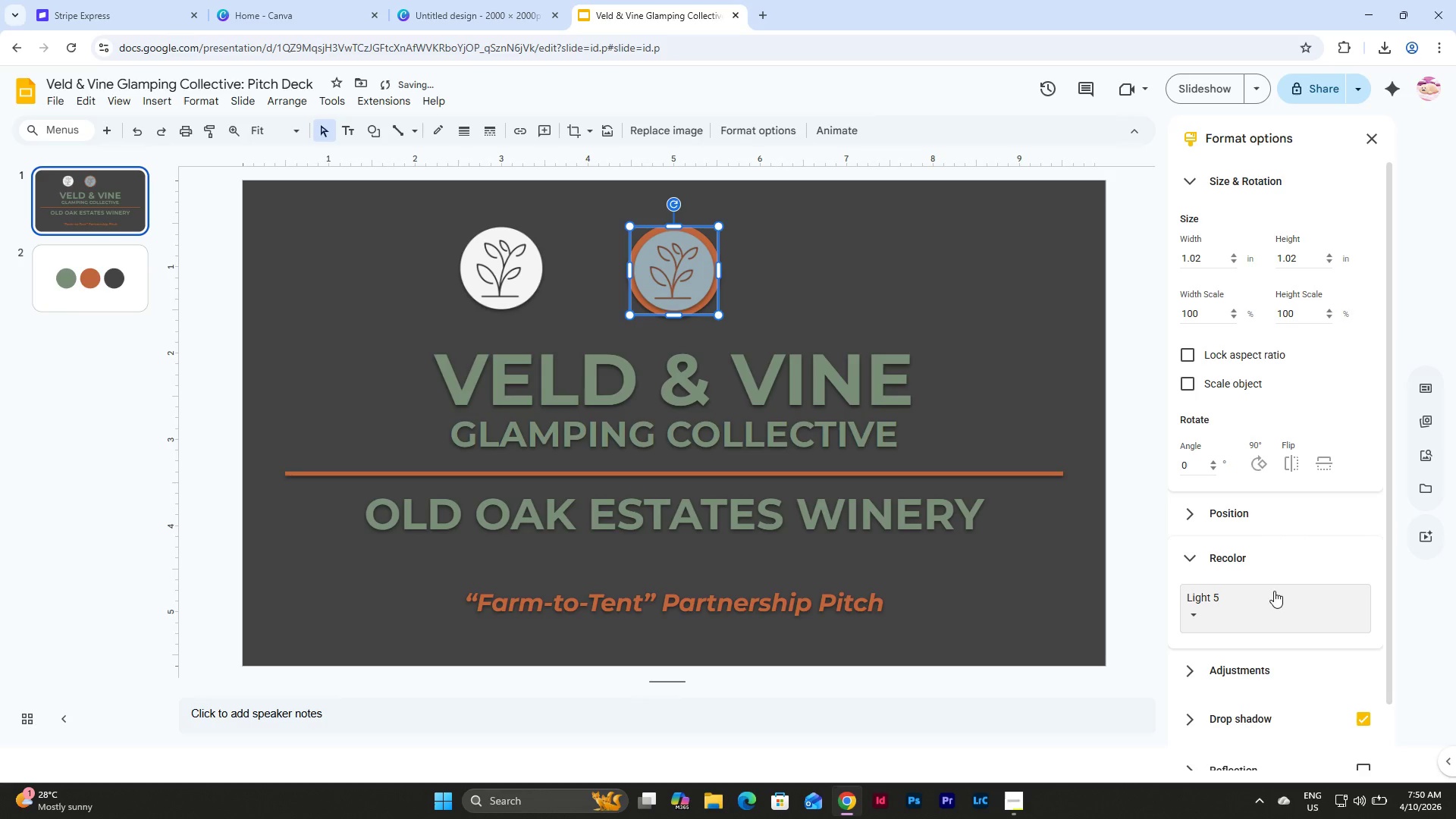 
left_click([1250, 603])
 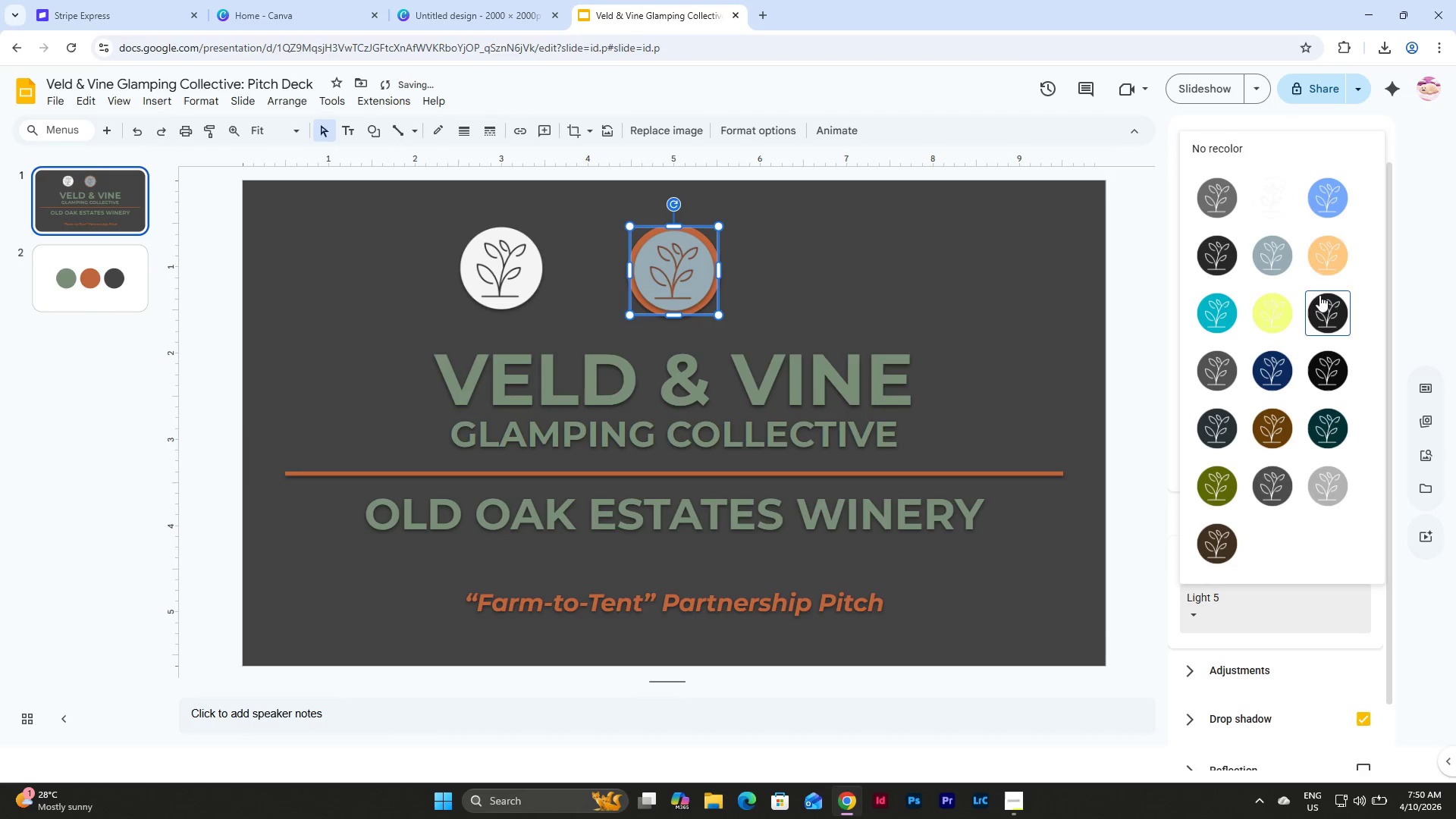 
left_click([1329, 253])
 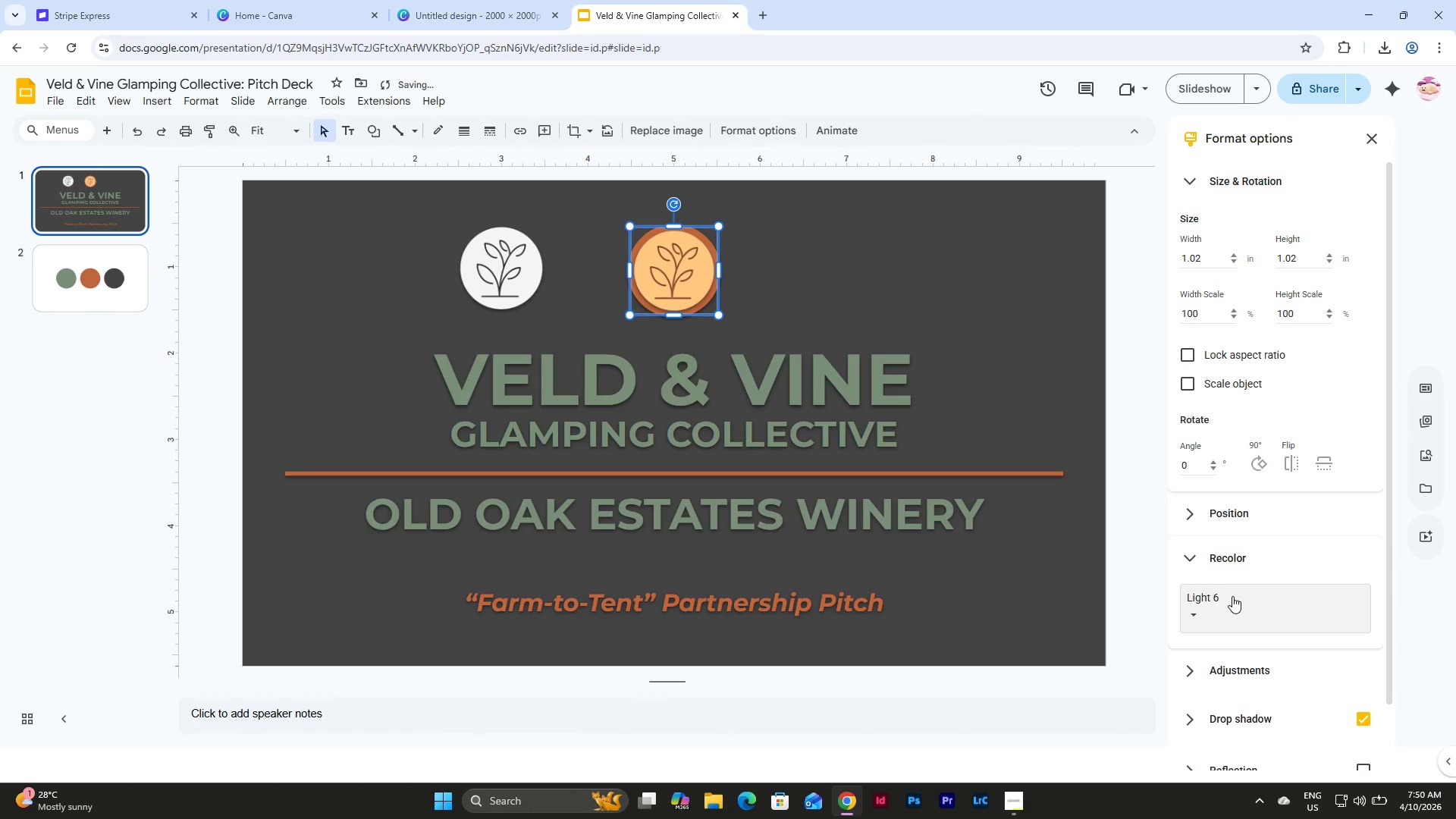 
left_click([1231, 598])
 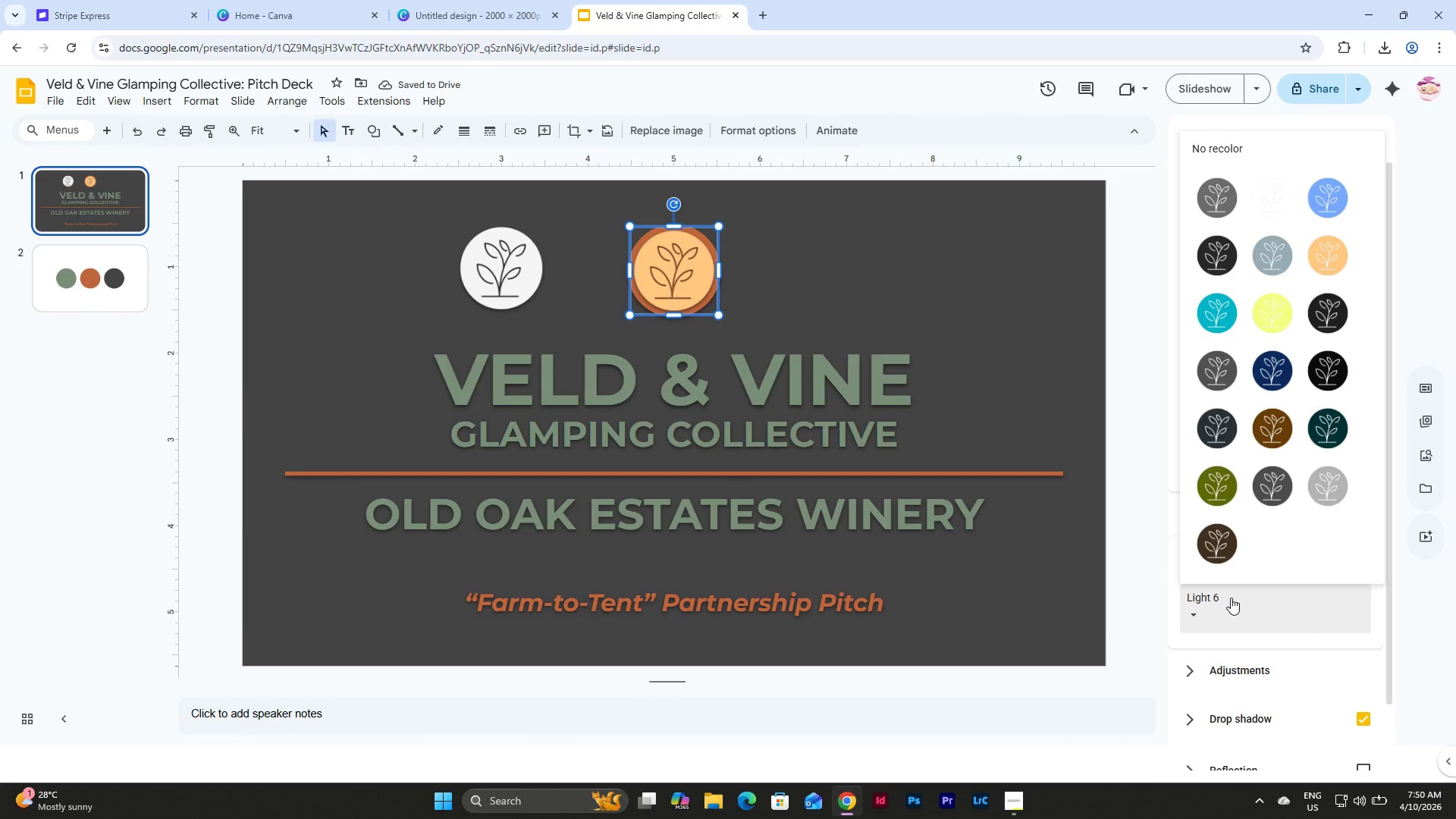 
left_click([1277, 435])
 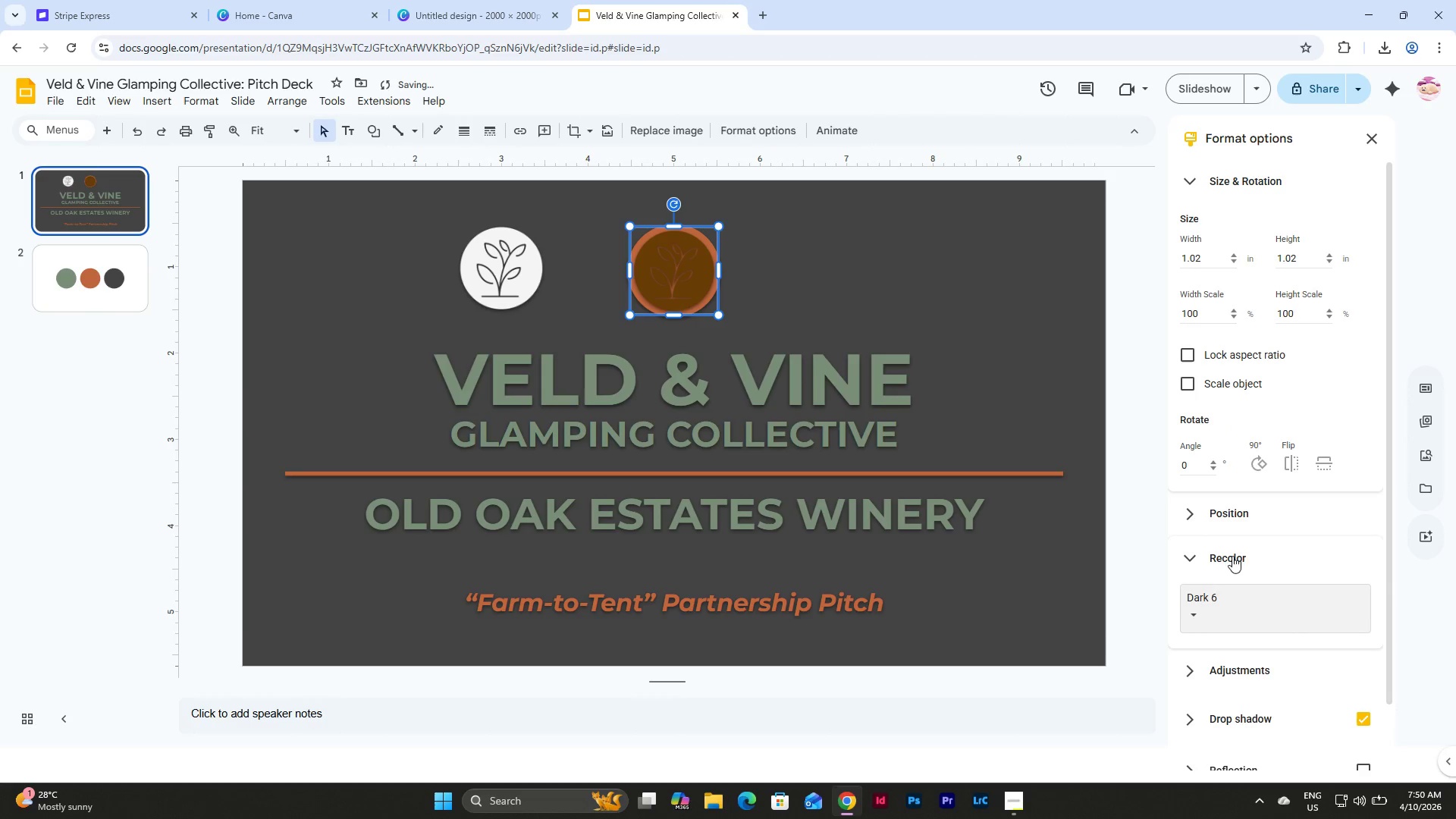 
left_click([1221, 601])
 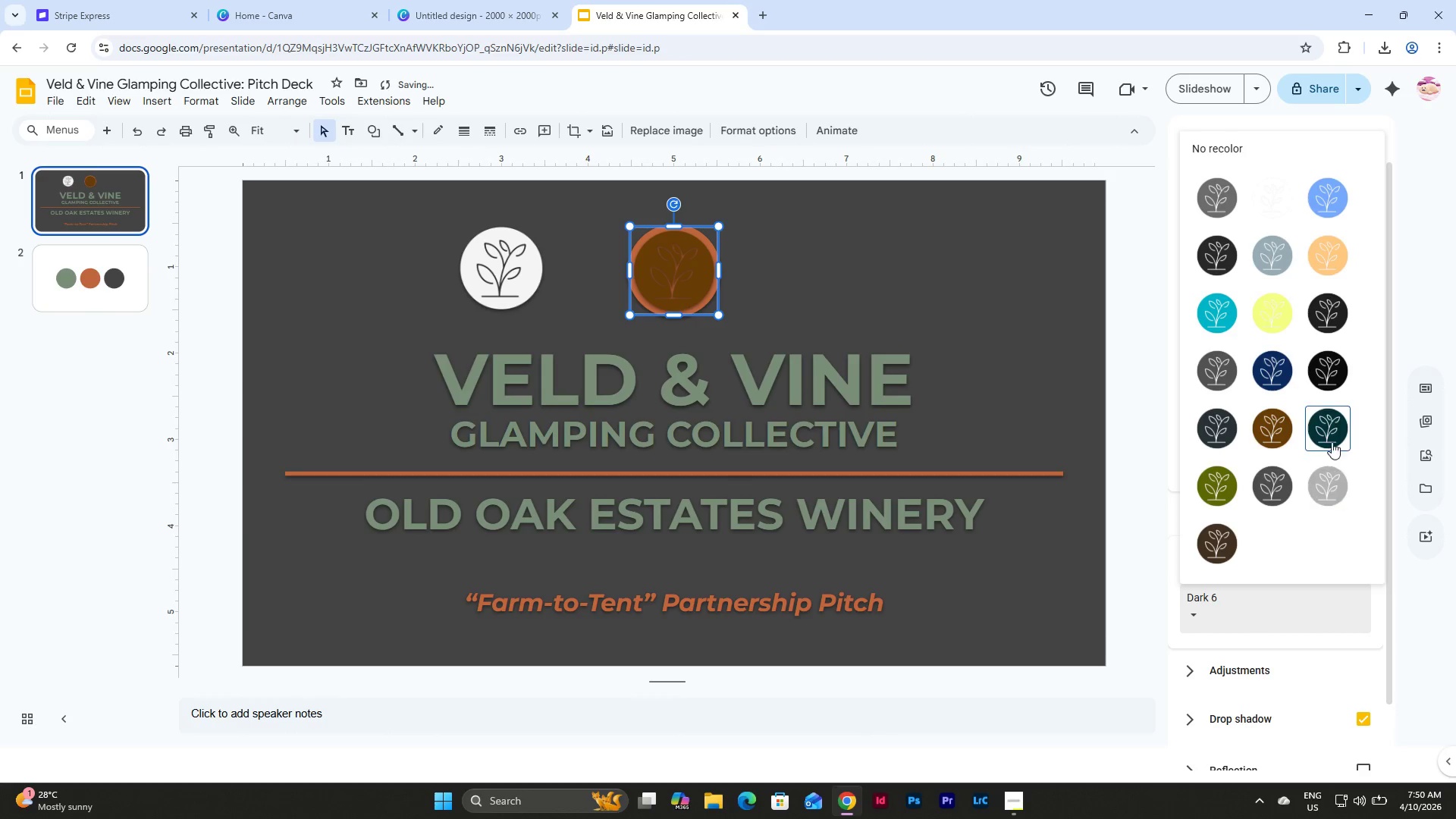 
left_click([1332, 423])
 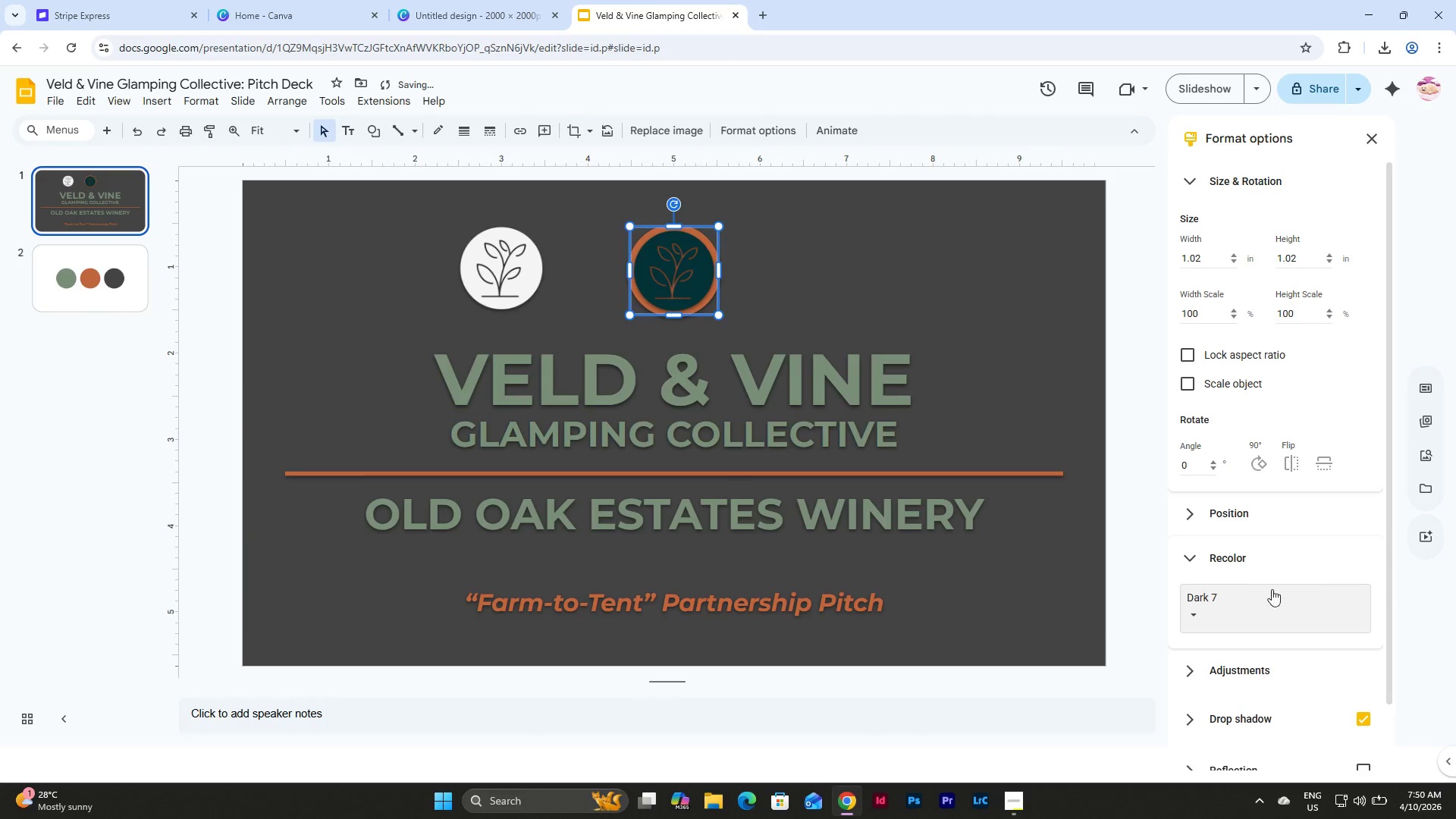 
left_click([1238, 597])
 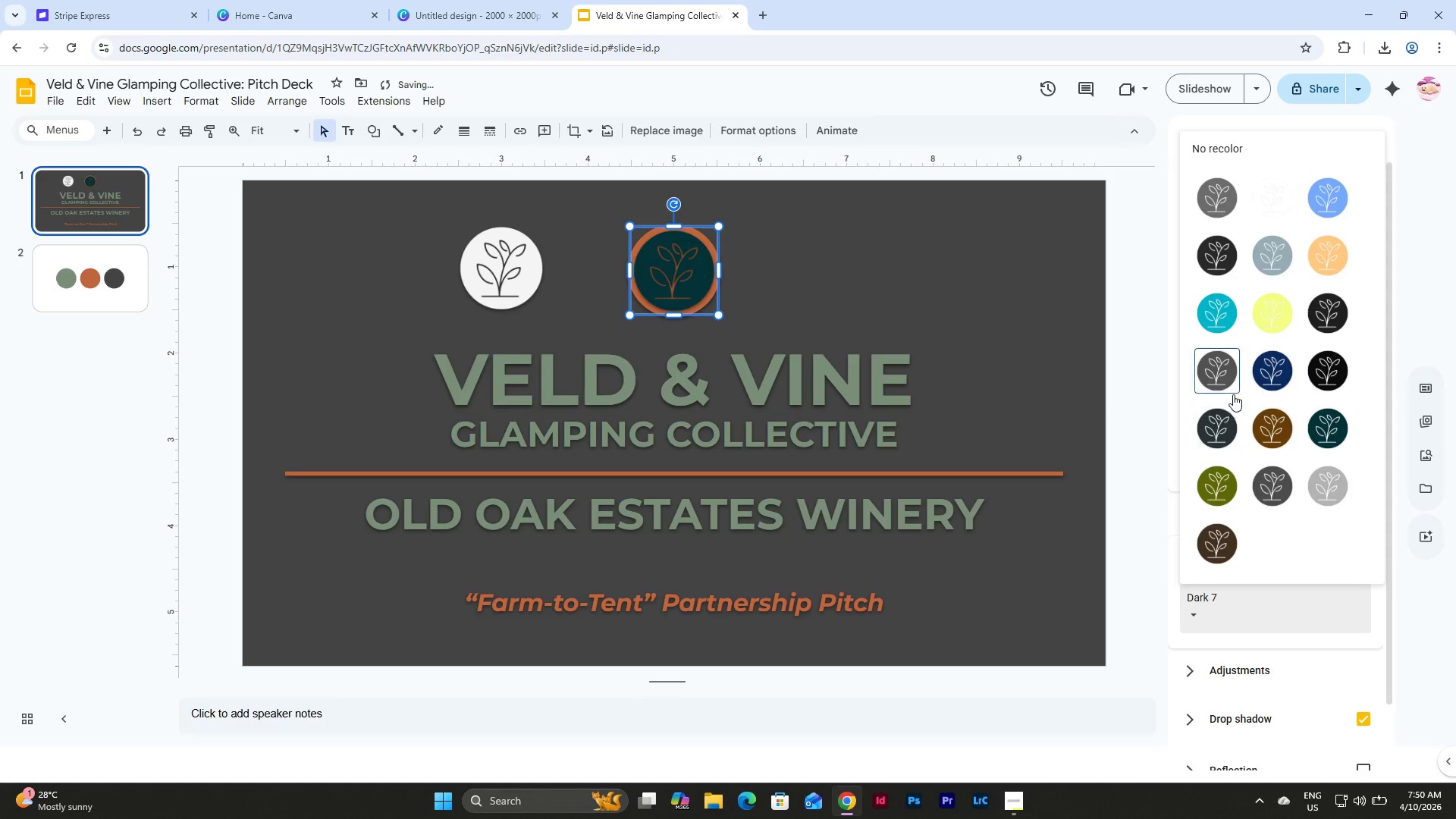 
left_click([1224, 492])
 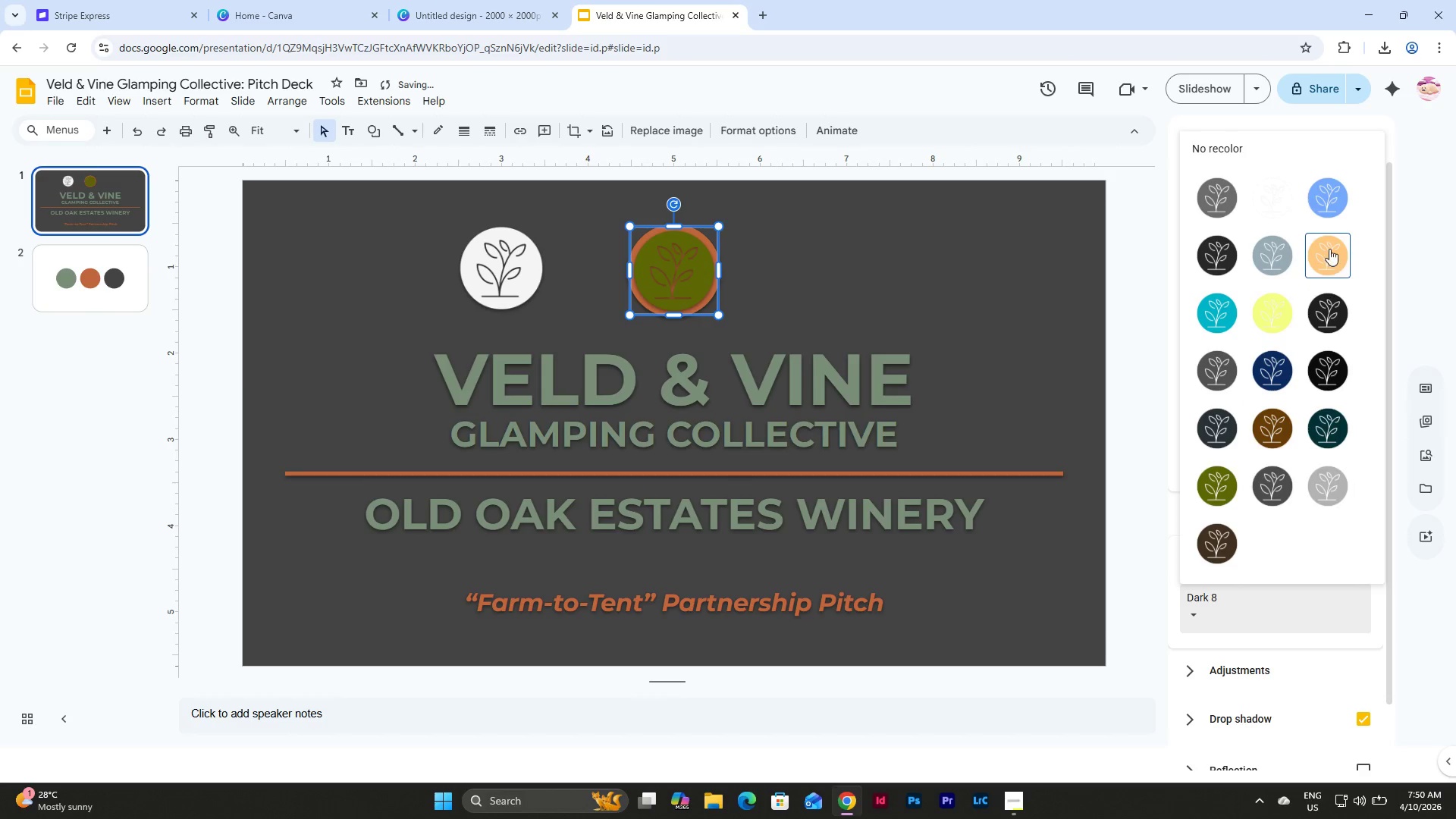 
left_click([1329, 249])
 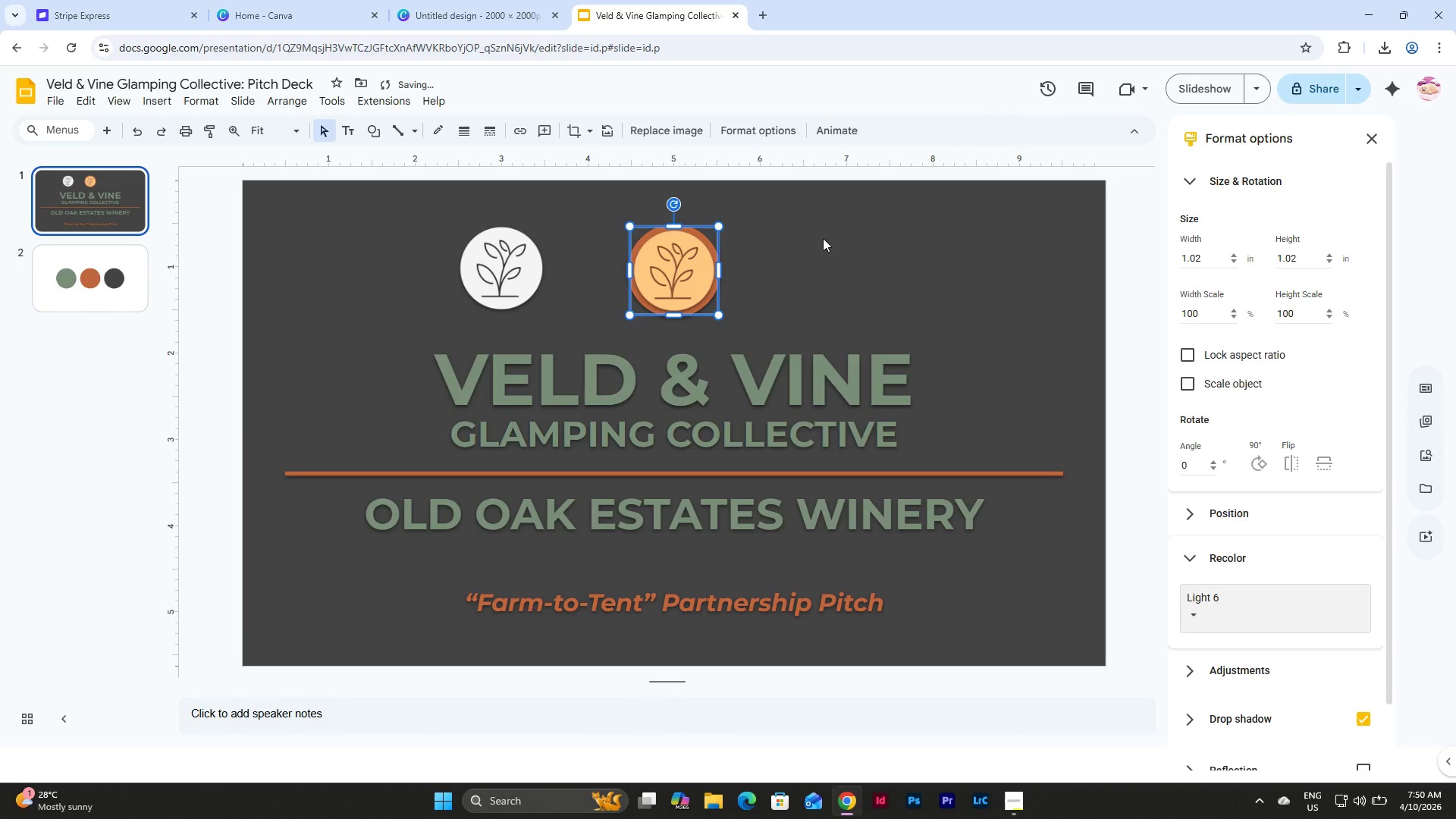 
left_click([802, 240])
 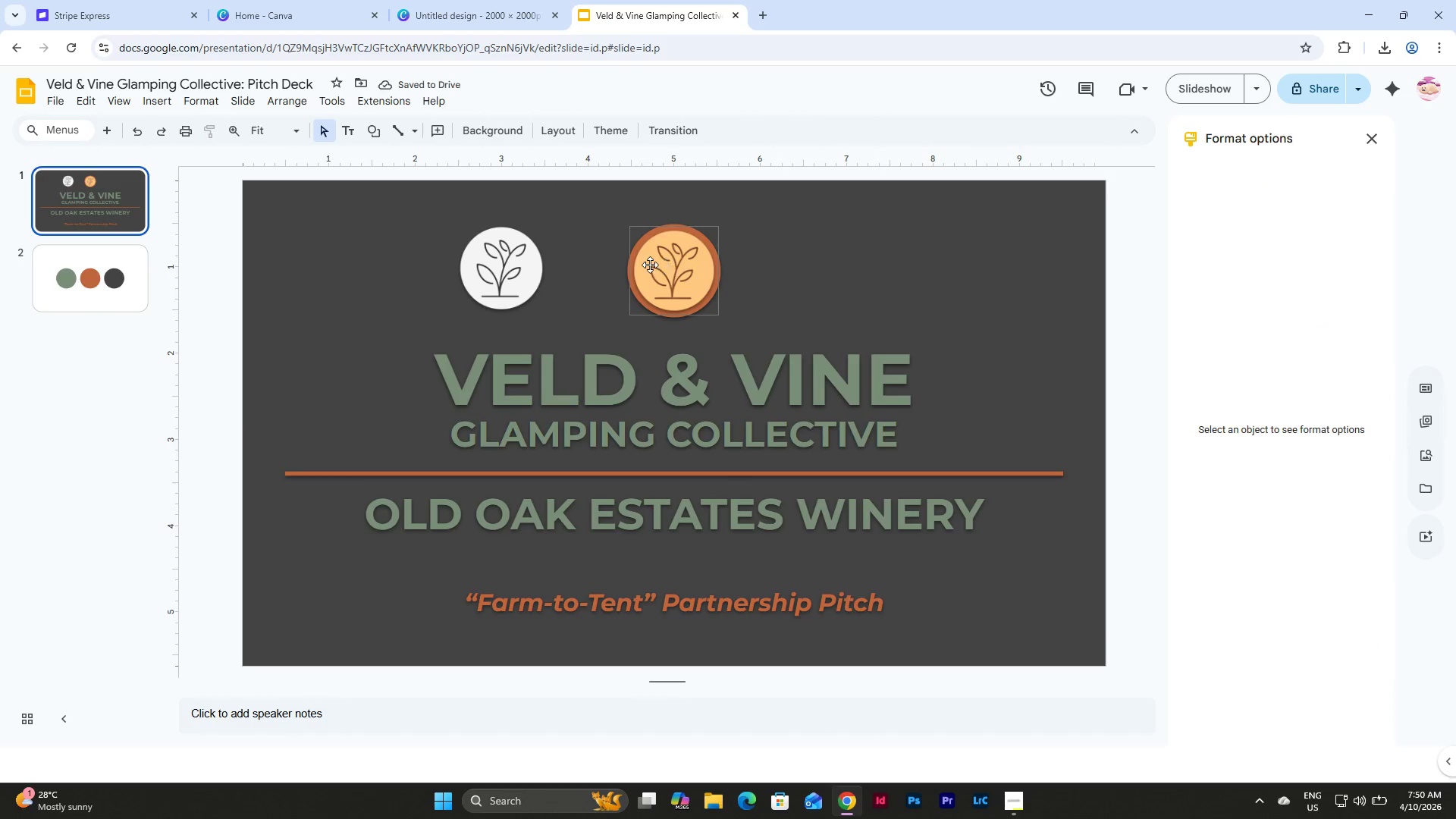 
left_click([857, 303])
 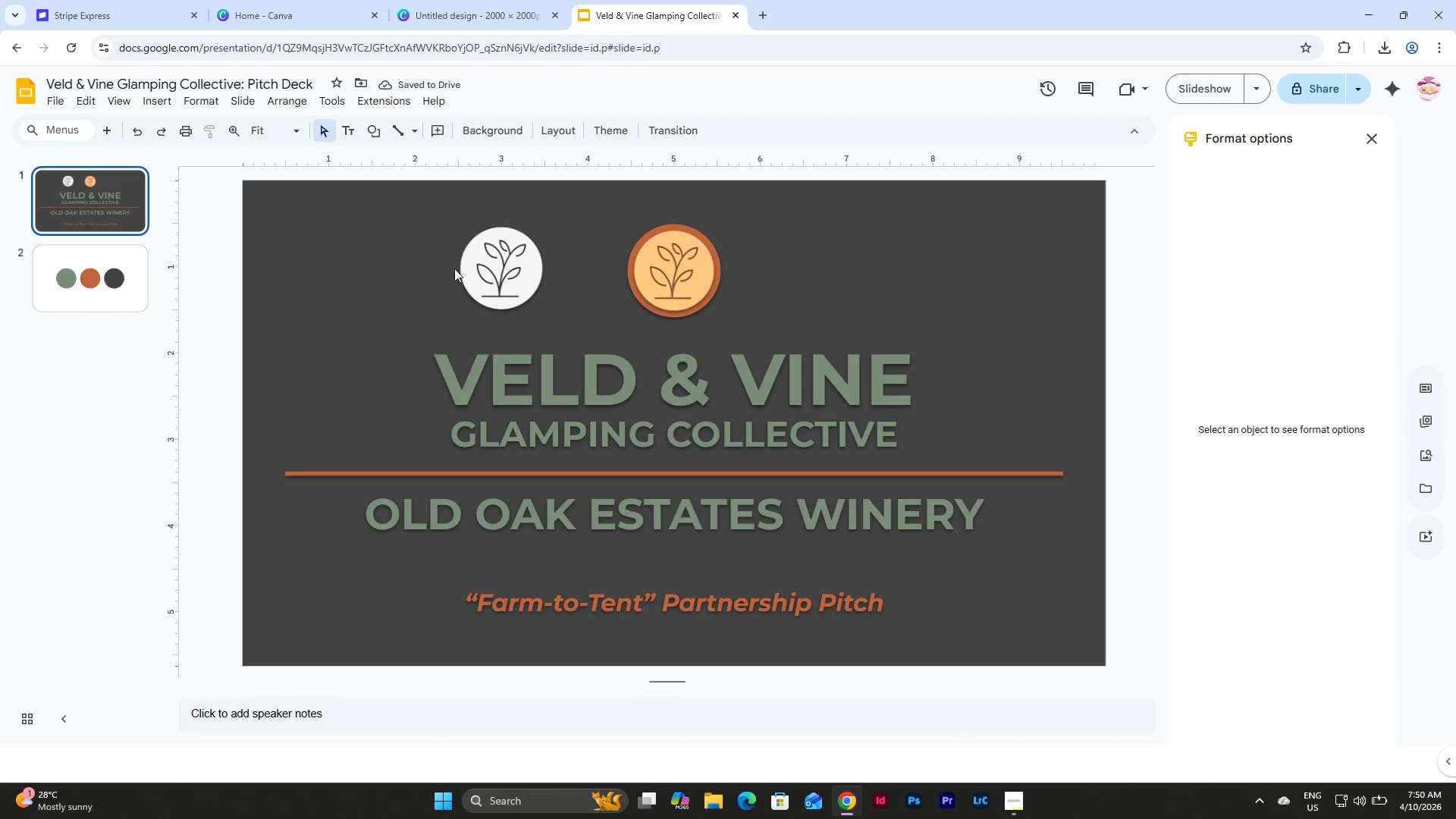 
left_click([505, 259])
 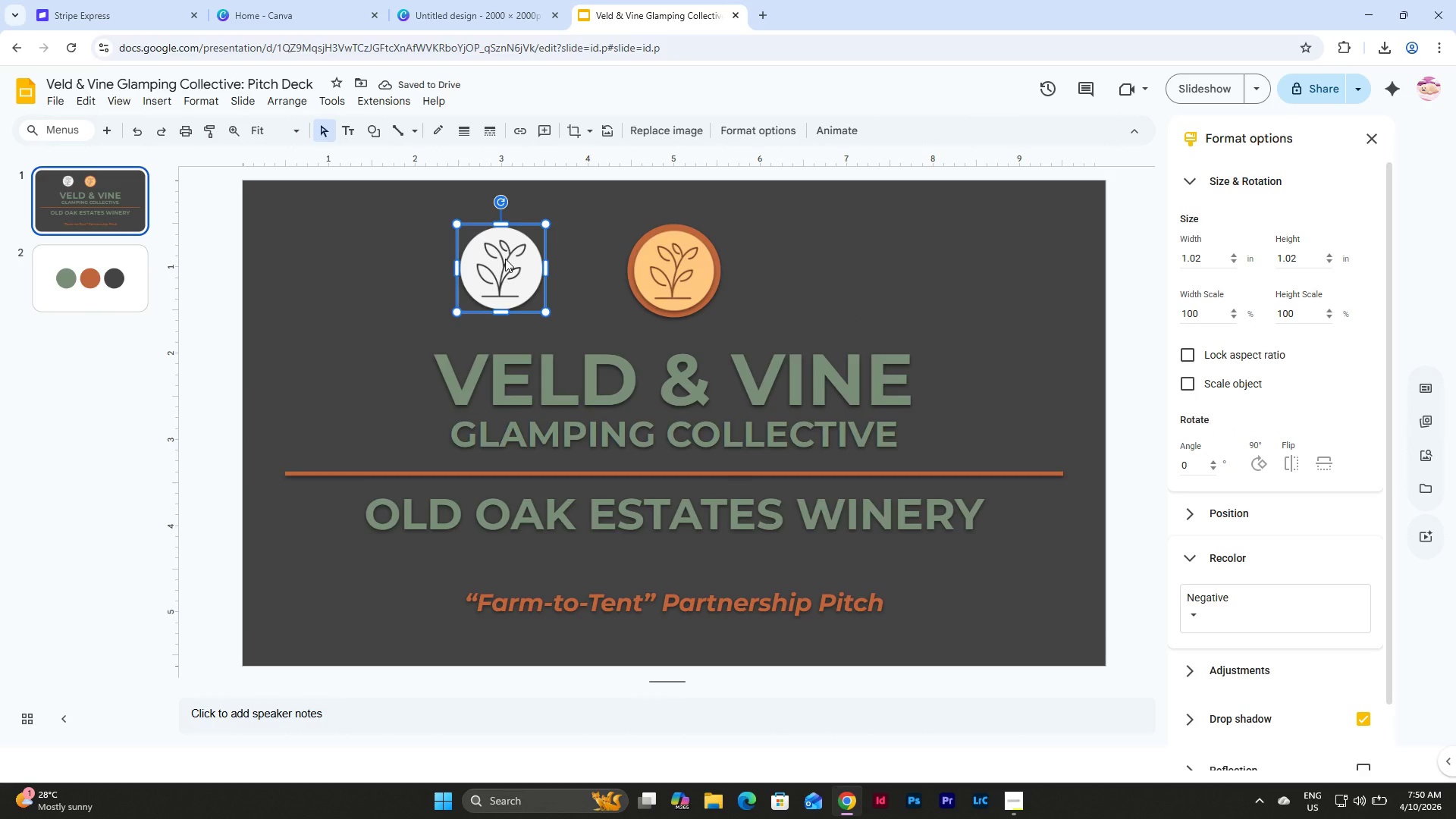 
key(Backspace)
 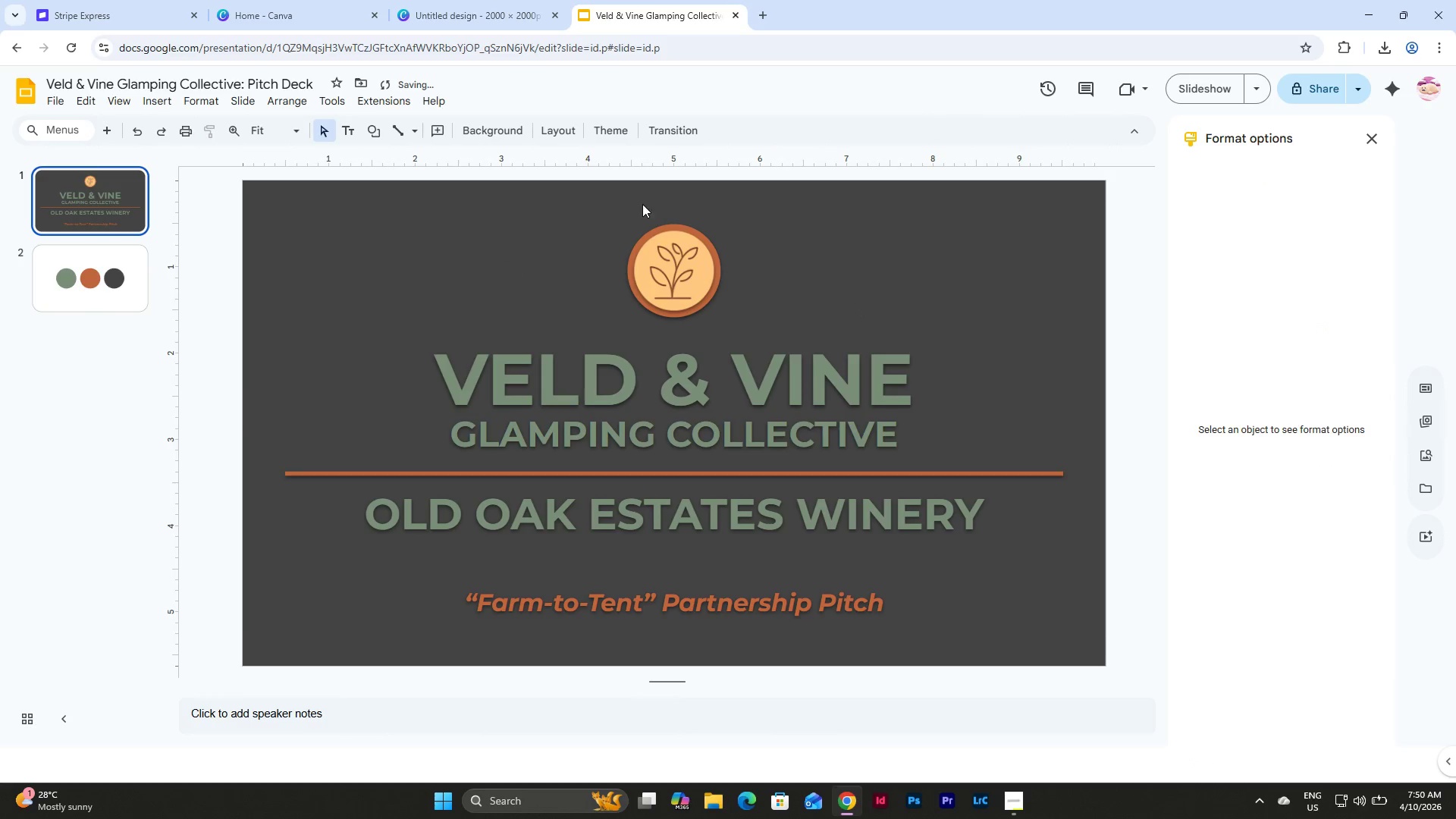 
left_click_drag(start_coordinate=[635, 228], to_coordinate=[752, 275])
 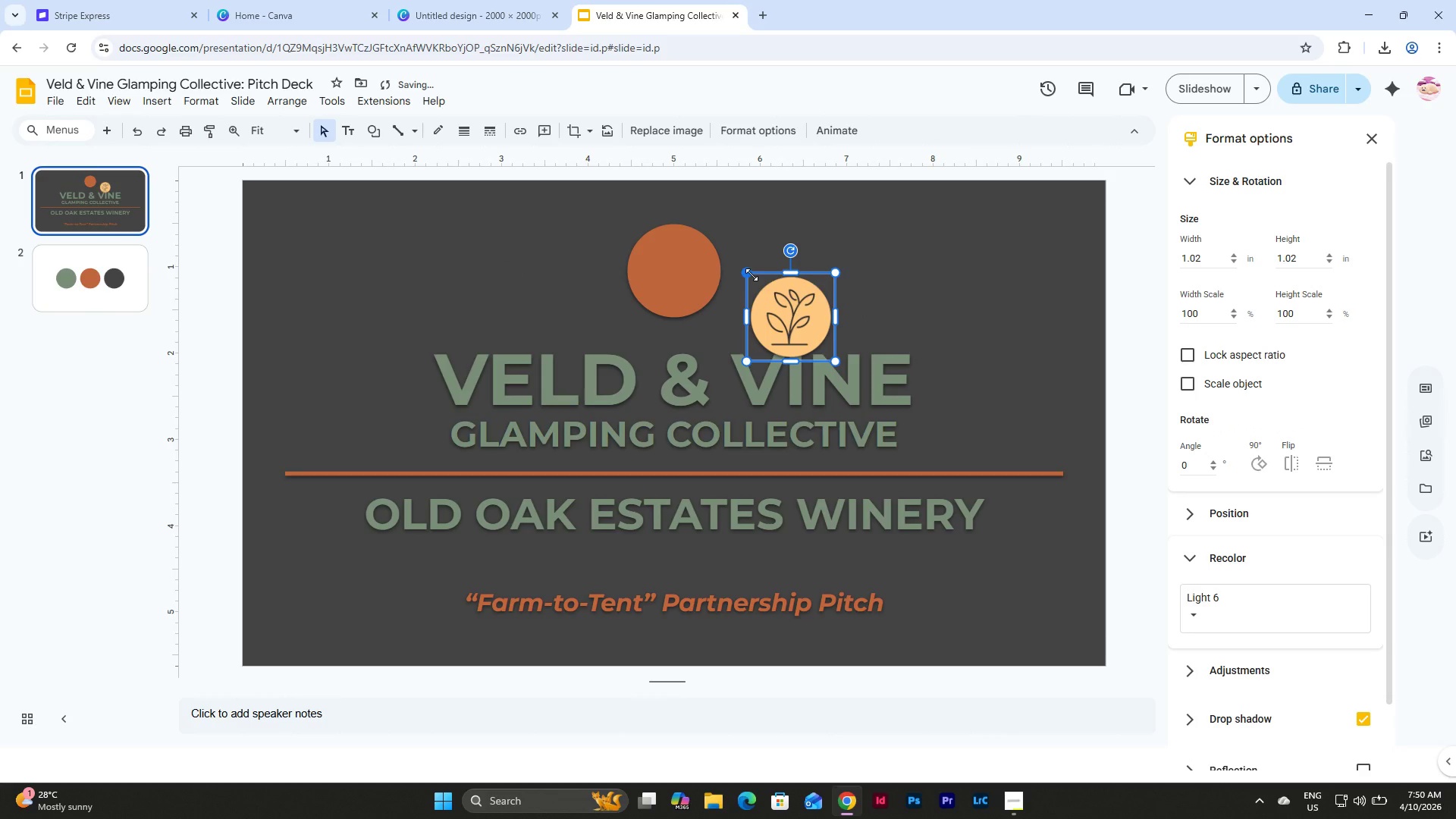 
key(Control+Z)
 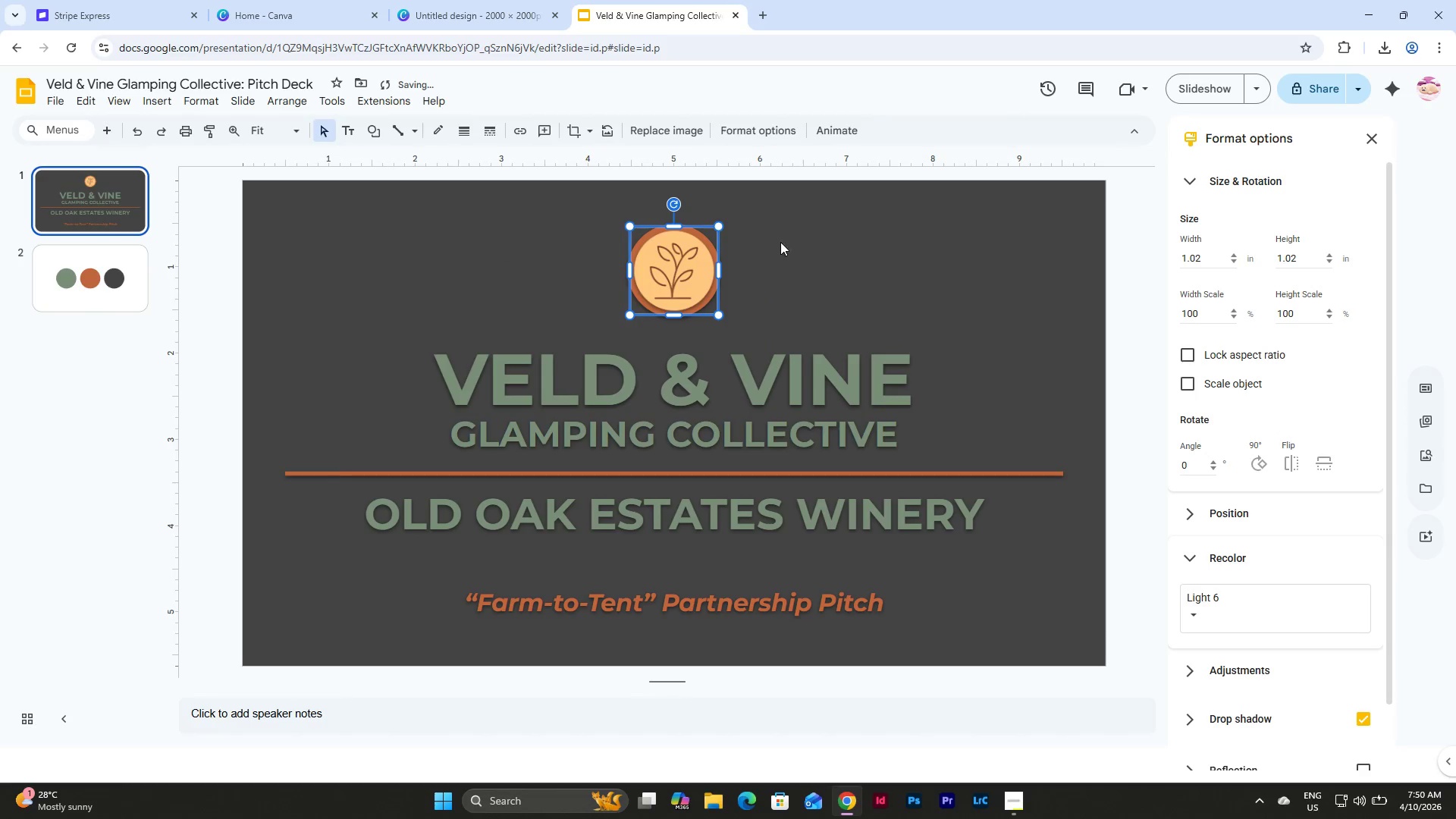 
left_click([781, 242])
 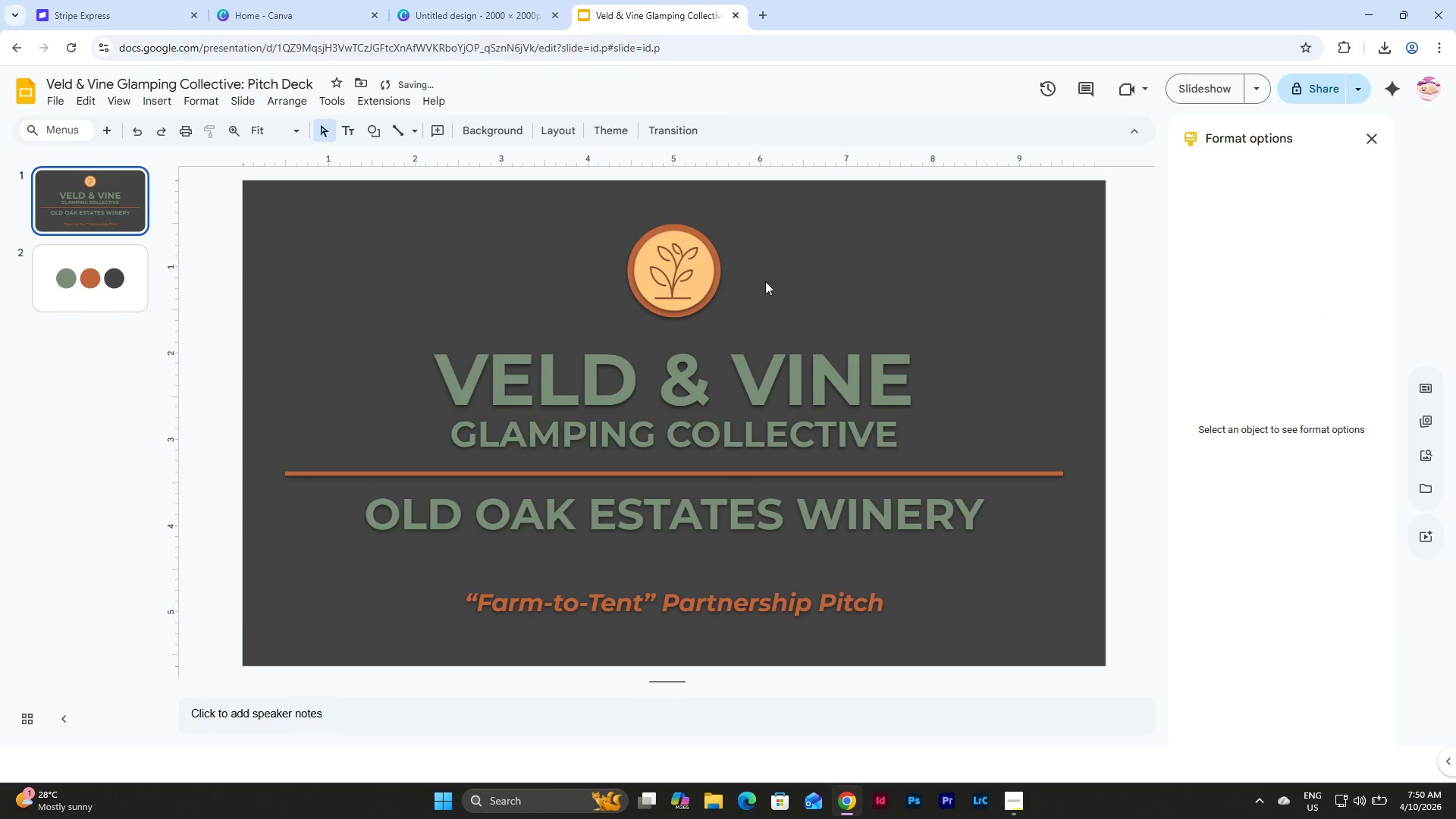 
left_click_drag(start_coordinate=[763, 284], to_coordinate=[579, 215])
 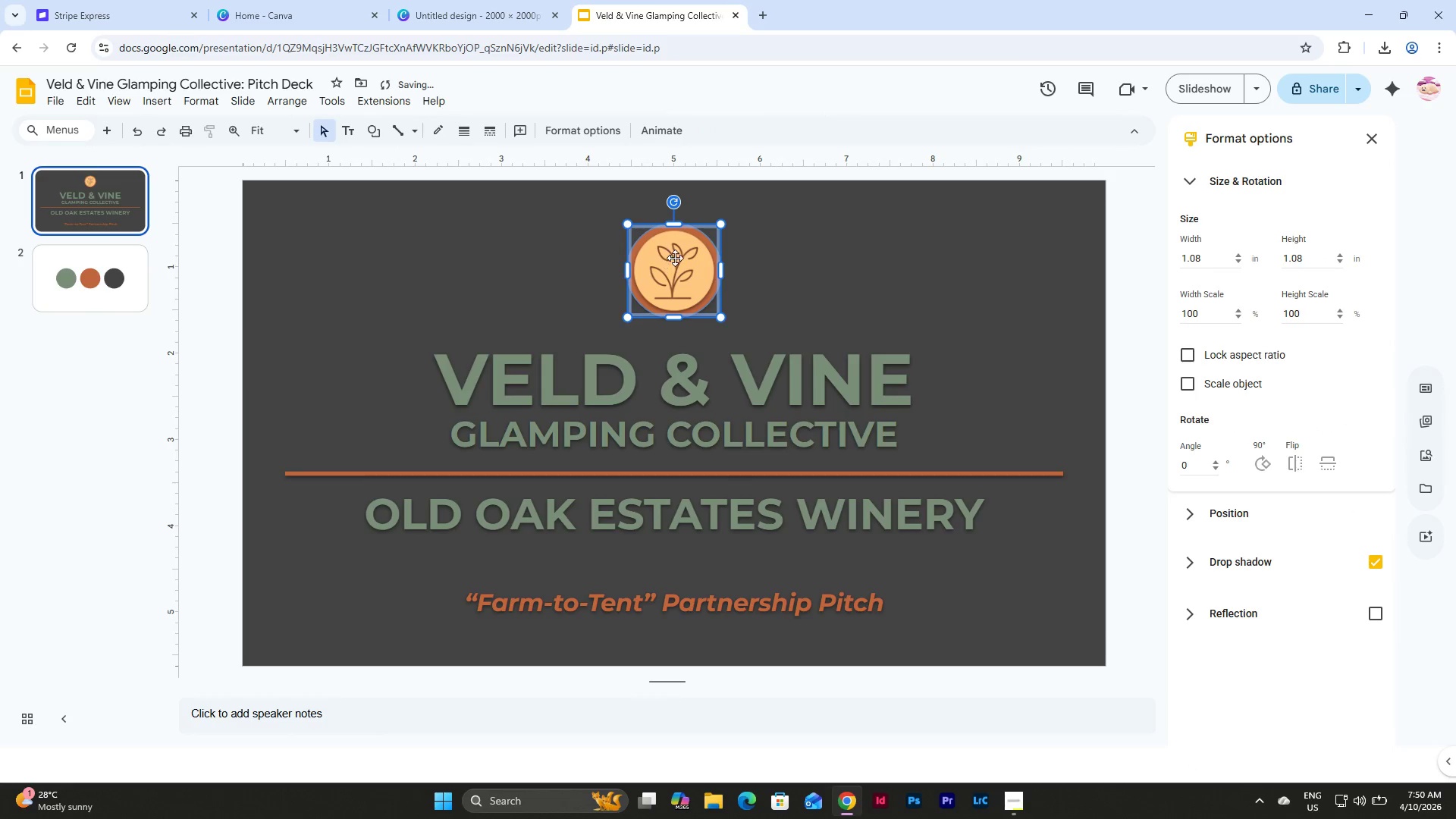 
right_click([675, 256])
 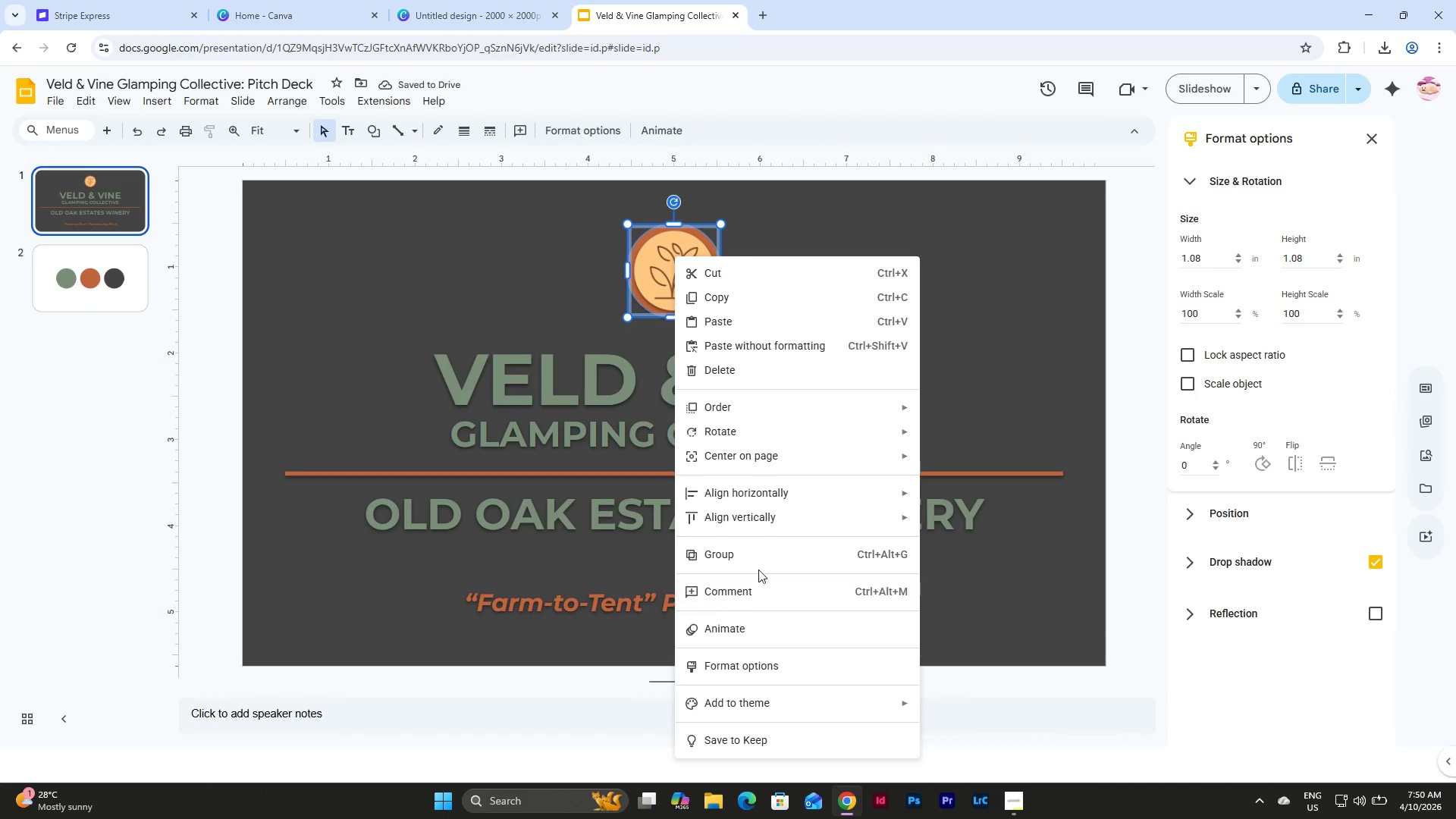 
left_click([754, 550])
 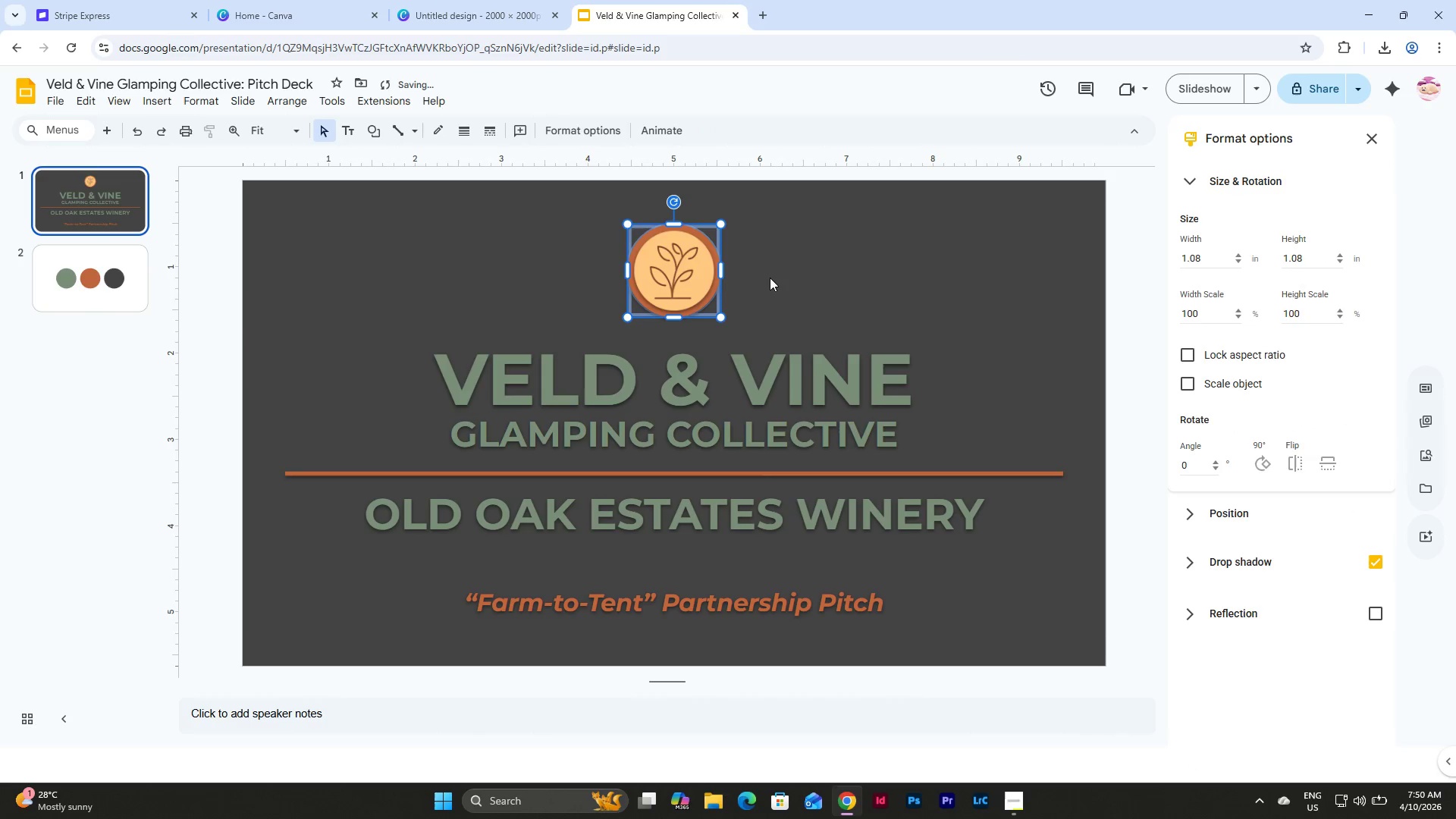 
left_click([770, 270])
 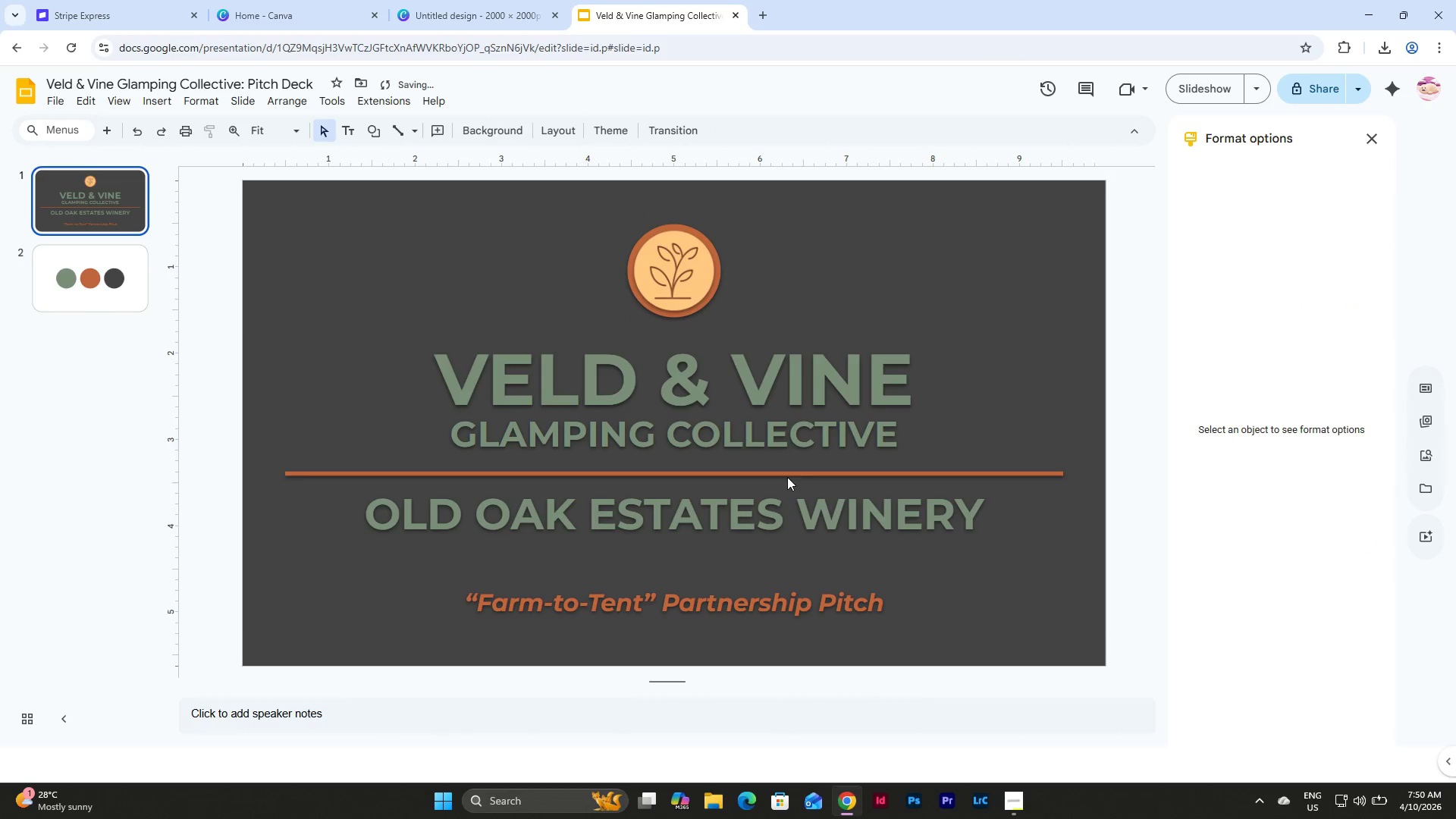 
left_click([784, 470])
 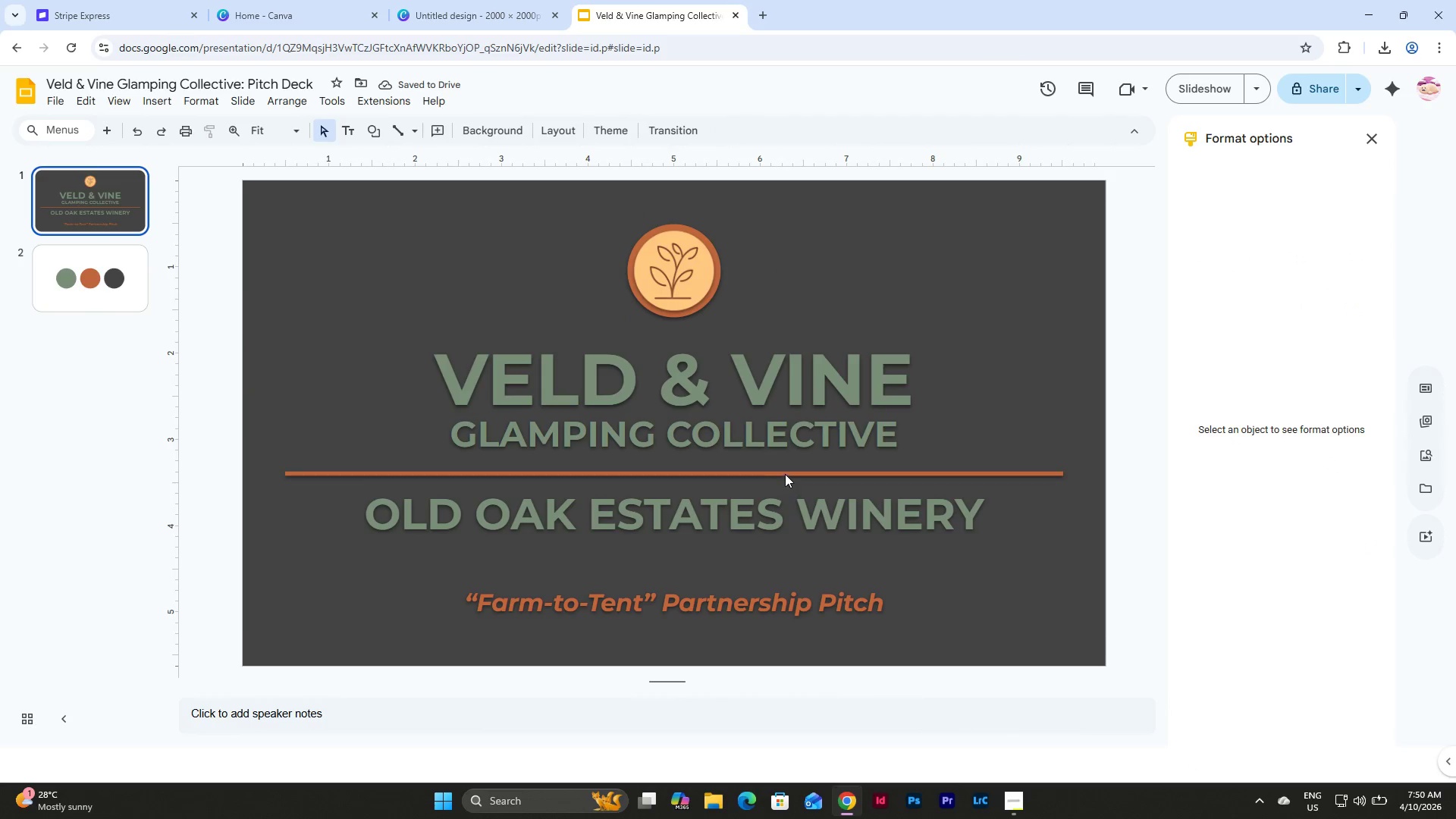 
left_click([785, 474])
 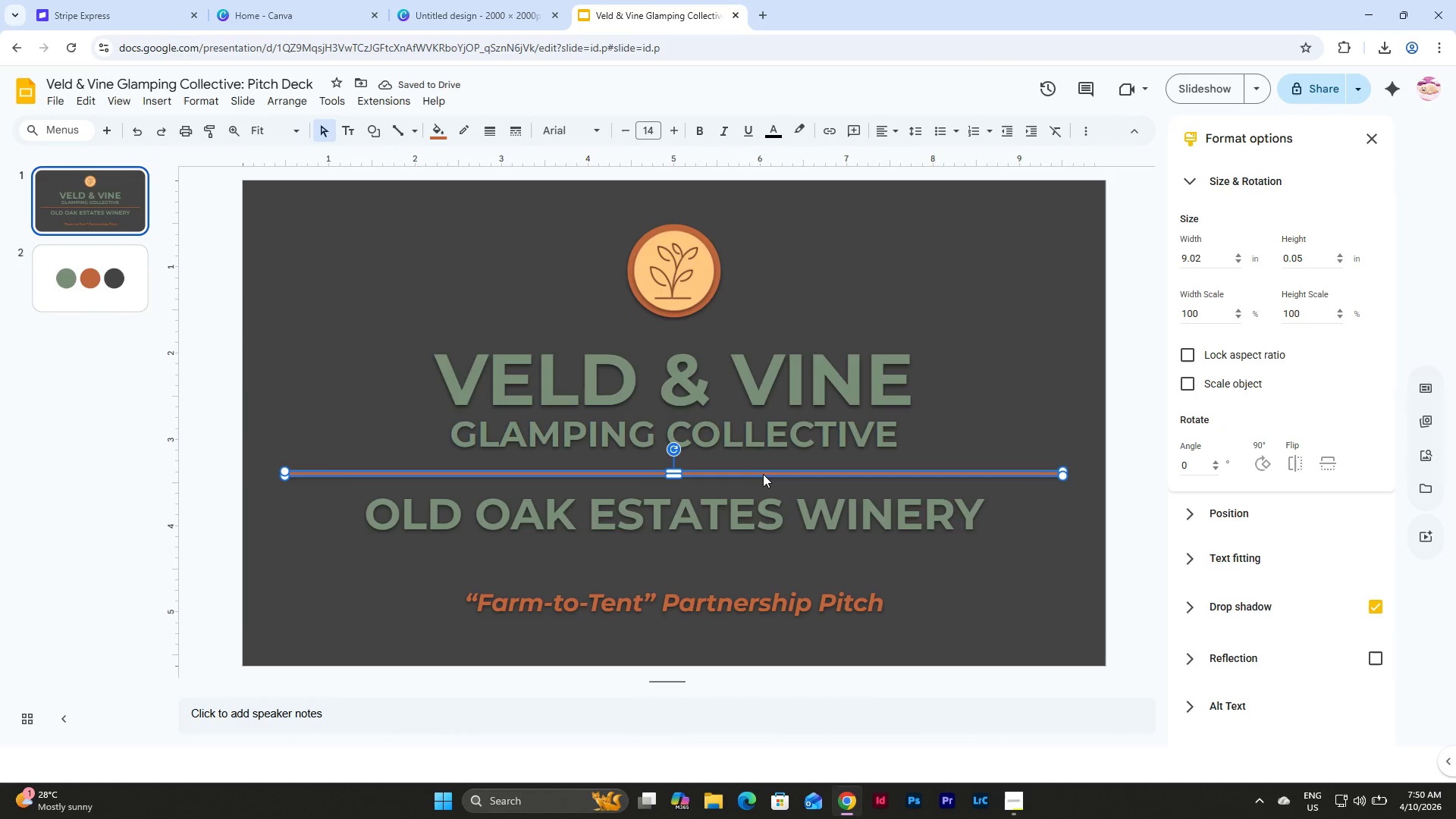 
key(Control+D)
 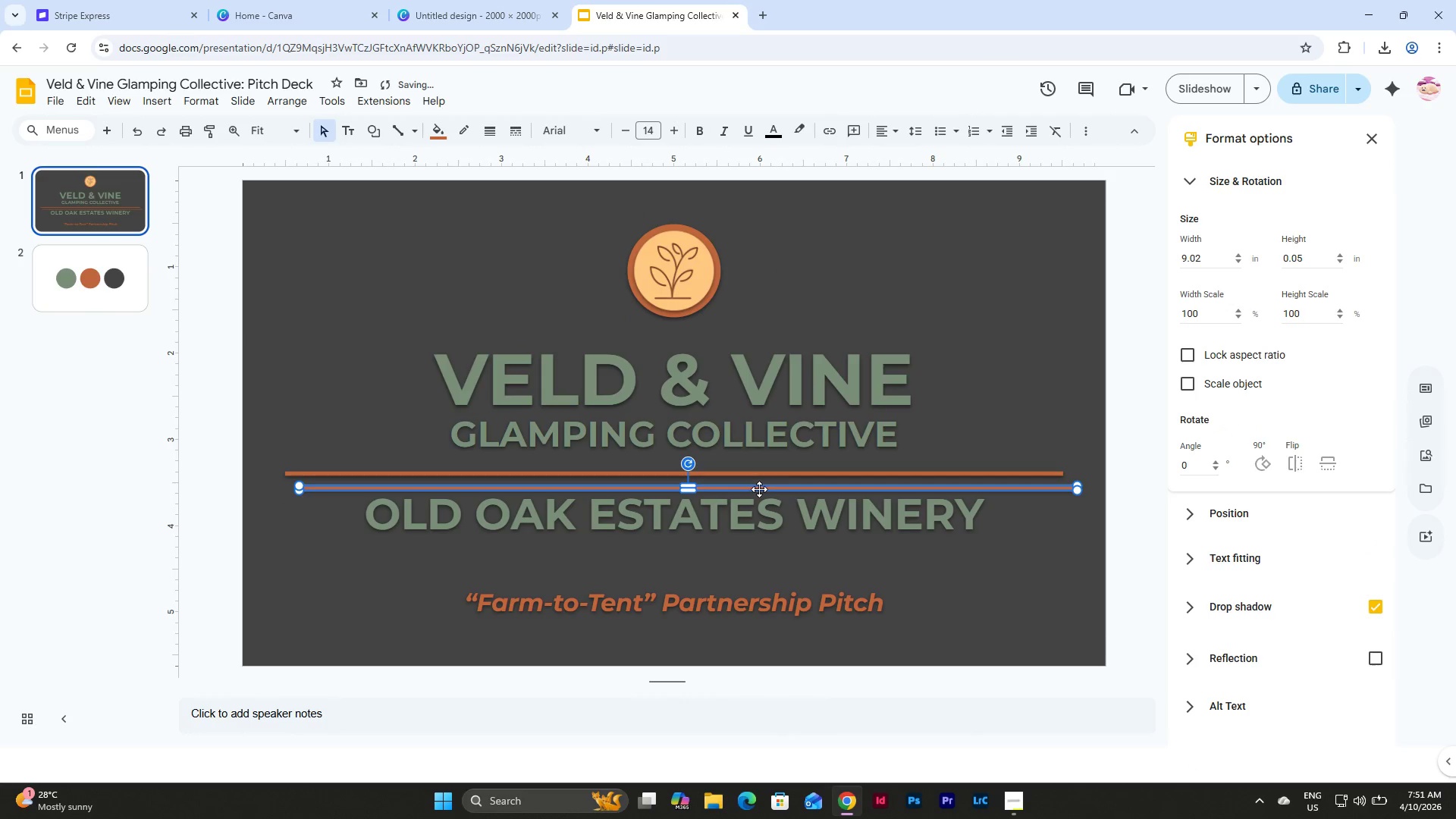 
left_click_drag(start_coordinate=[759, 489], to_coordinate=[745, 273])
 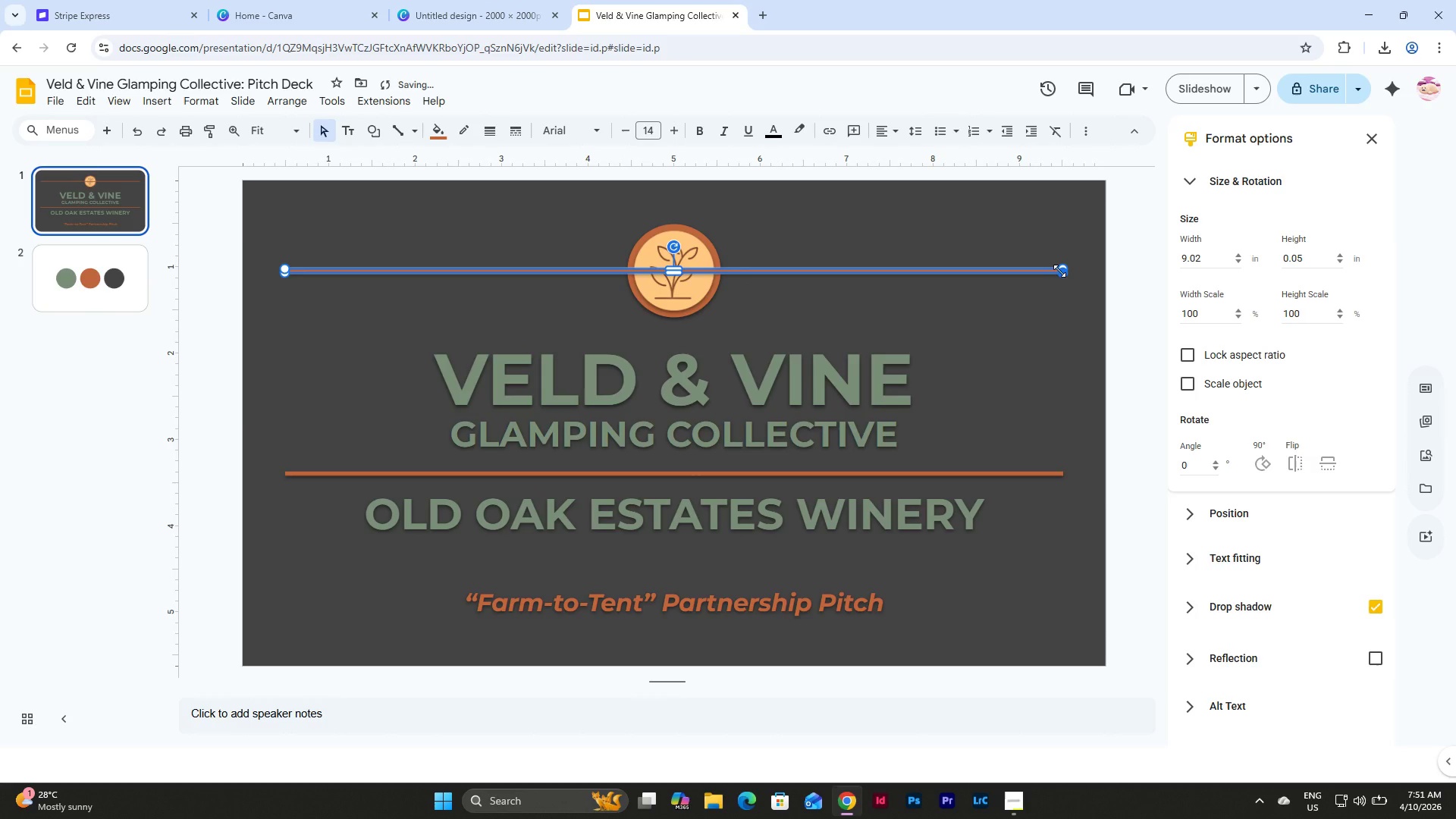 
left_click_drag(start_coordinate=[1059, 271], to_coordinate=[626, 275])
 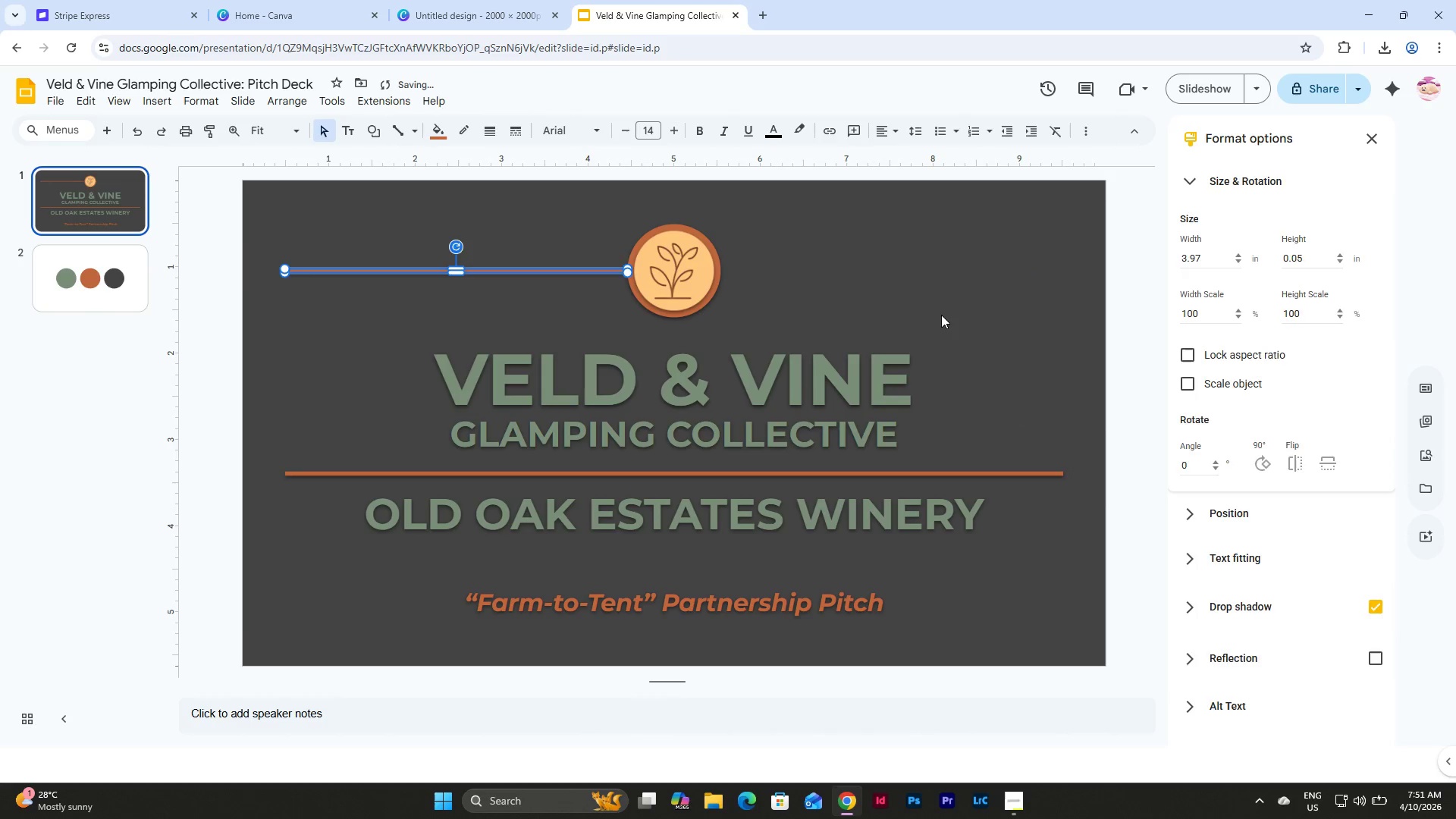 
left_click([941, 315])
 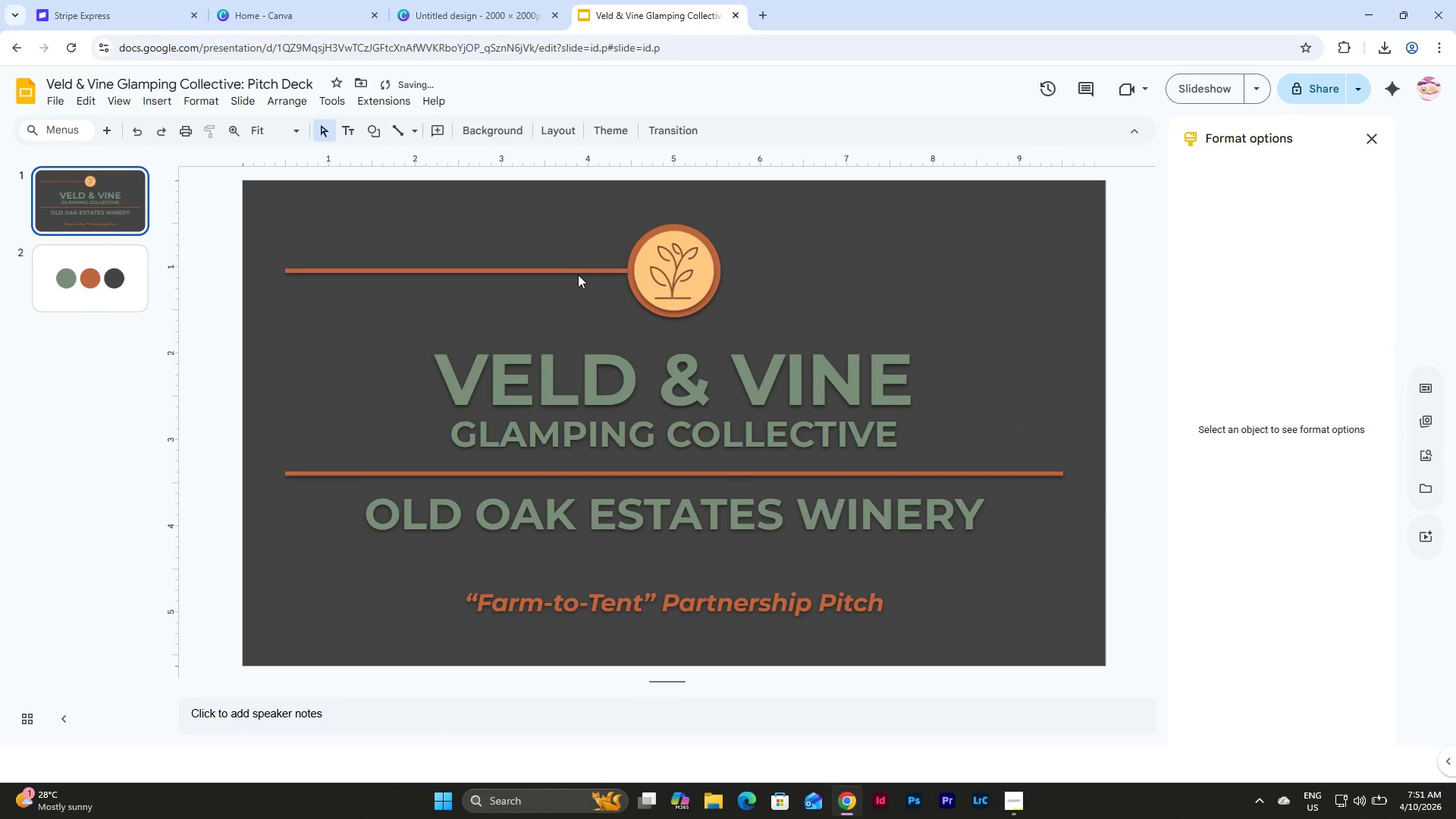 
double_click([581, 271])
 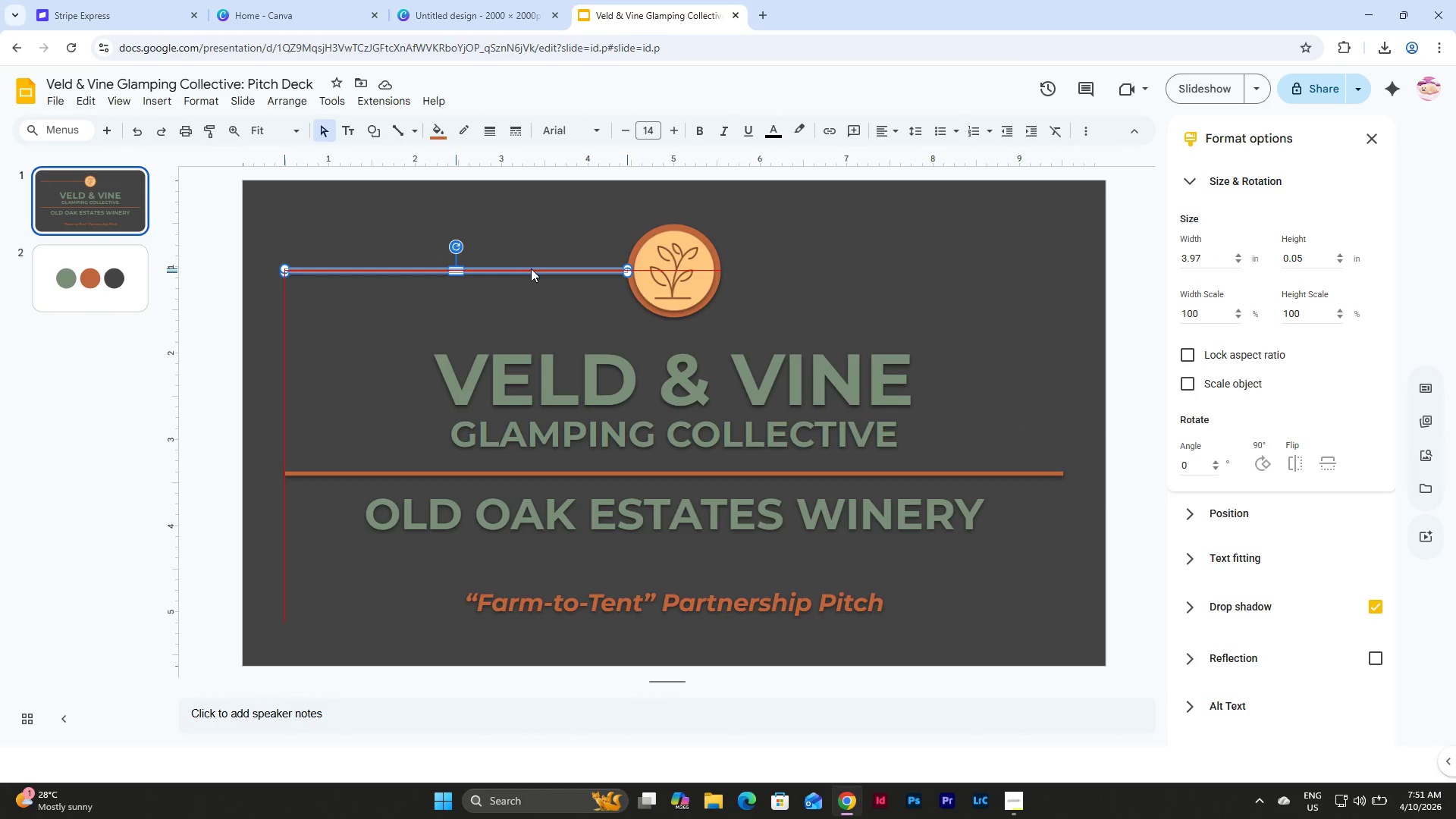 
left_click([553, 297])
 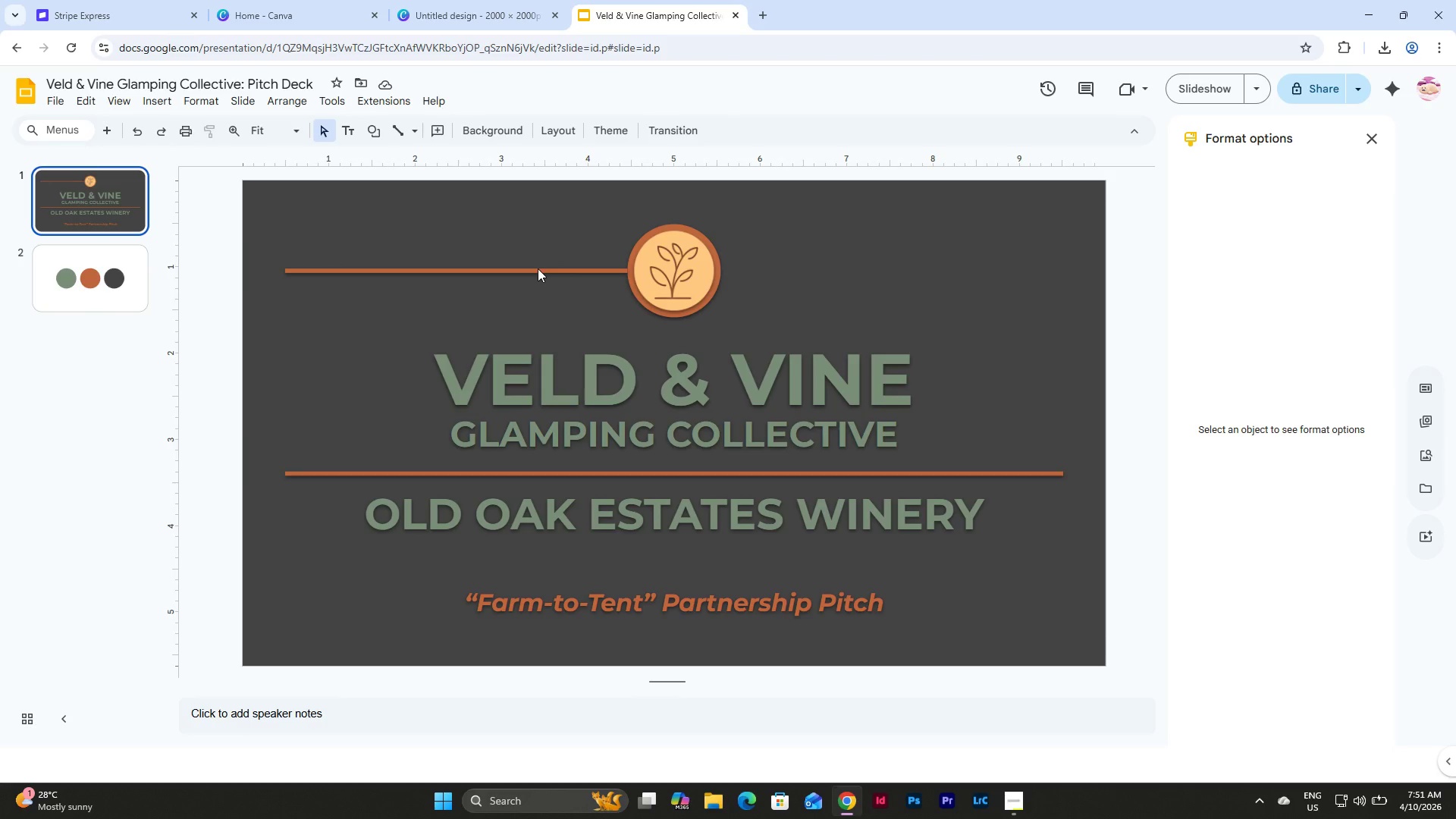 
double_click([548, 274])
 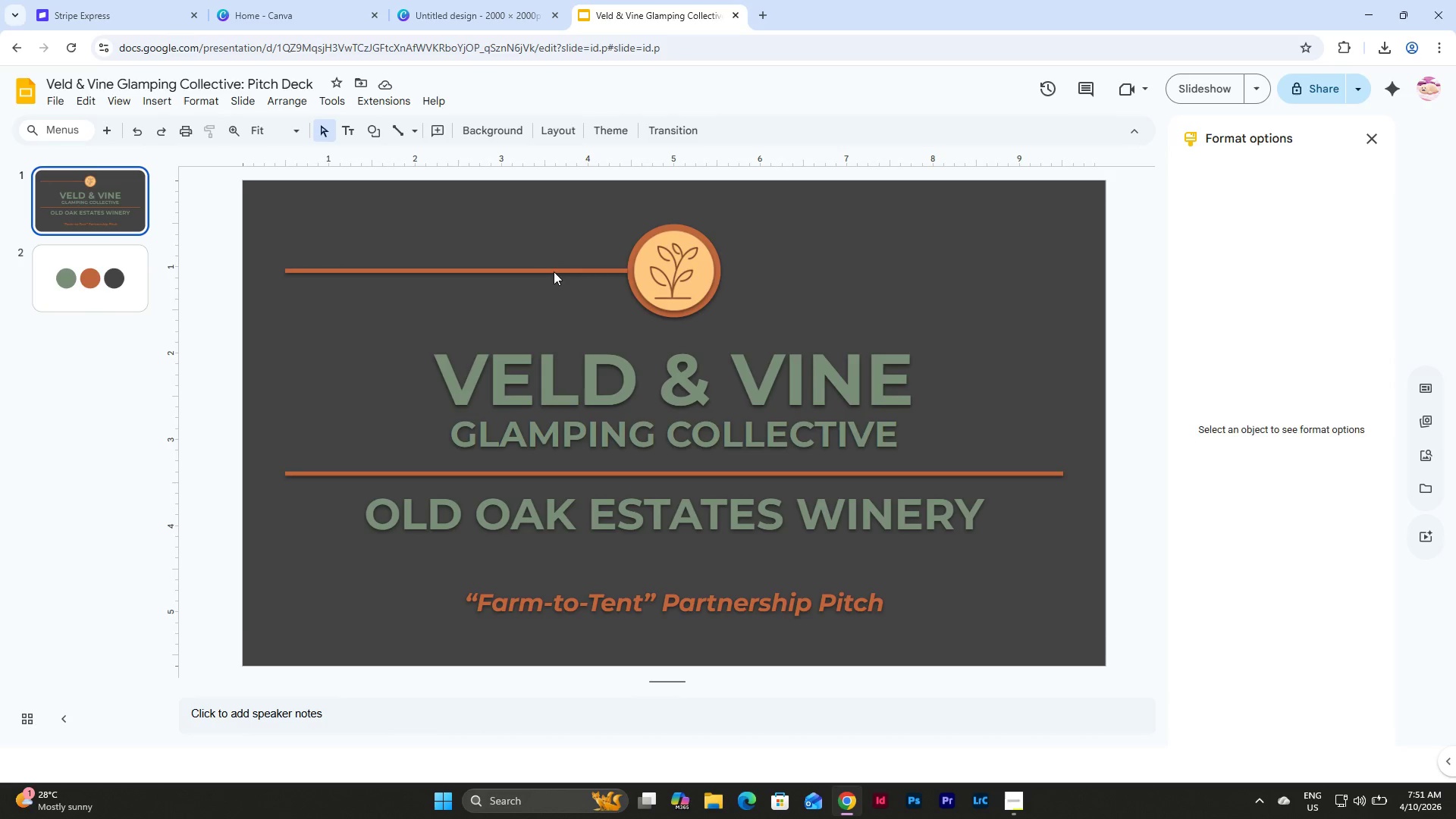 
left_click([554, 271])
 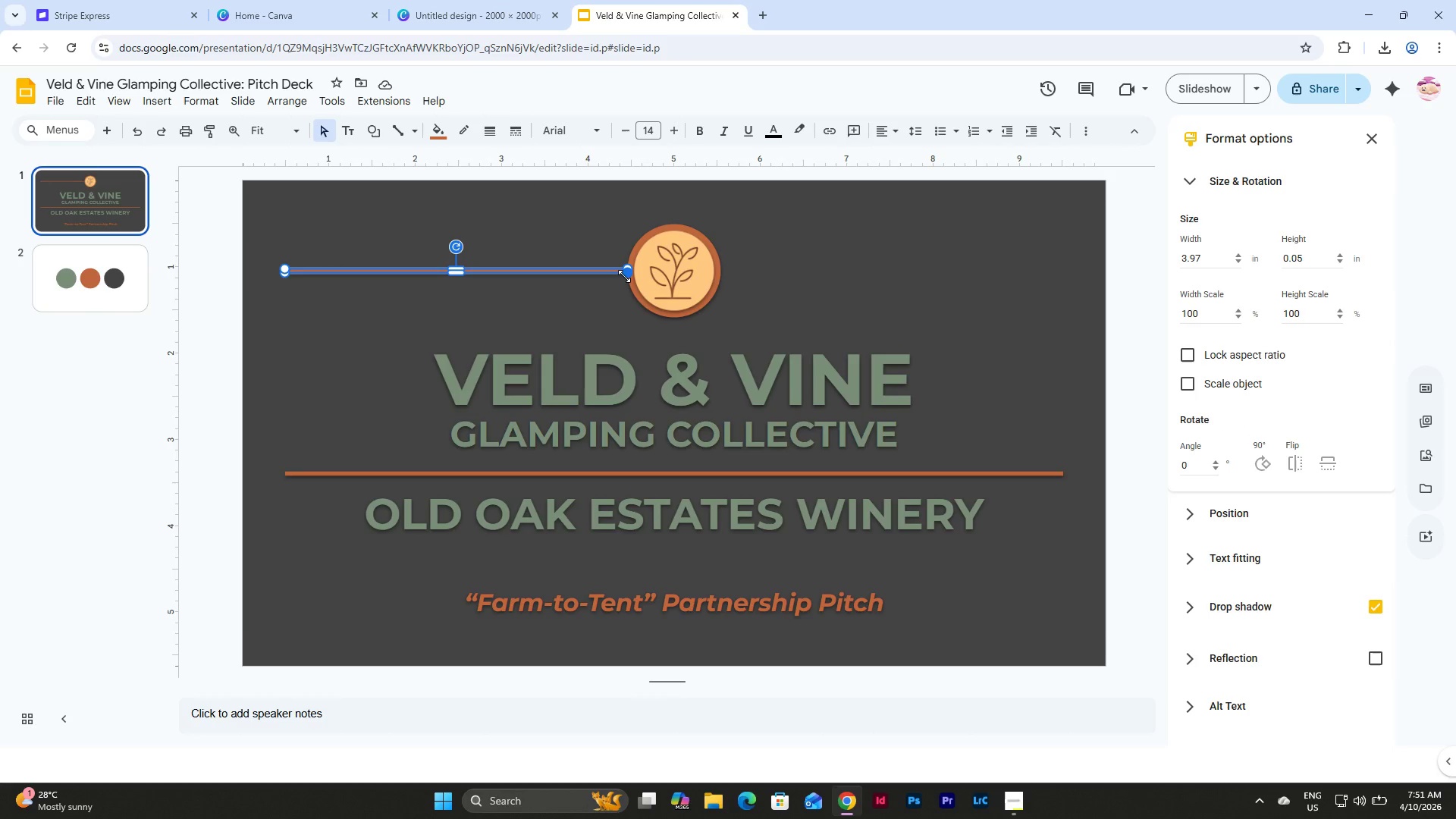 
key(Backspace)
 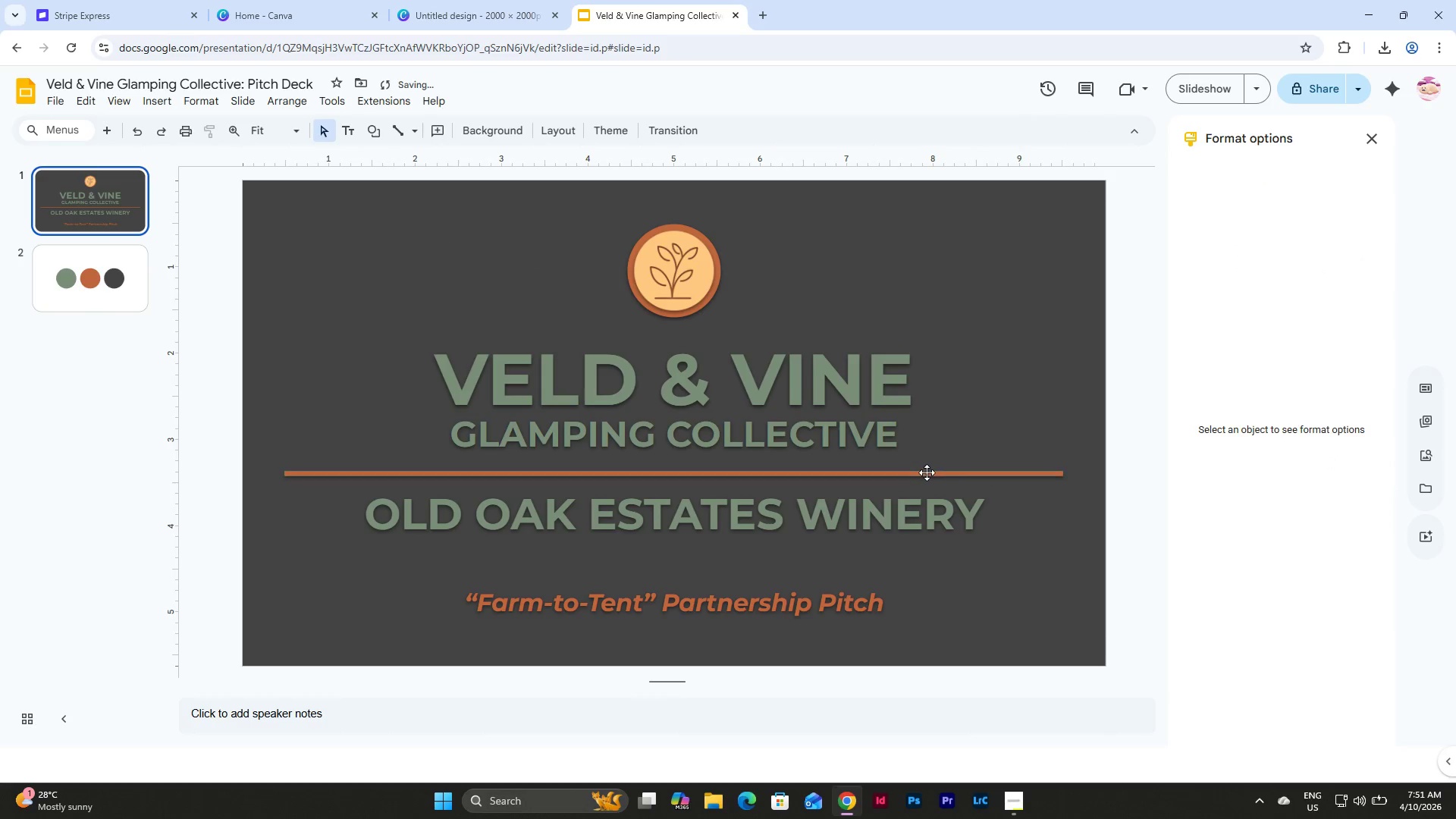 
left_click([927, 472])
 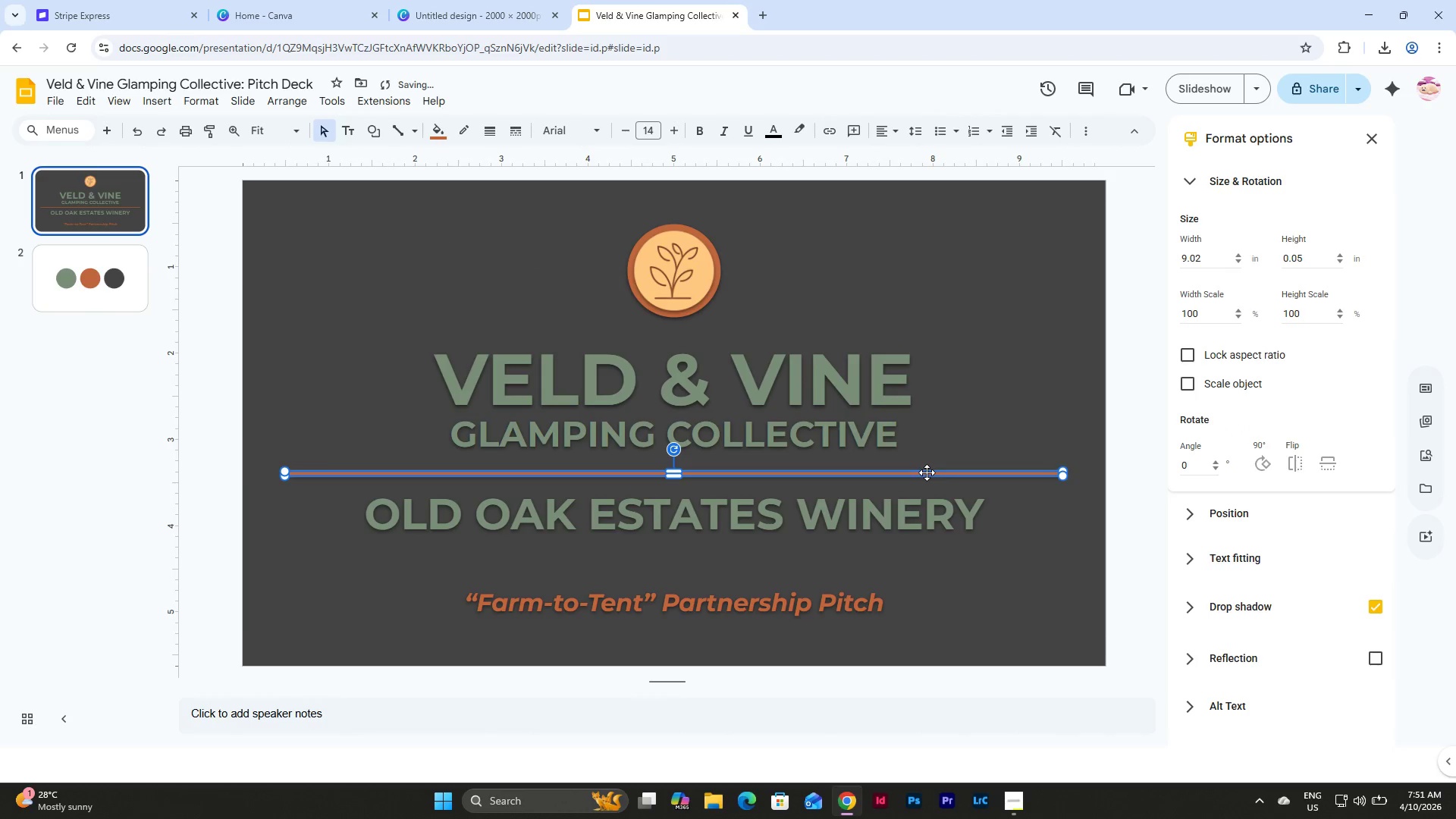 
key(Control+D)
 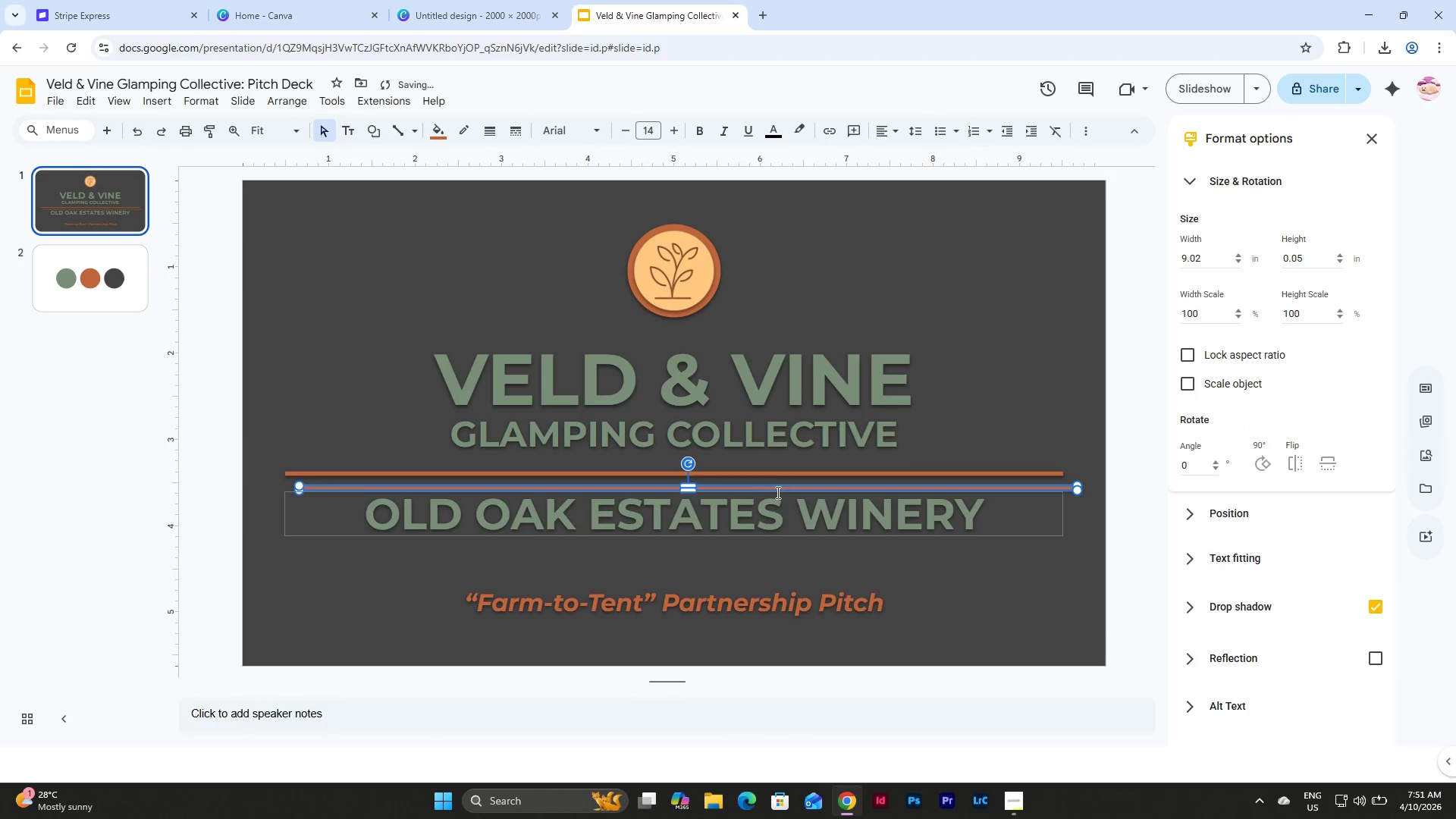 
left_click_drag(start_coordinate=[776, 488], to_coordinate=[761, 273])
 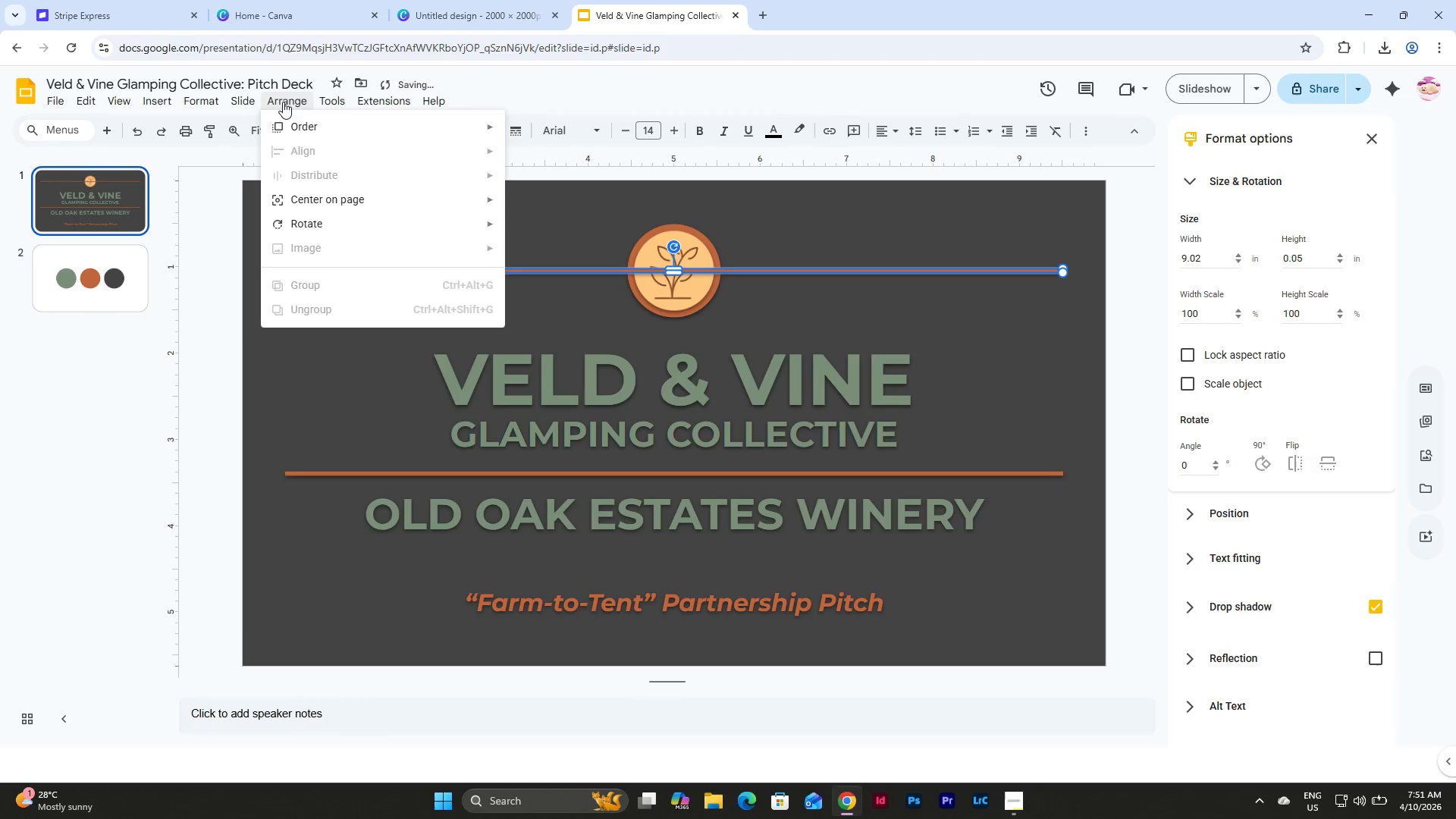 
double_click([359, 128])
 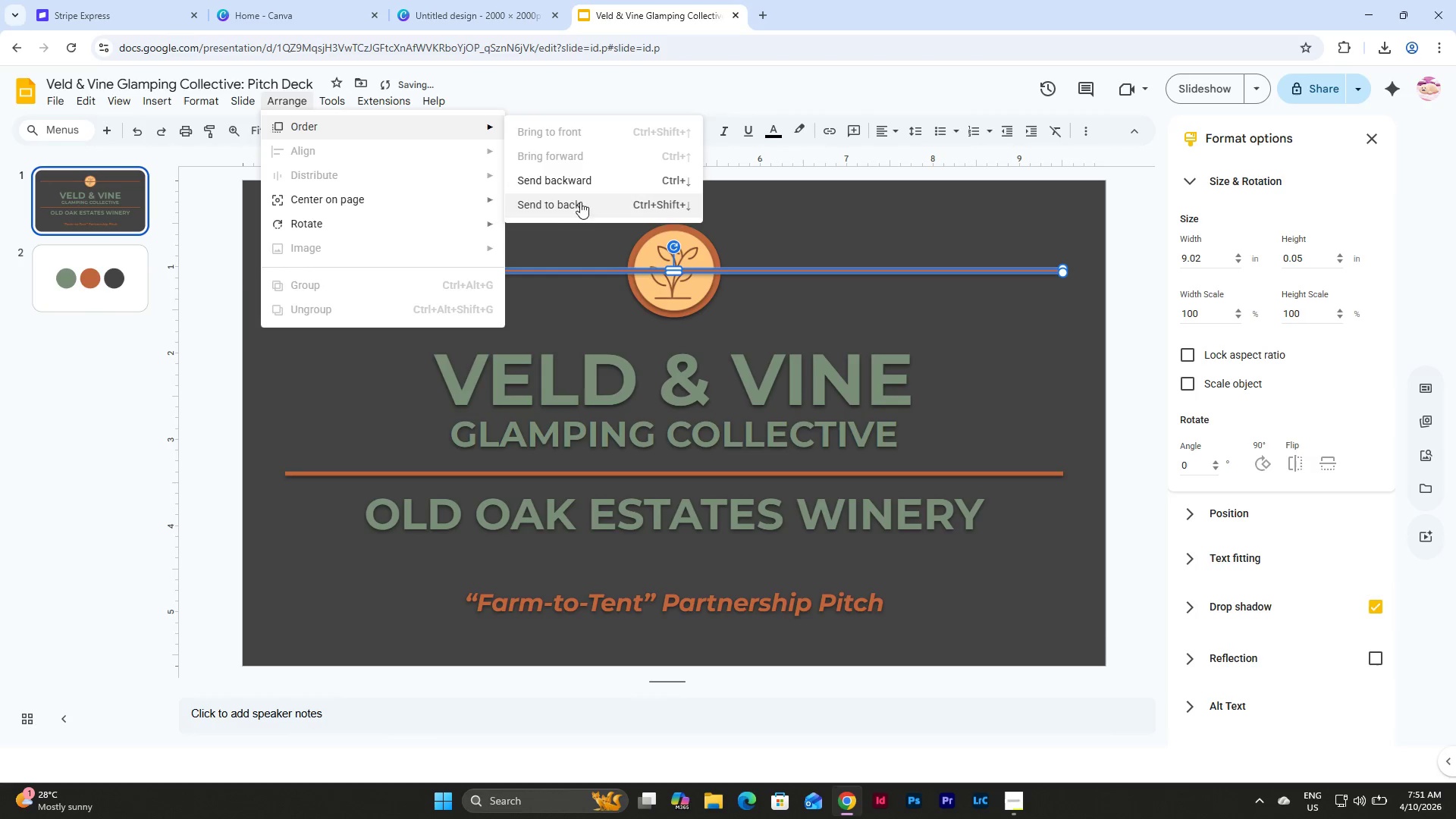 
left_click([579, 207])
 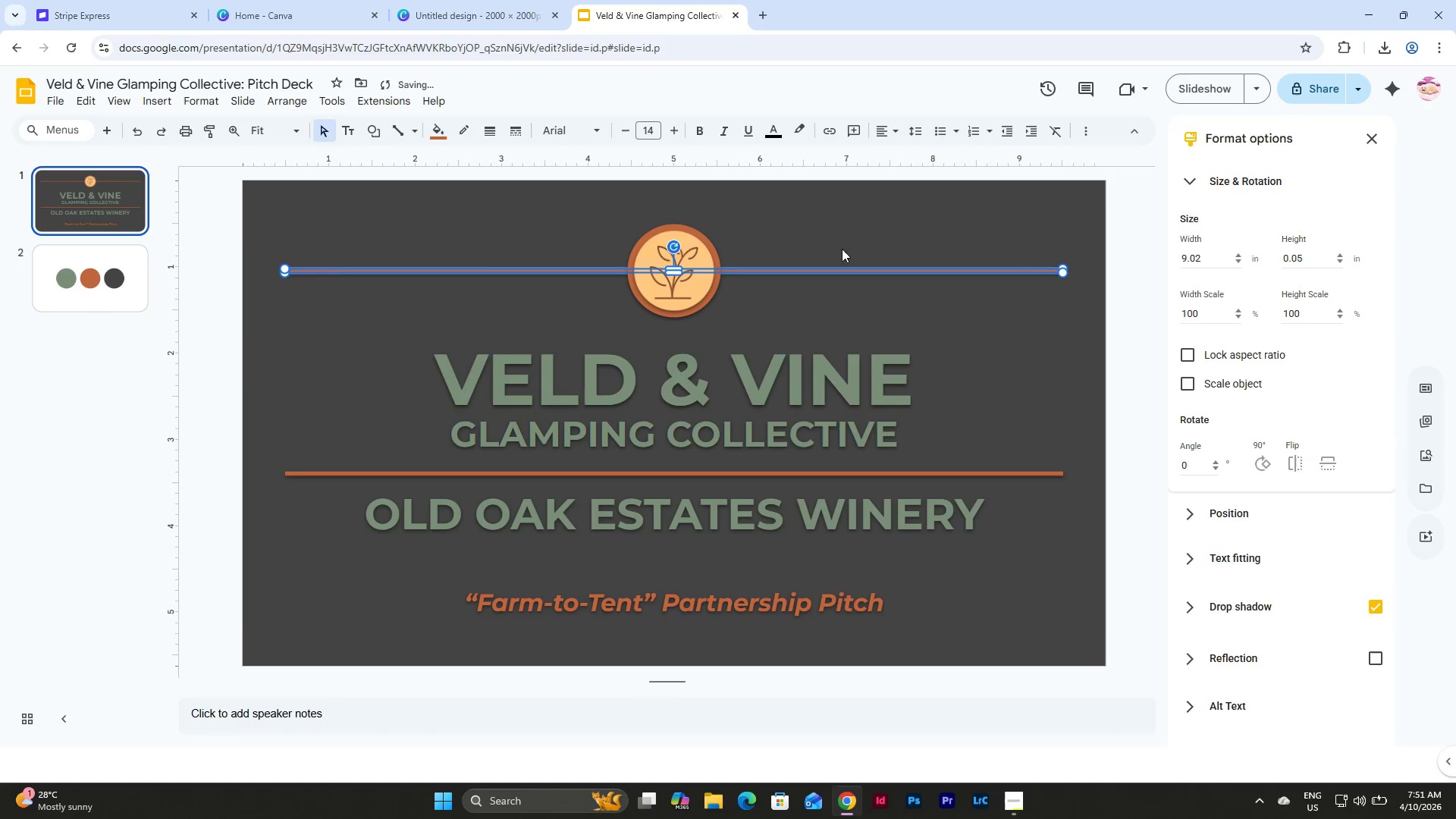 
left_click([855, 228])
 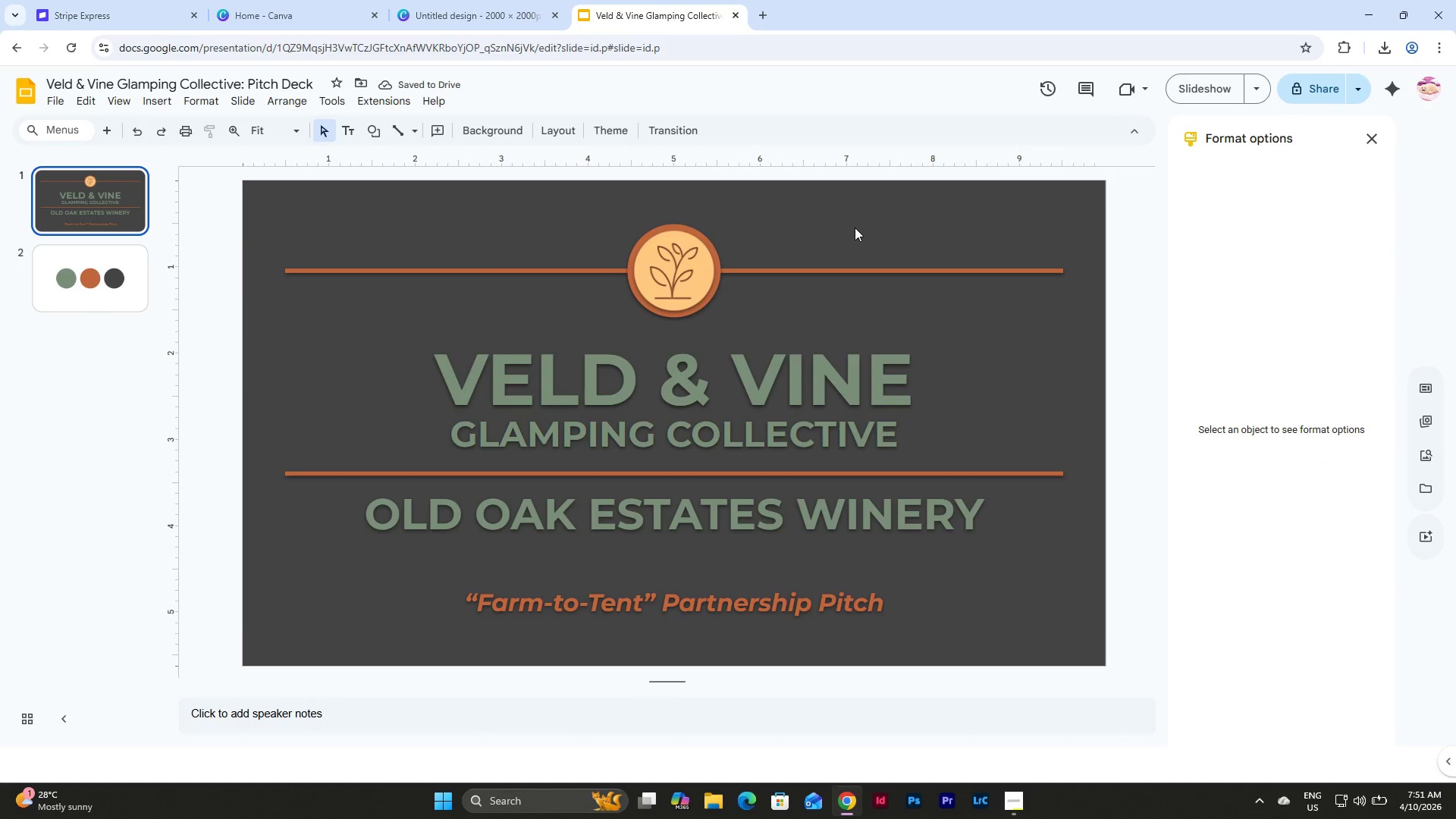 
left_click_drag(start_coordinate=[366, 328], to_coordinate=[868, 548])
 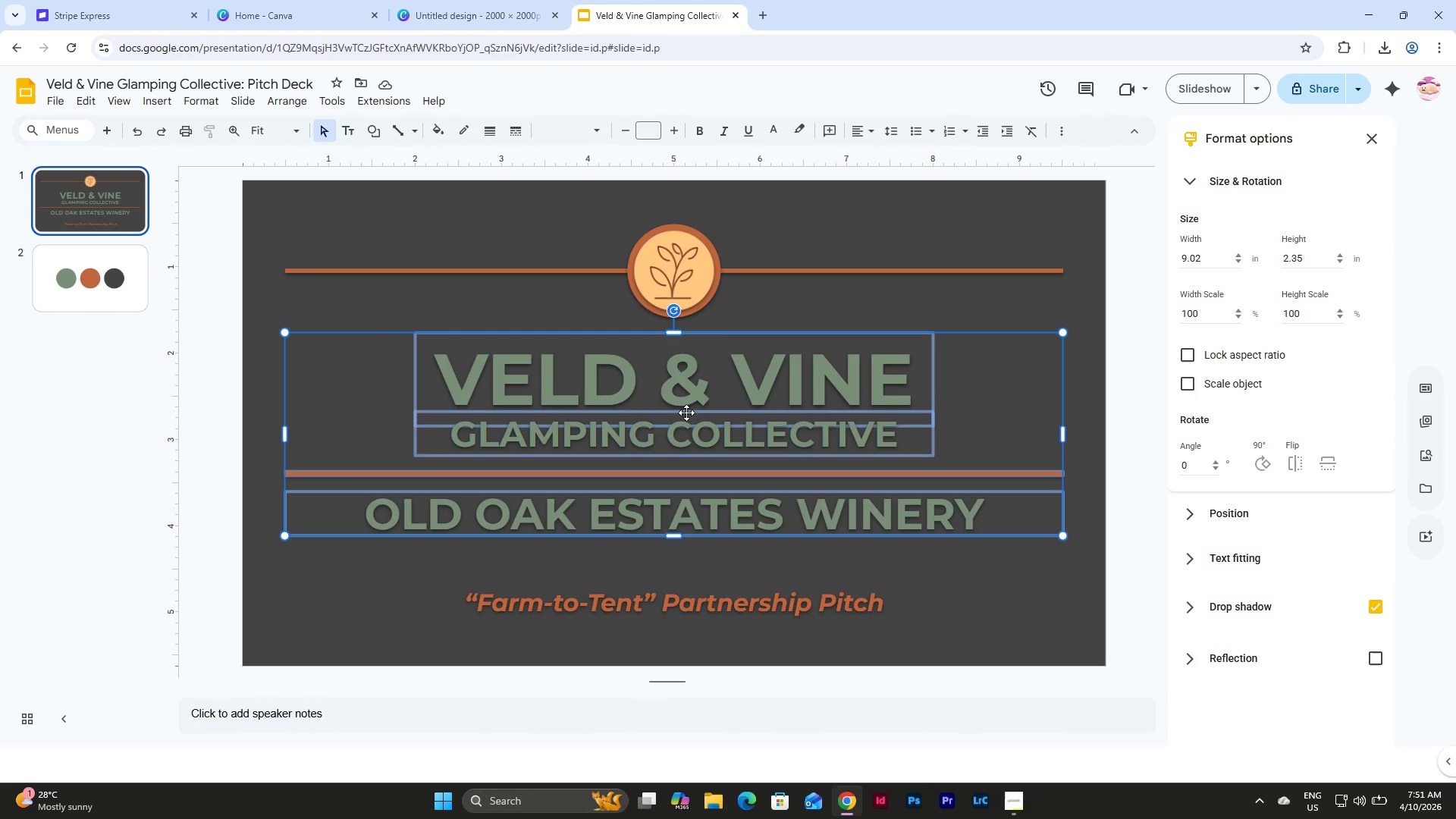 
left_click_drag(start_coordinate=[686, 413], to_coordinate=[688, 406])
 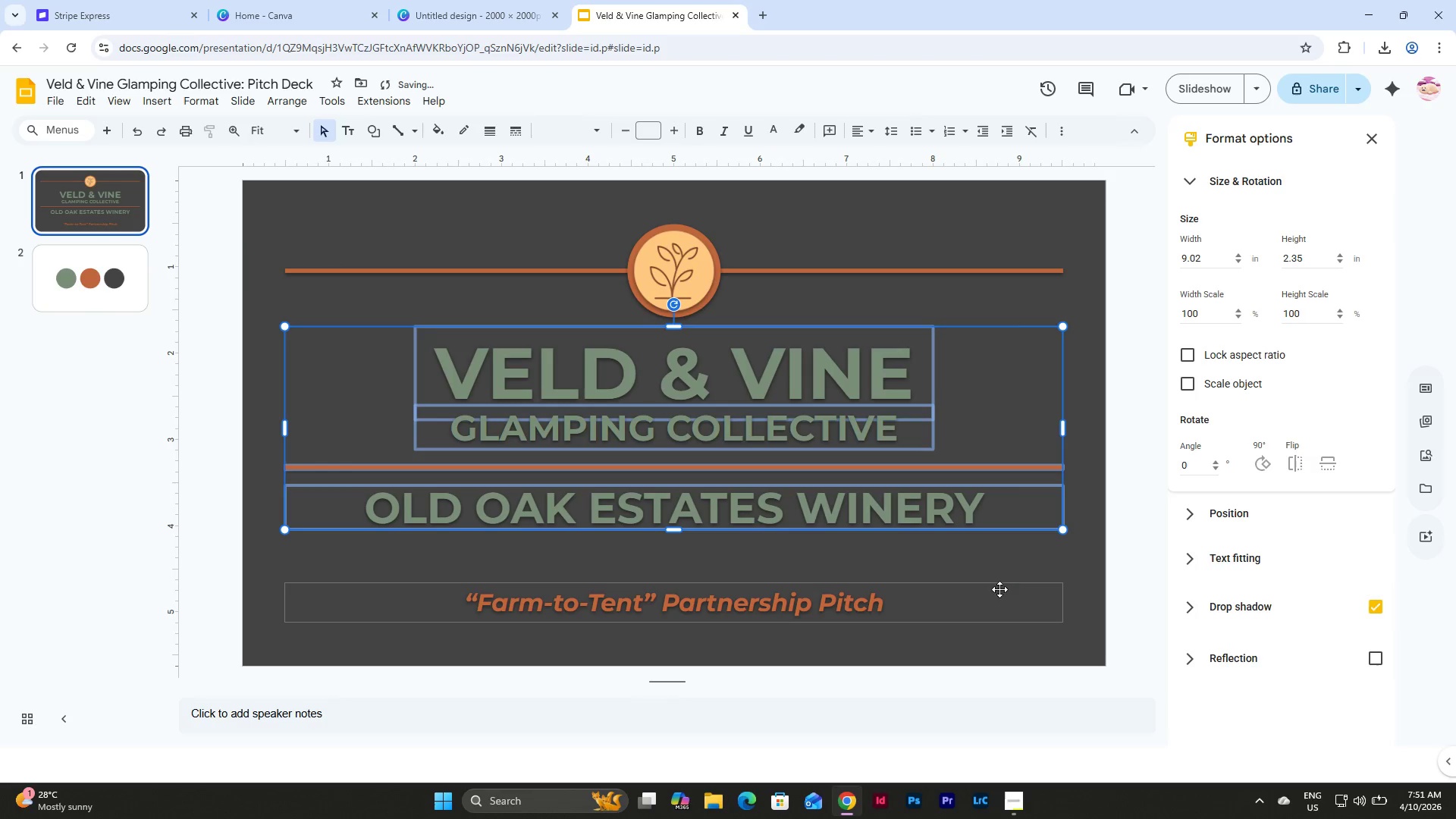 
left_click([1015, 572])
 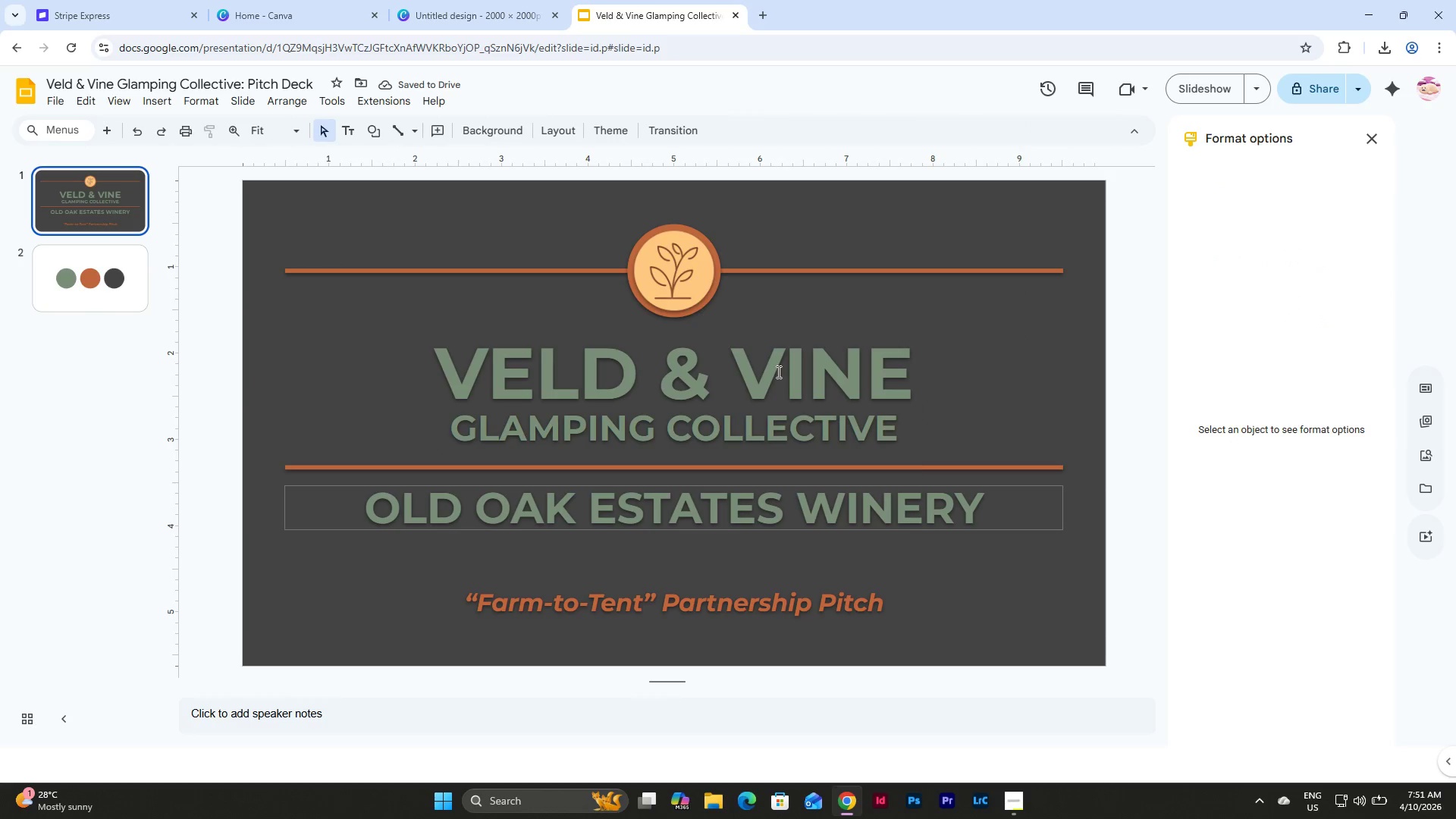 
left_click([523, 268])
 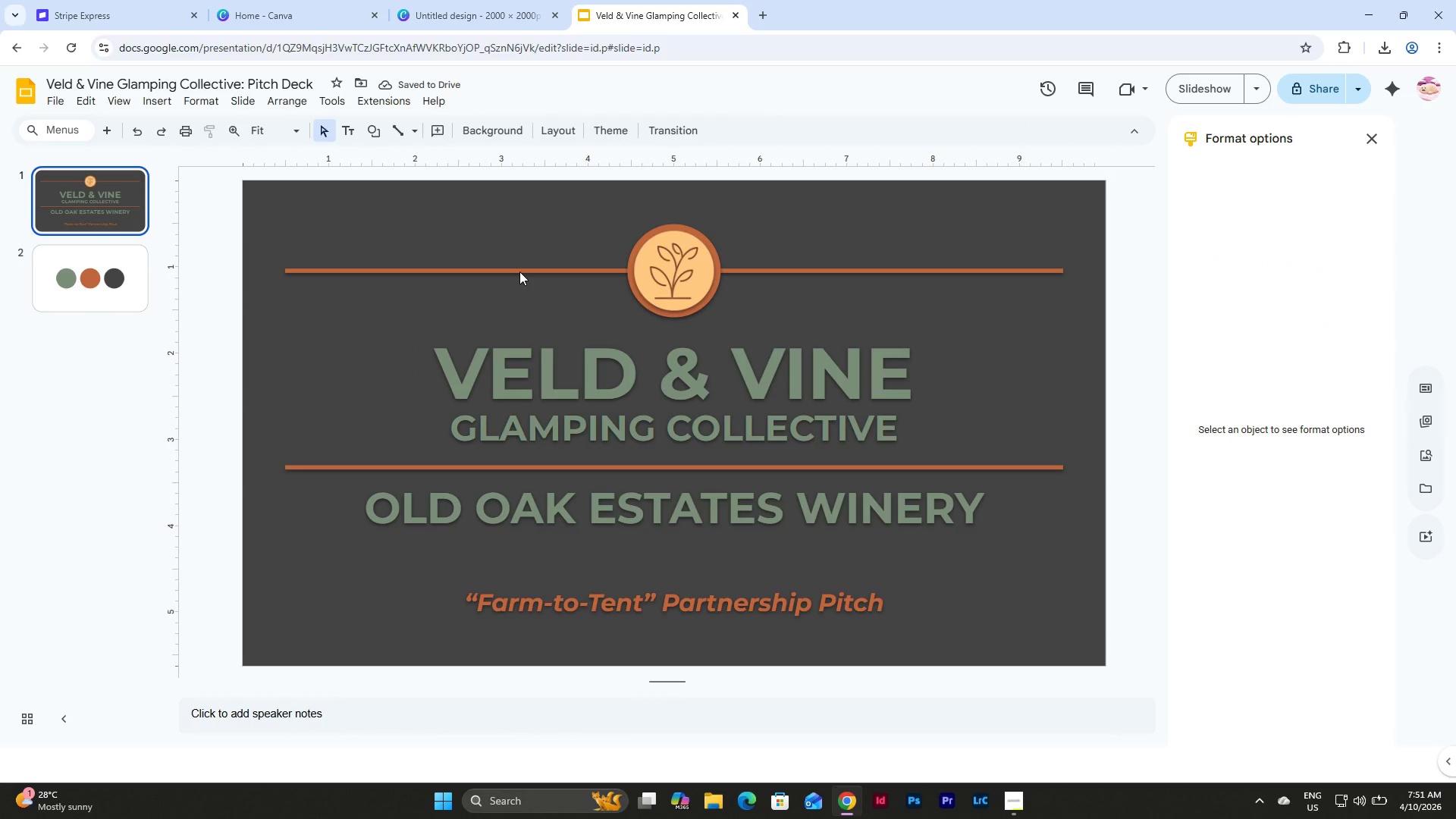 
left_click([519, 271])
 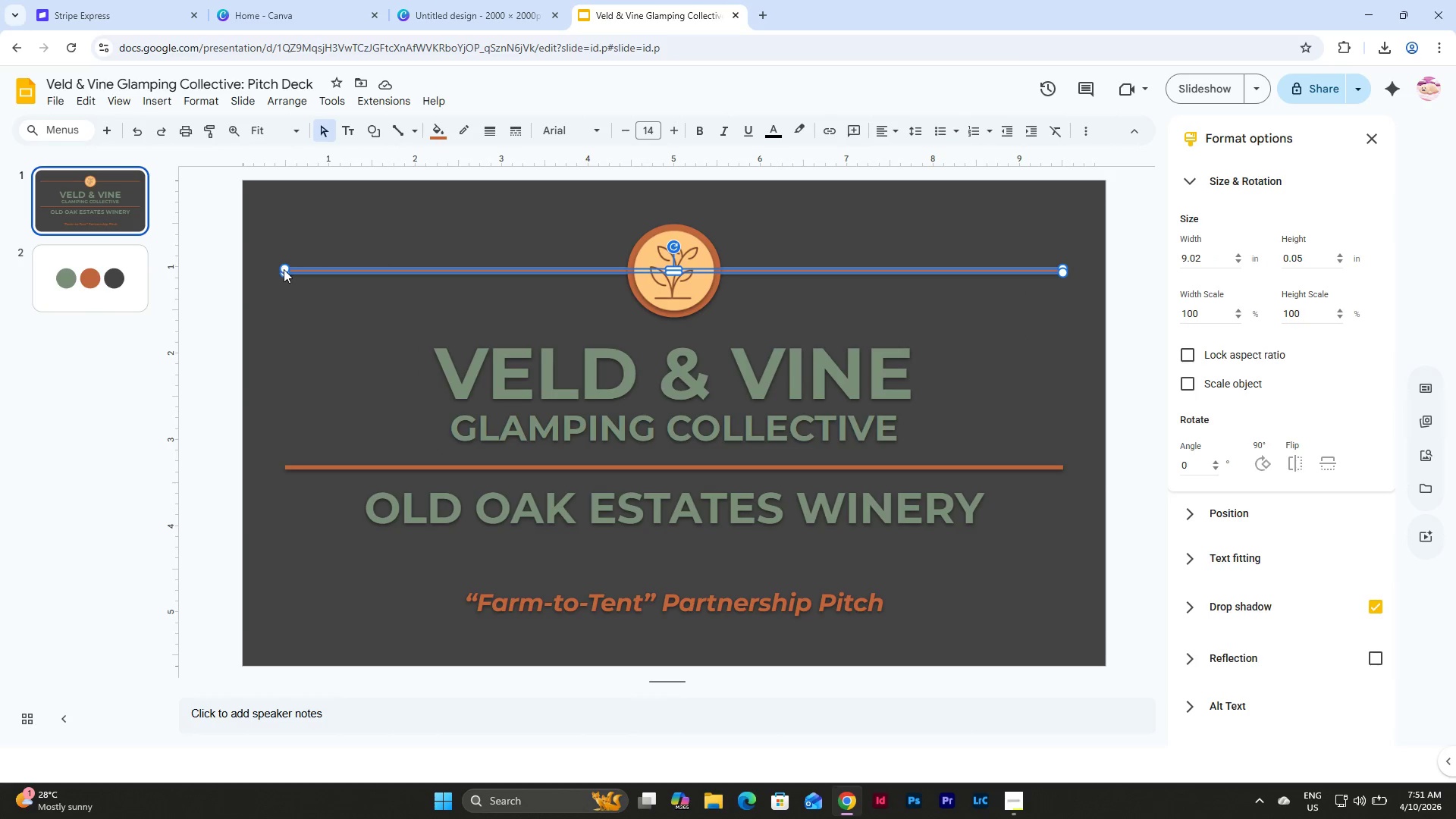 
left_click_drag(start_coordinate=[285, 268], to_coordinate=[415, 268])
 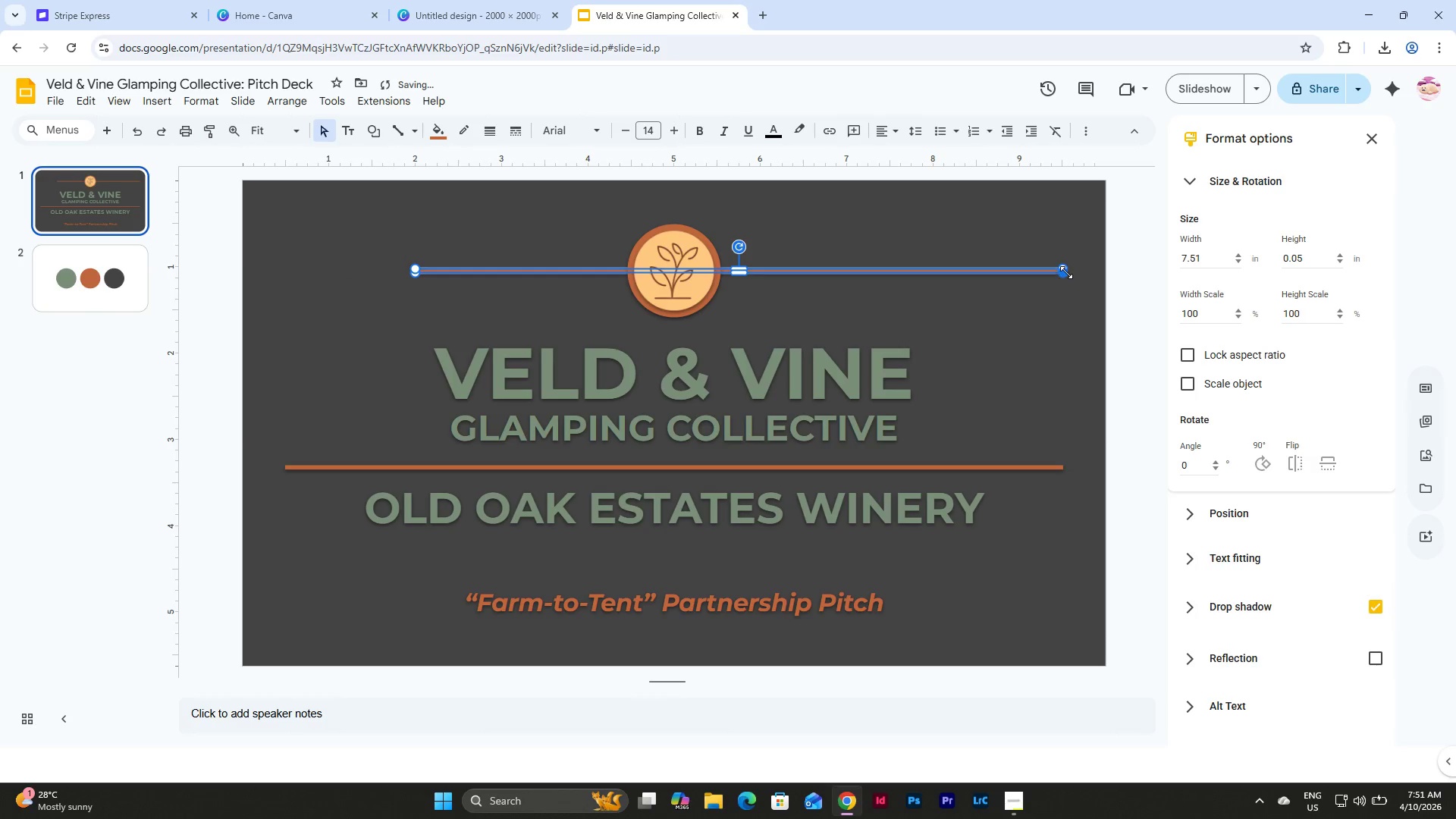 
left_click_drag(start_coordinate=[1066, 271], to_coordinate=[934, 270])
 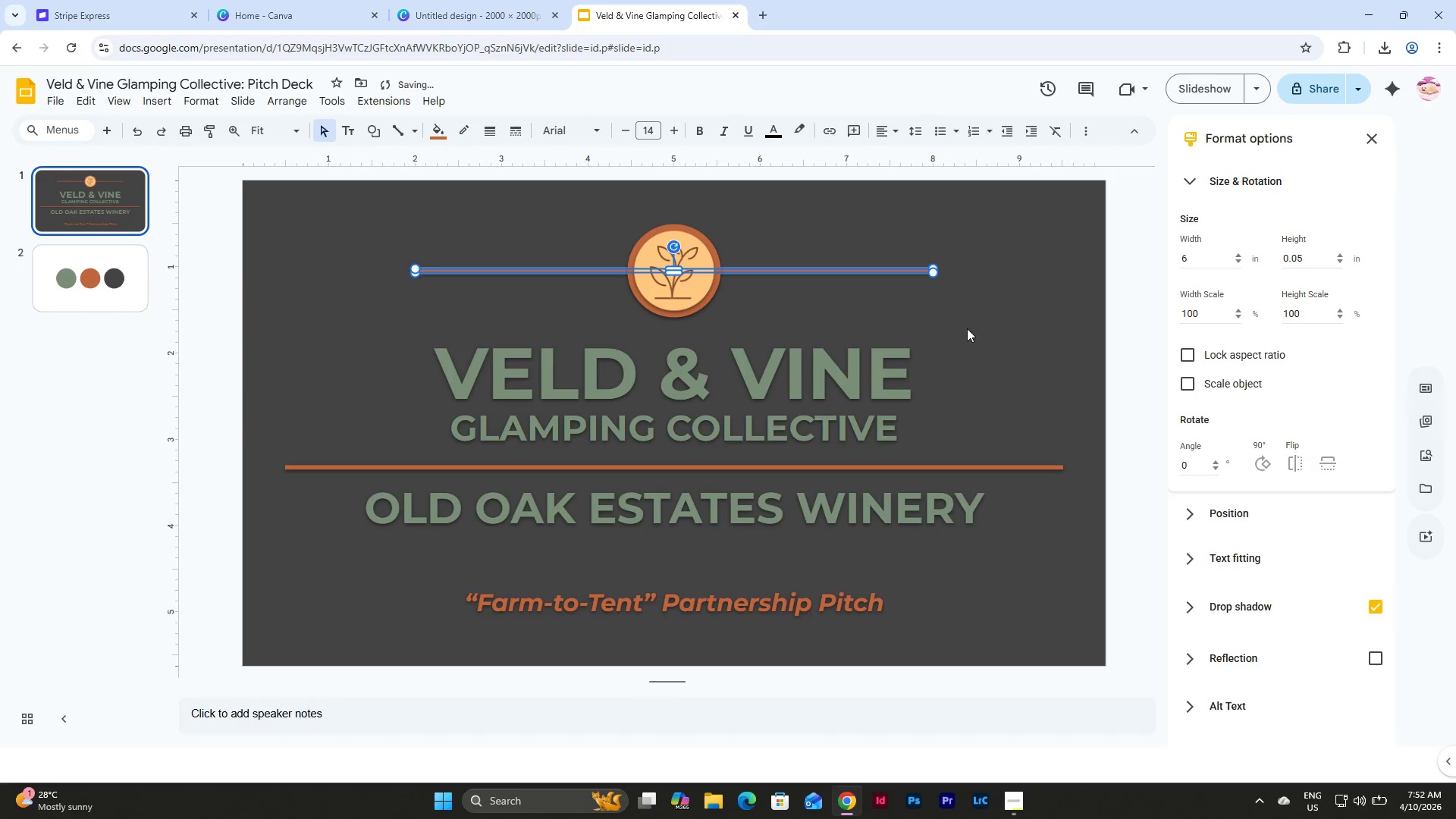 
left_click([989, 309])
 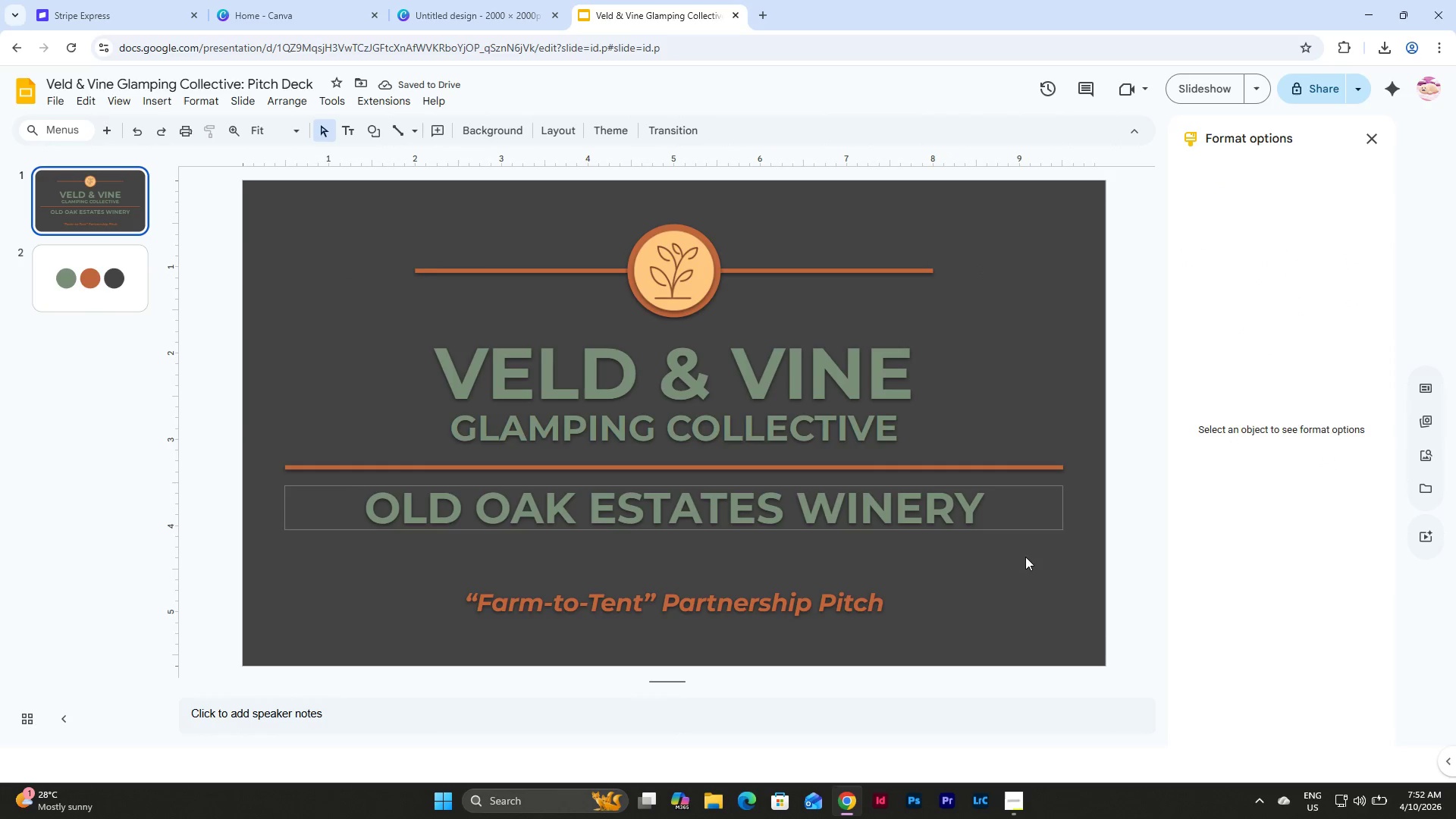 
left_click([1031, 584])
 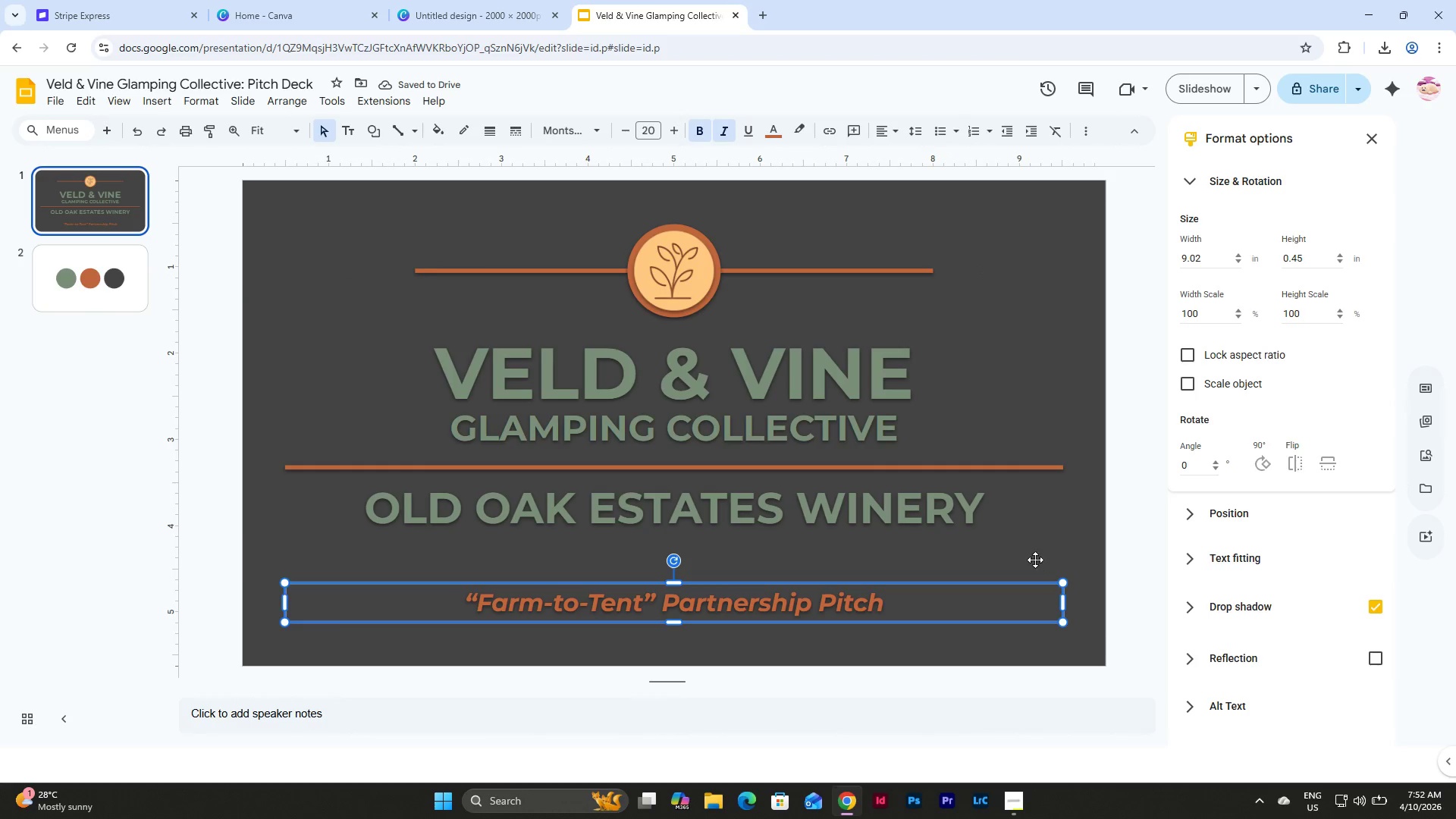 
left_click([1035, 557])
 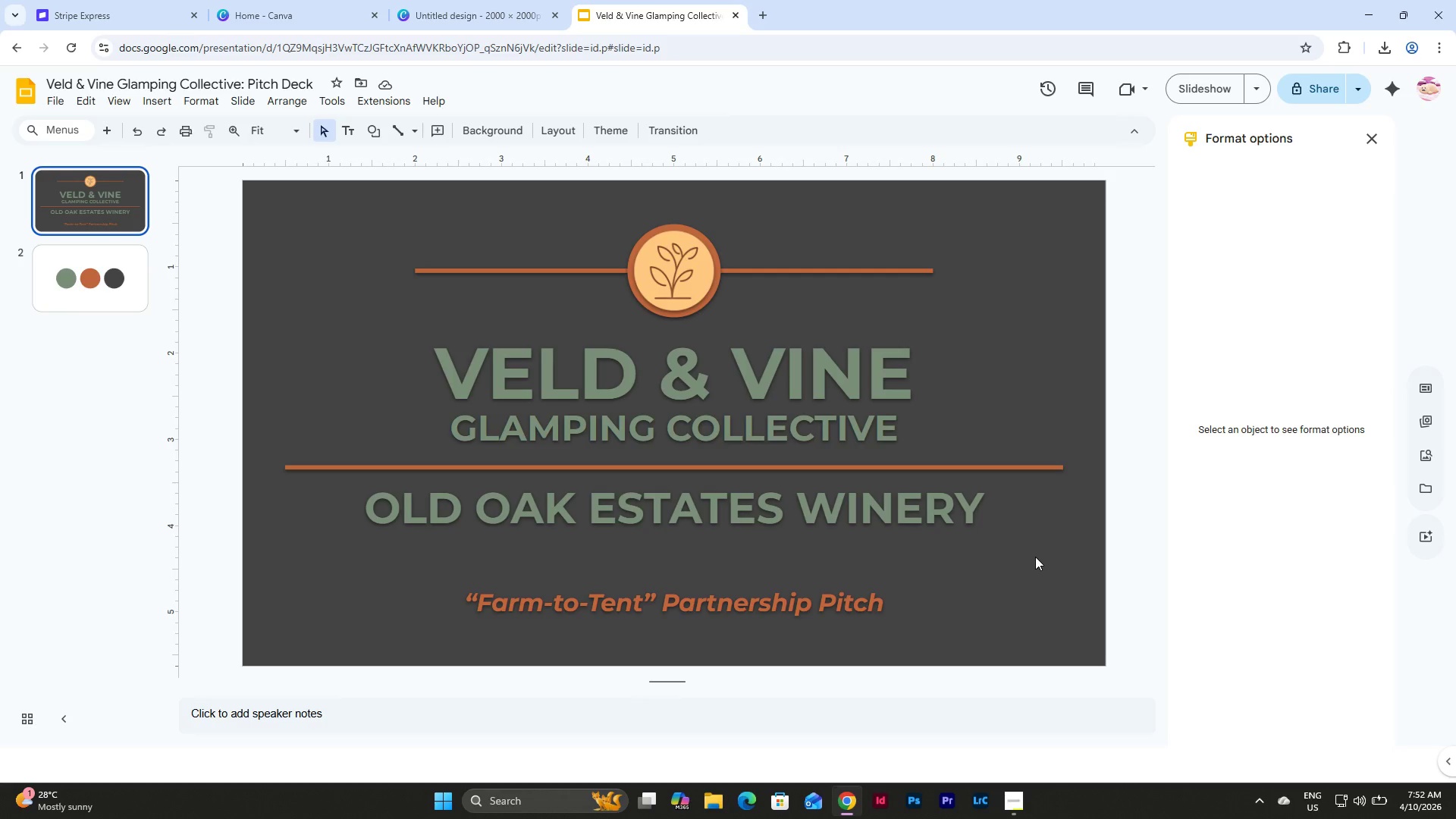 
wait(11.76)
 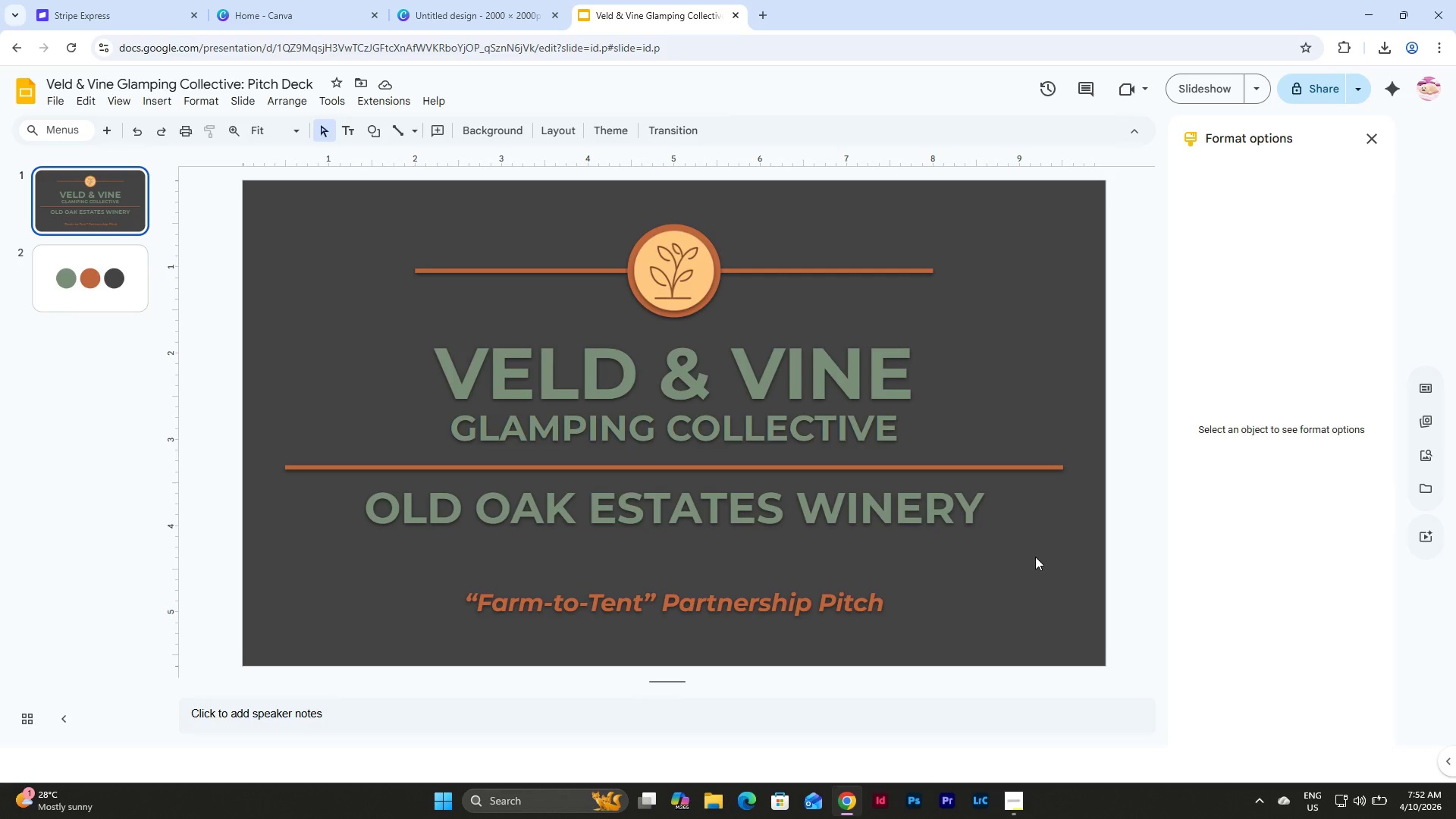 
left_click_drag(start_coordinate=[1067, 548], to_coordinate=[501, 378])
 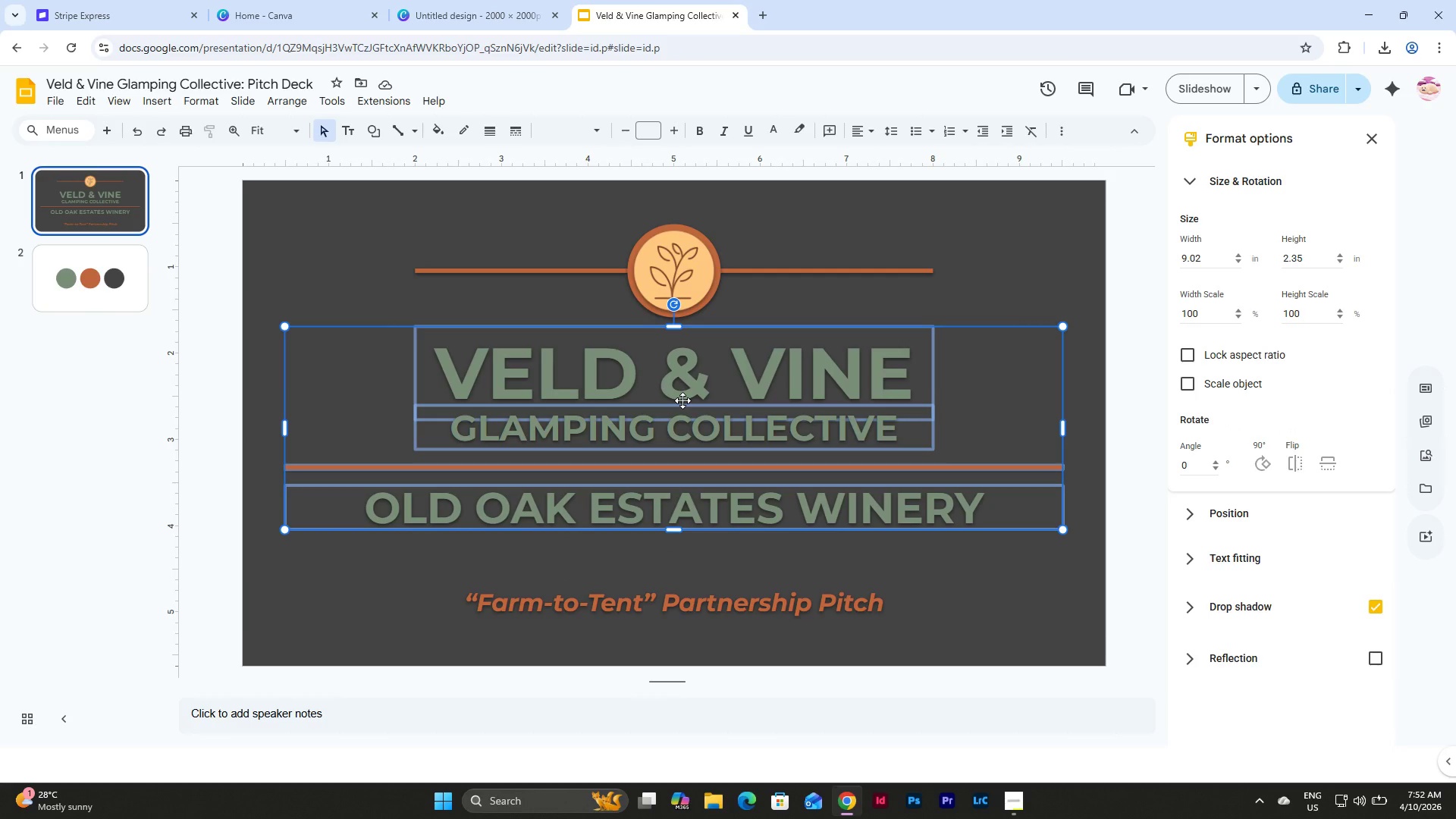 
left_click_drag(start_coordinate=[682, 400], to_coordinate=[684, 422])
 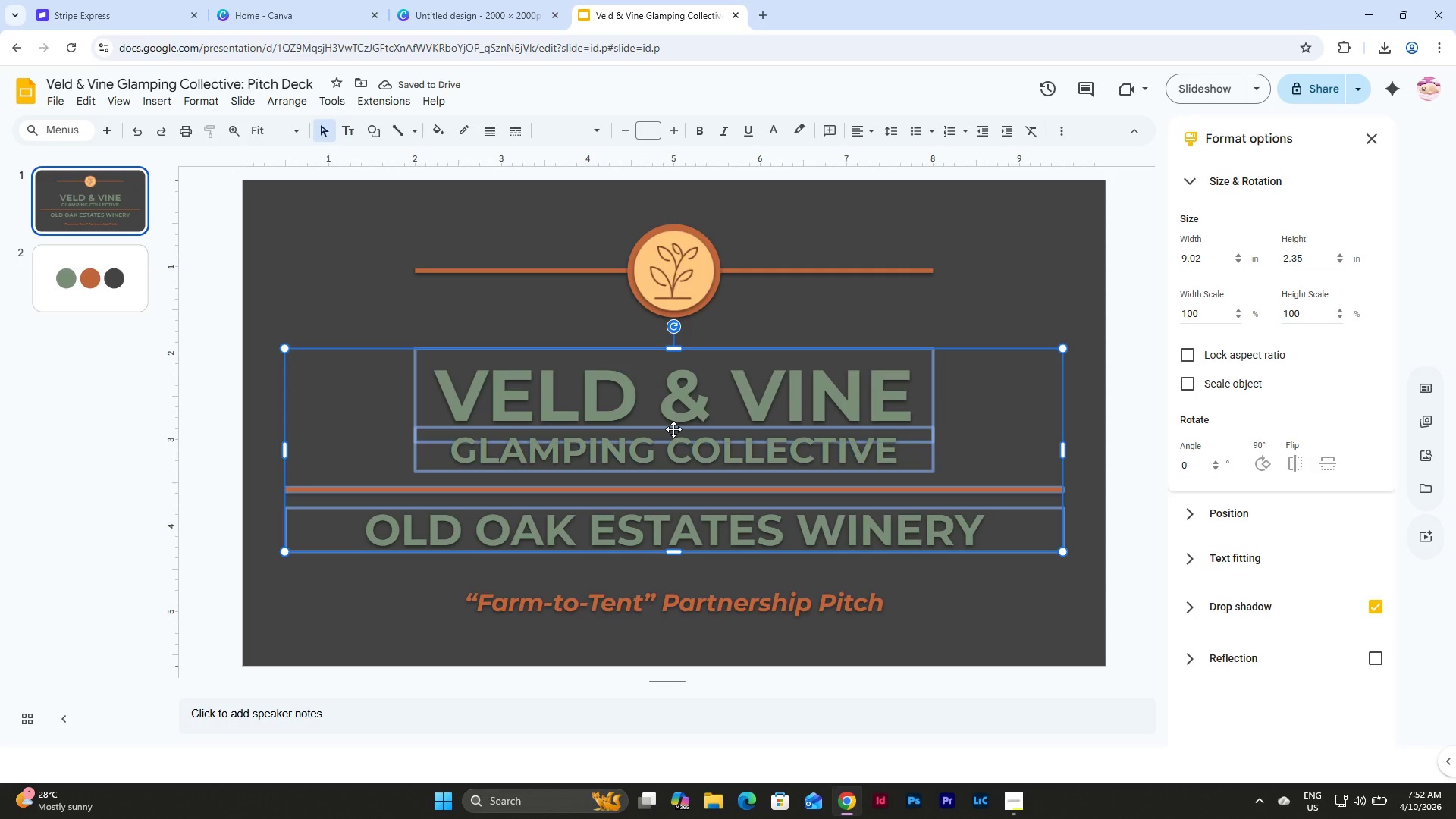 
wait(5.24)
 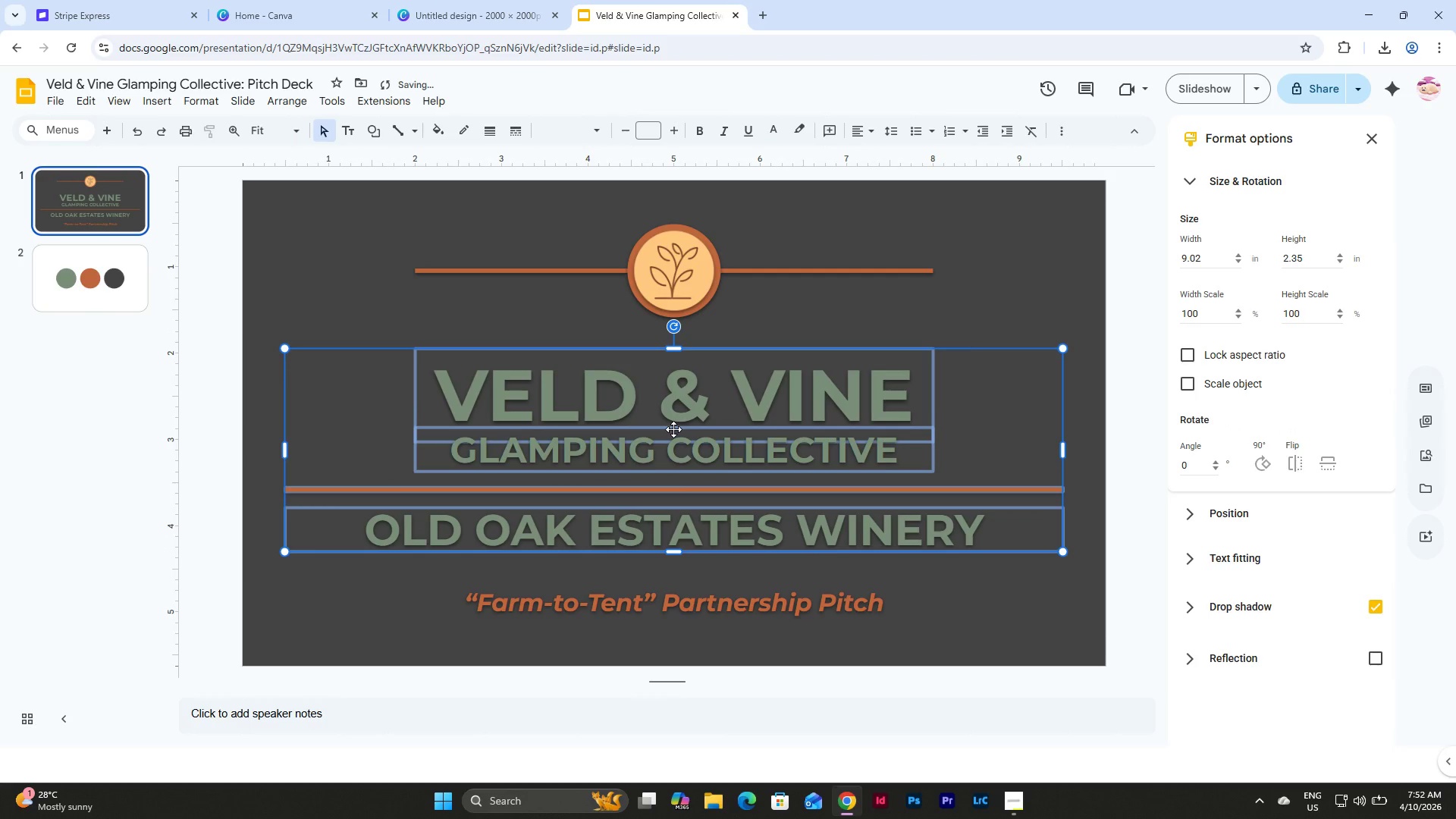 
left_click([1059, 283])
 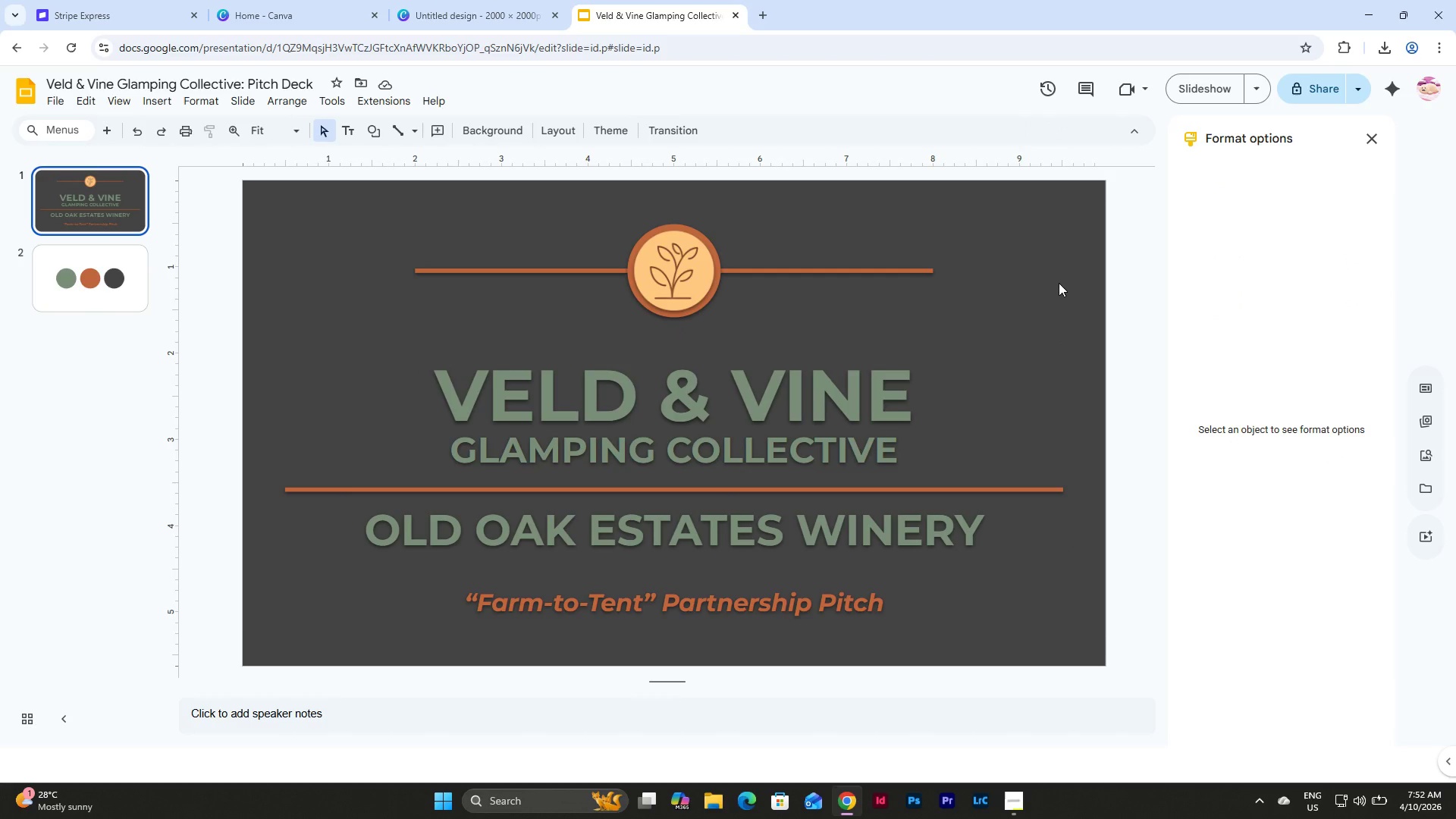 
key(Control+Z)
 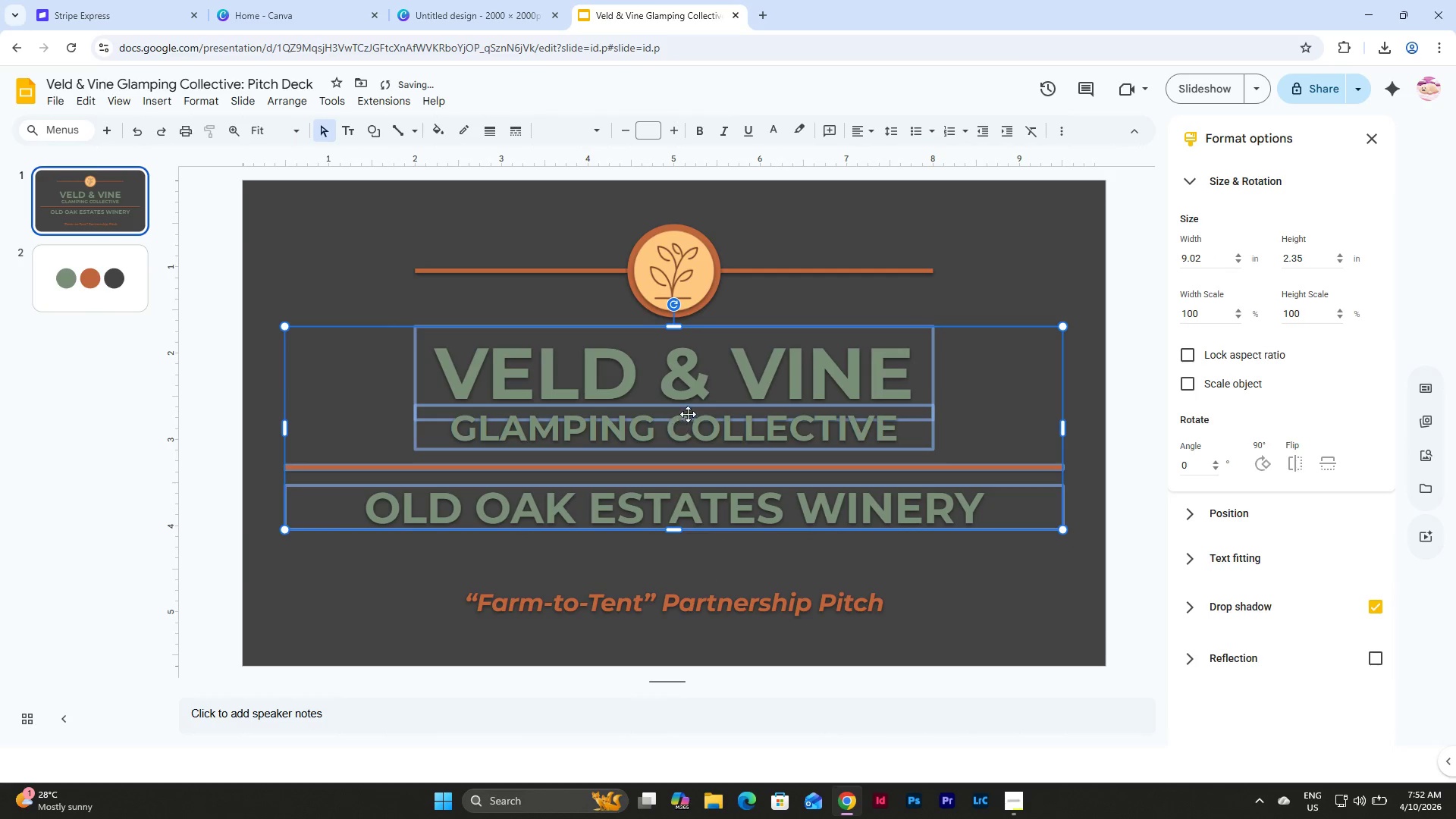 
left_click_drag(start_coordinate=[682, 407], to_coordinate=[682, 416])
 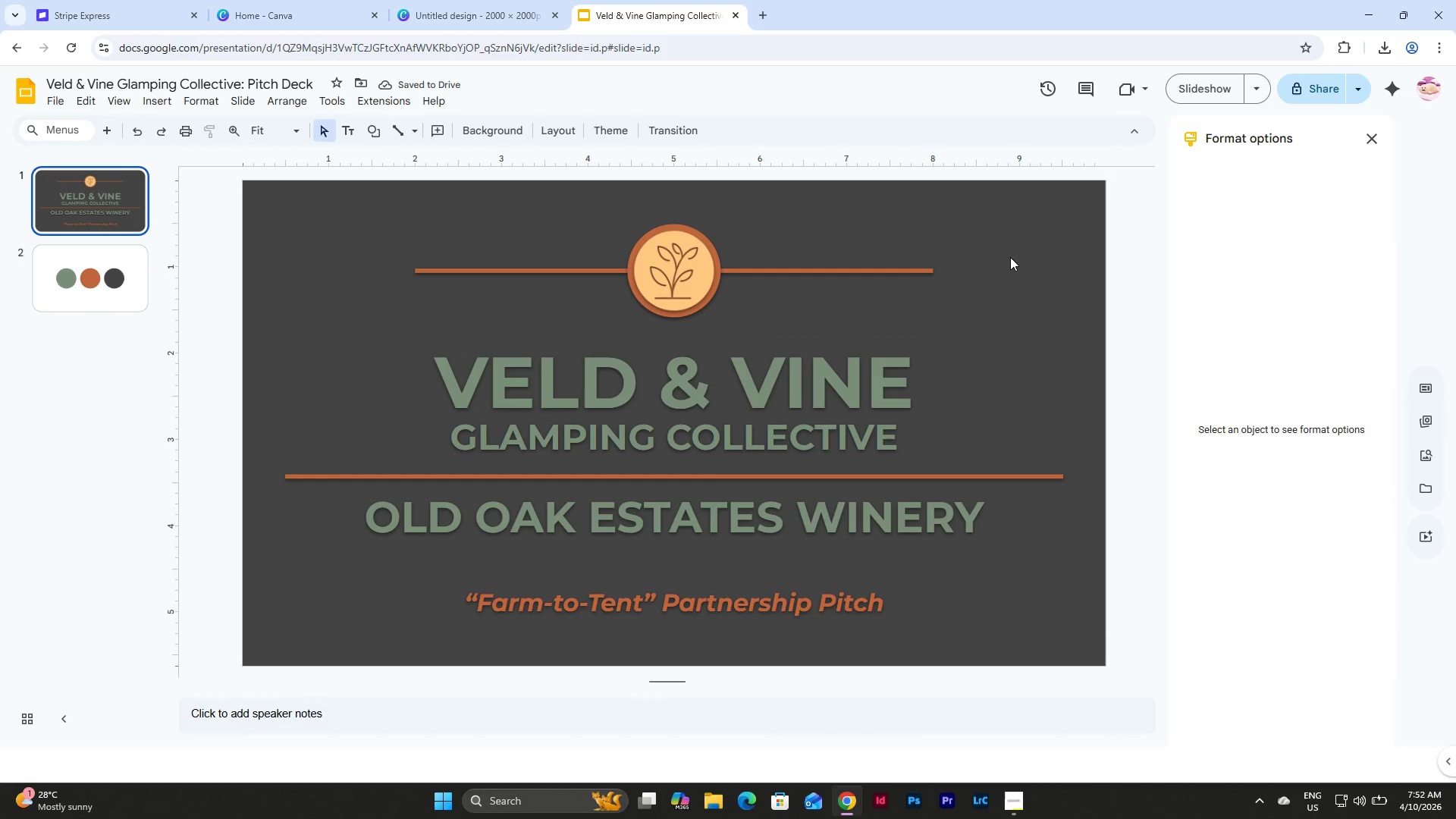 
left_click([1219, 85])
 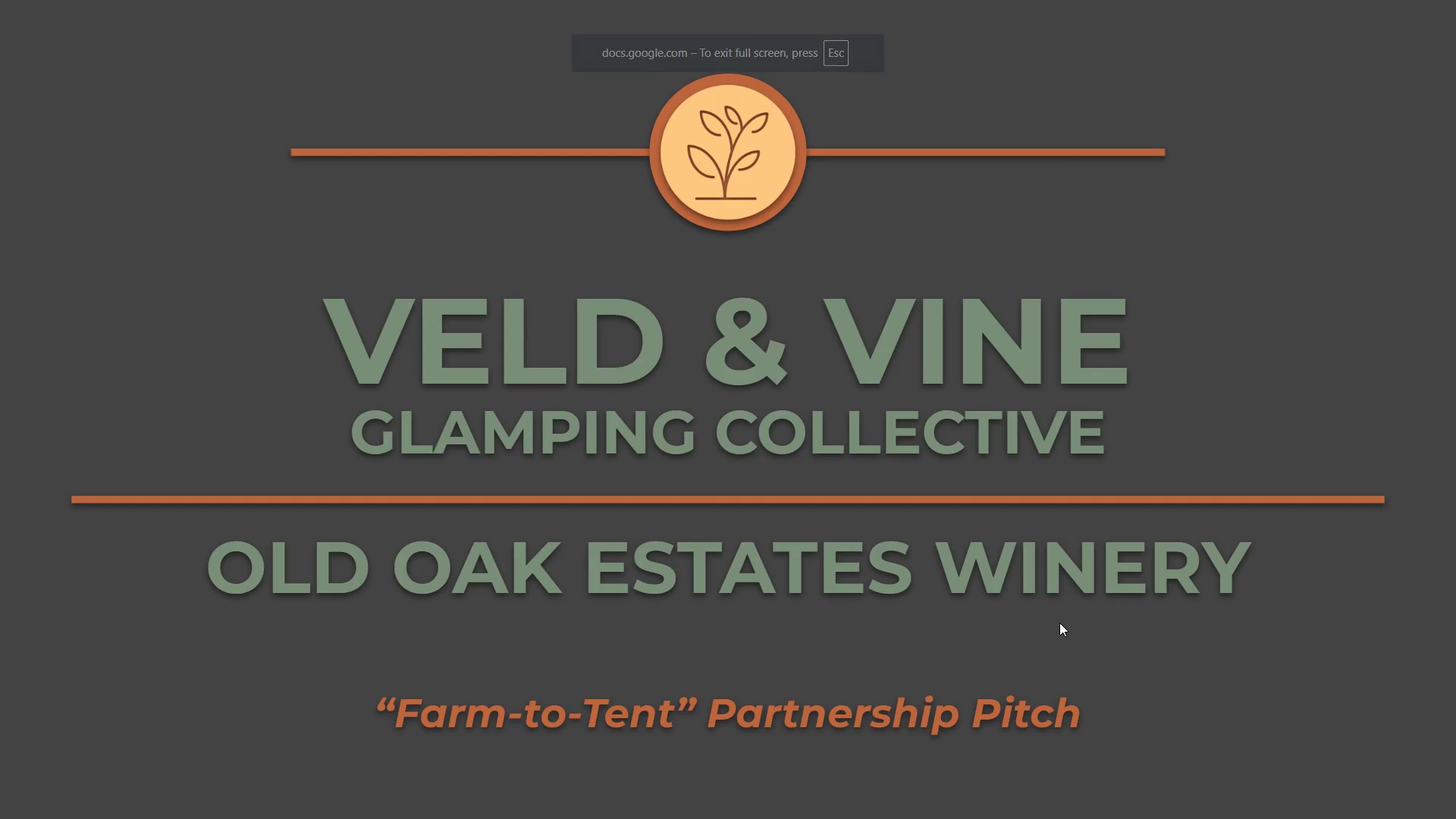 
wait(5.55)
 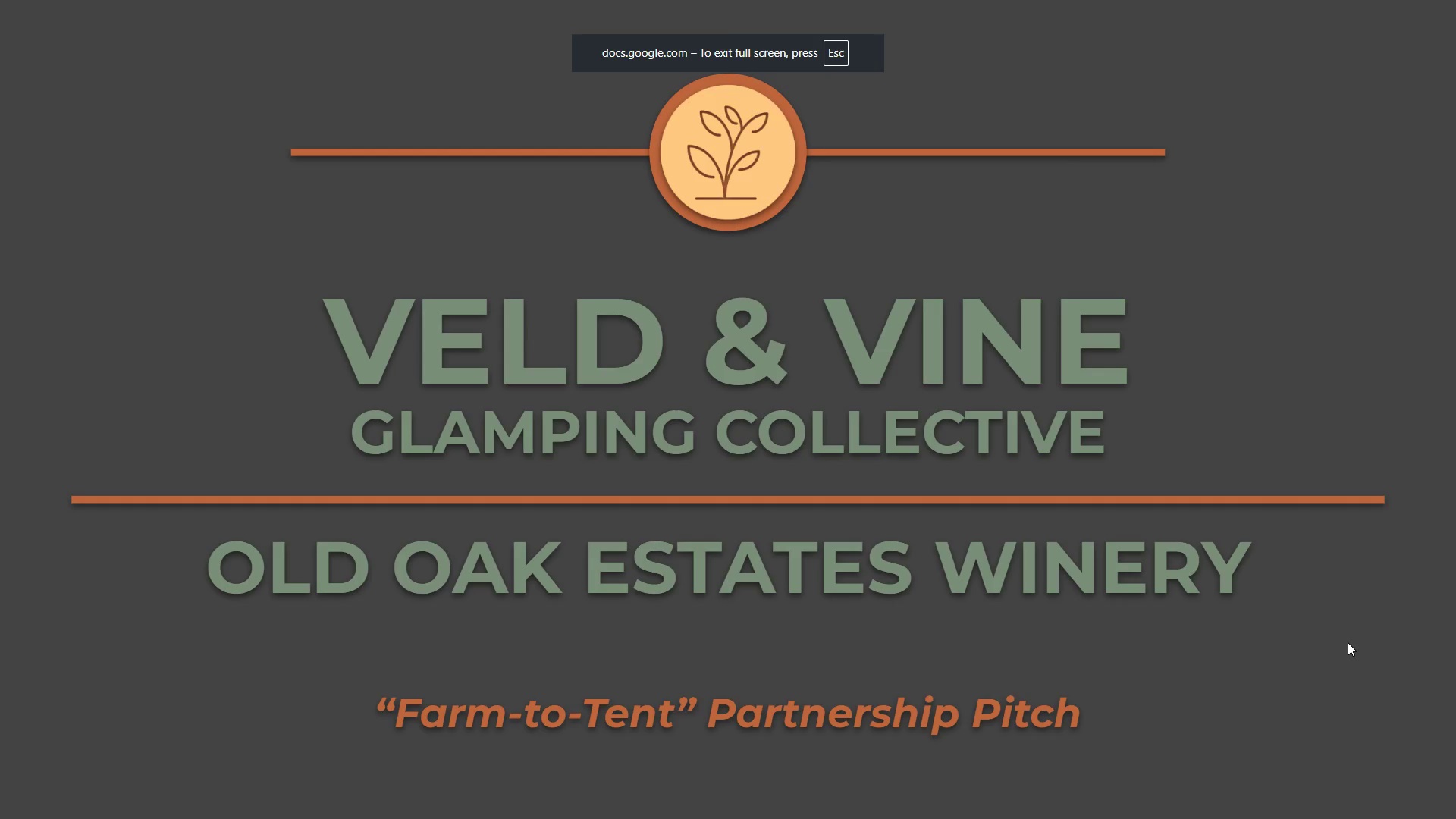 
key(Escape)
 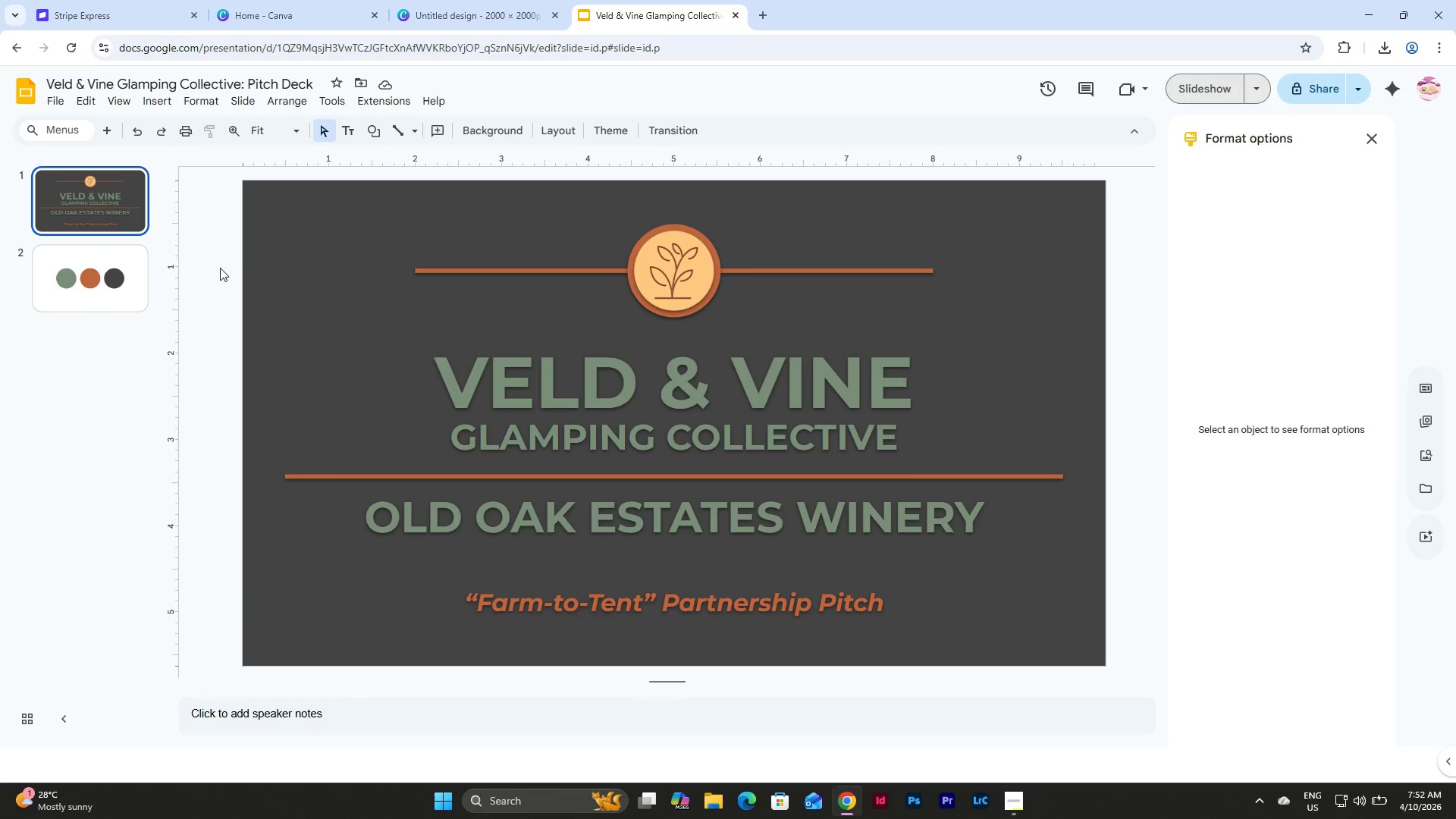 
left_click([118, 207])
 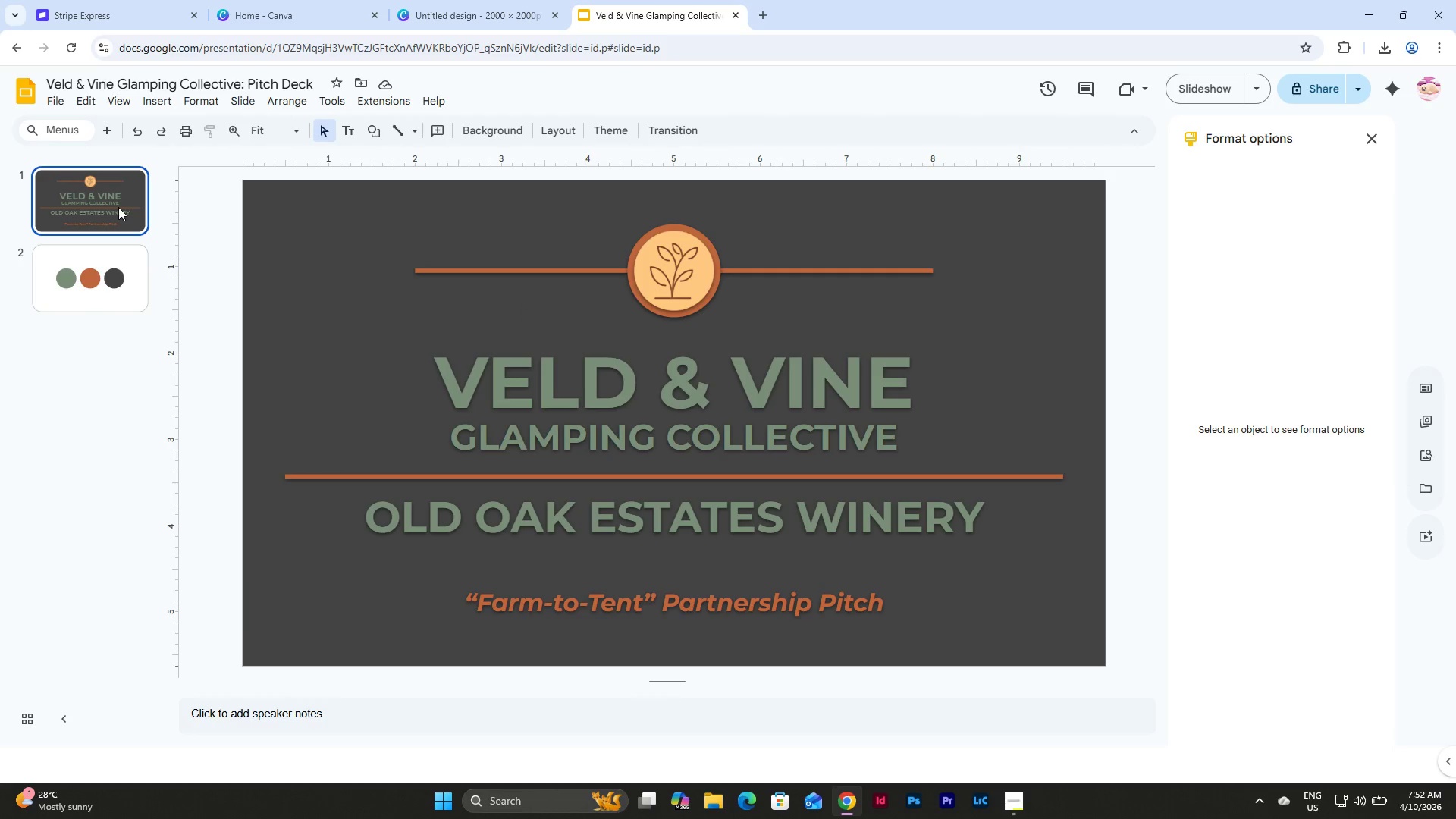 
key(Control+D)
 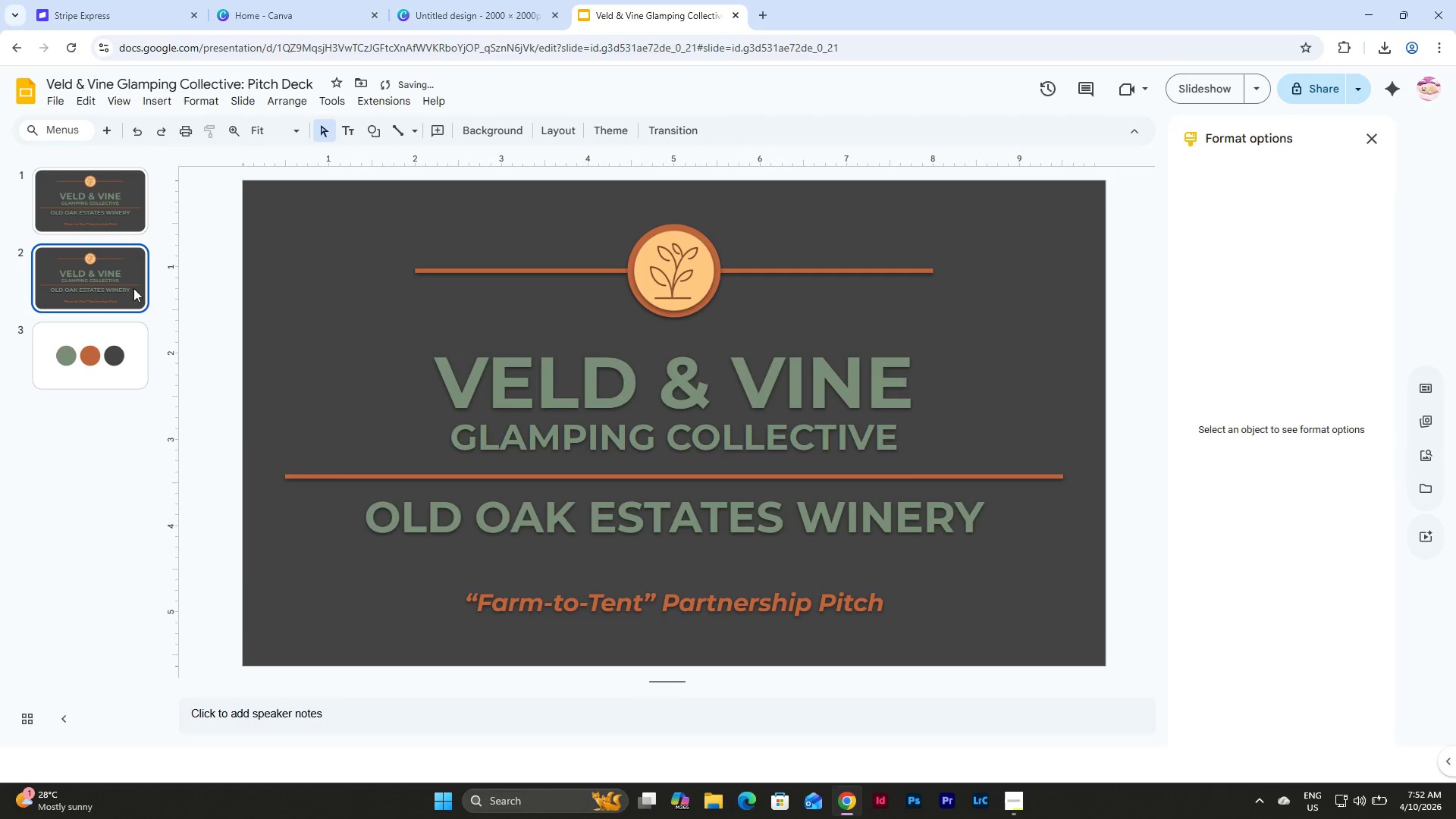 
left_click([126, 300])
 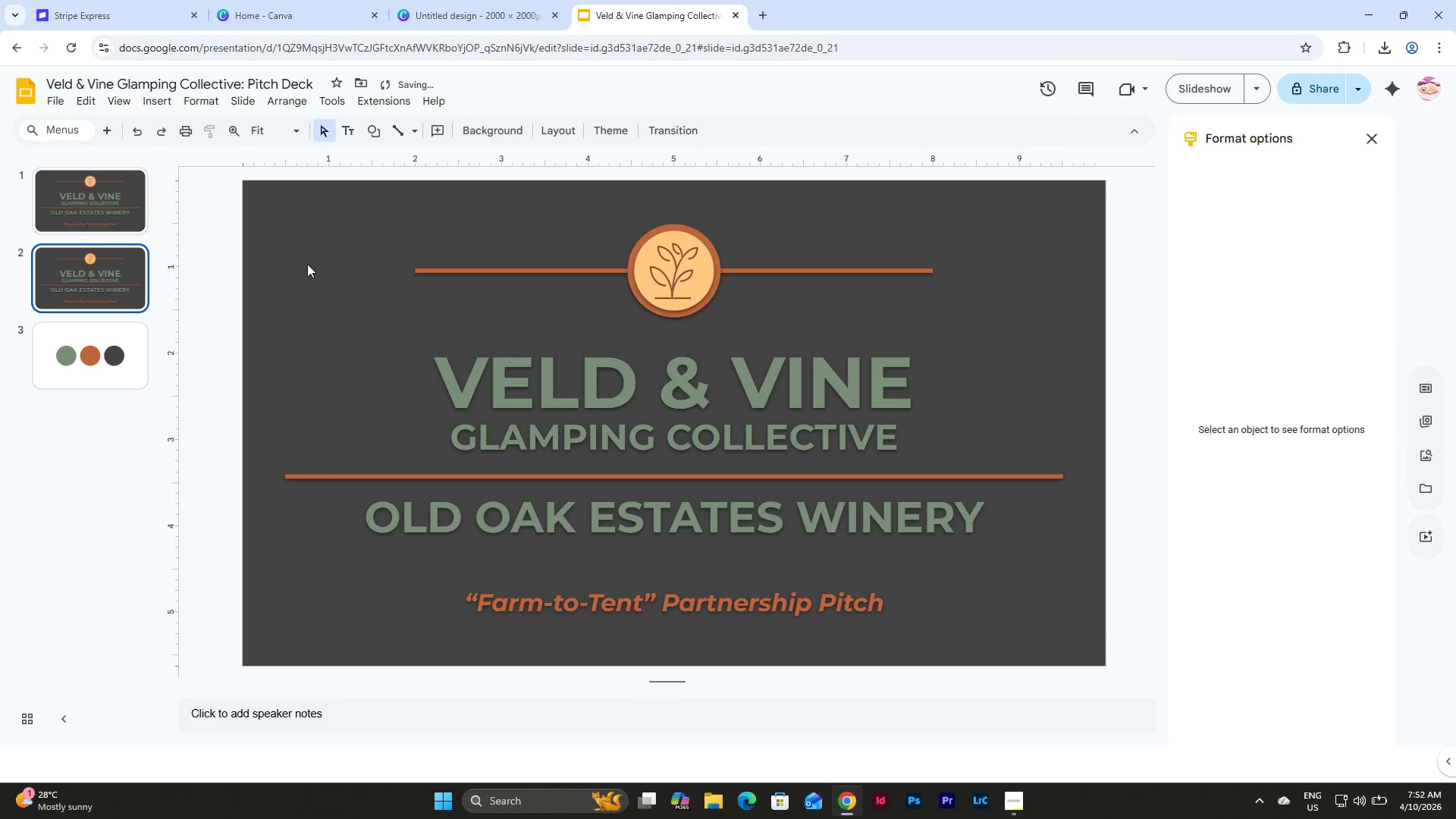 
left_click_drag(start_coordinate=[307, 258], to_coordinate=[1014, 638])
 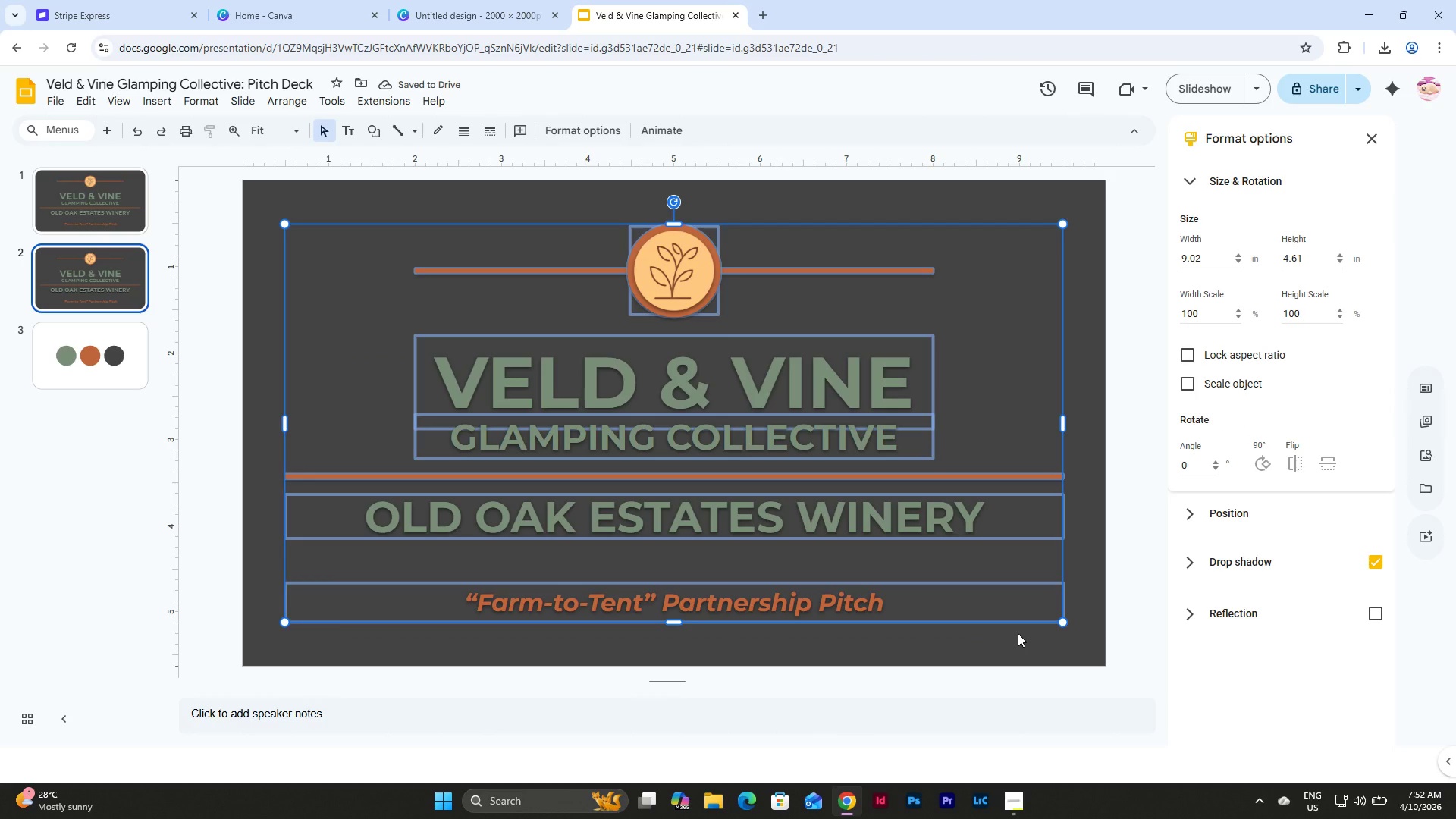 
key(Backspace)
 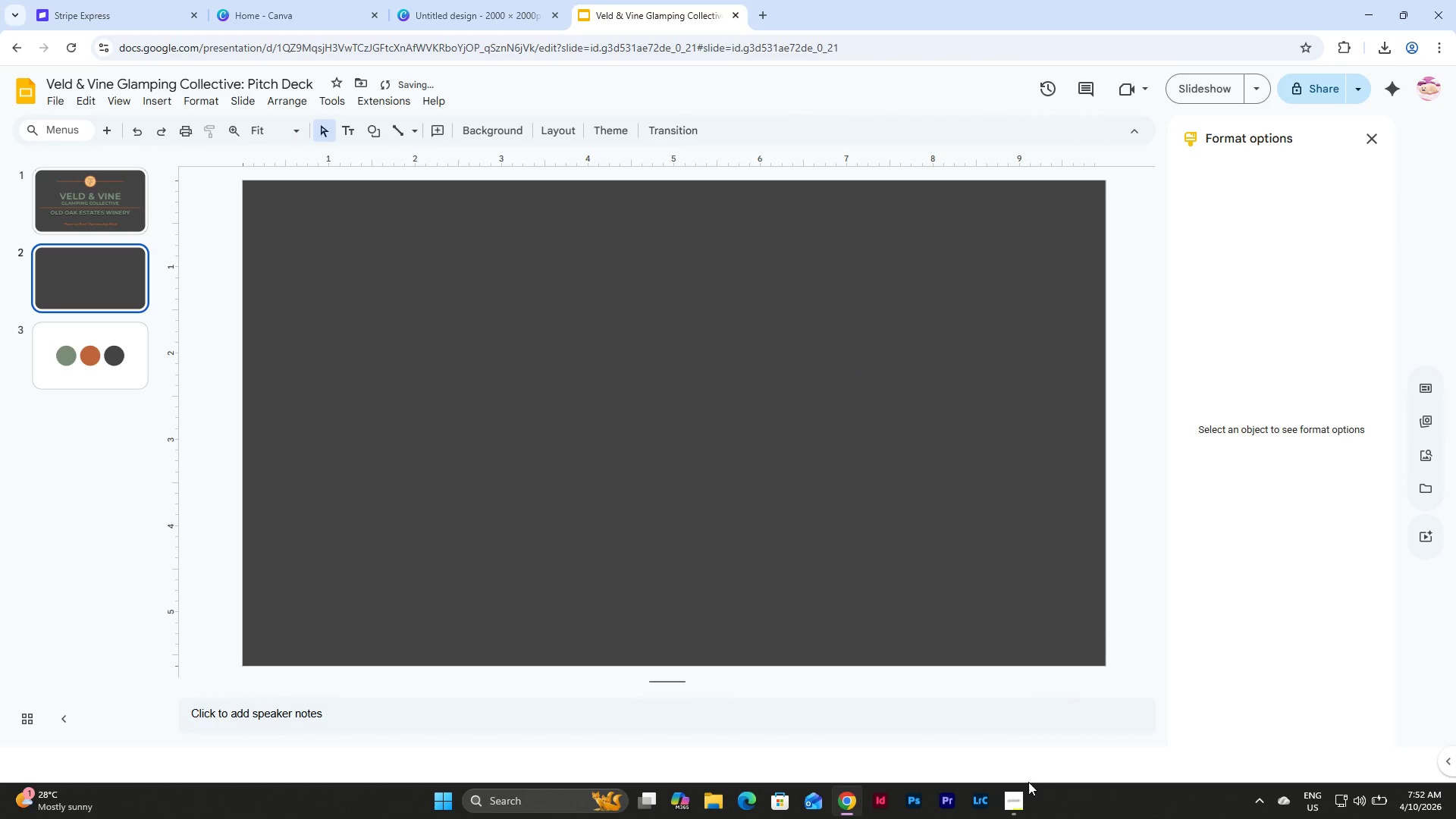 
left_click([1018, 799])
 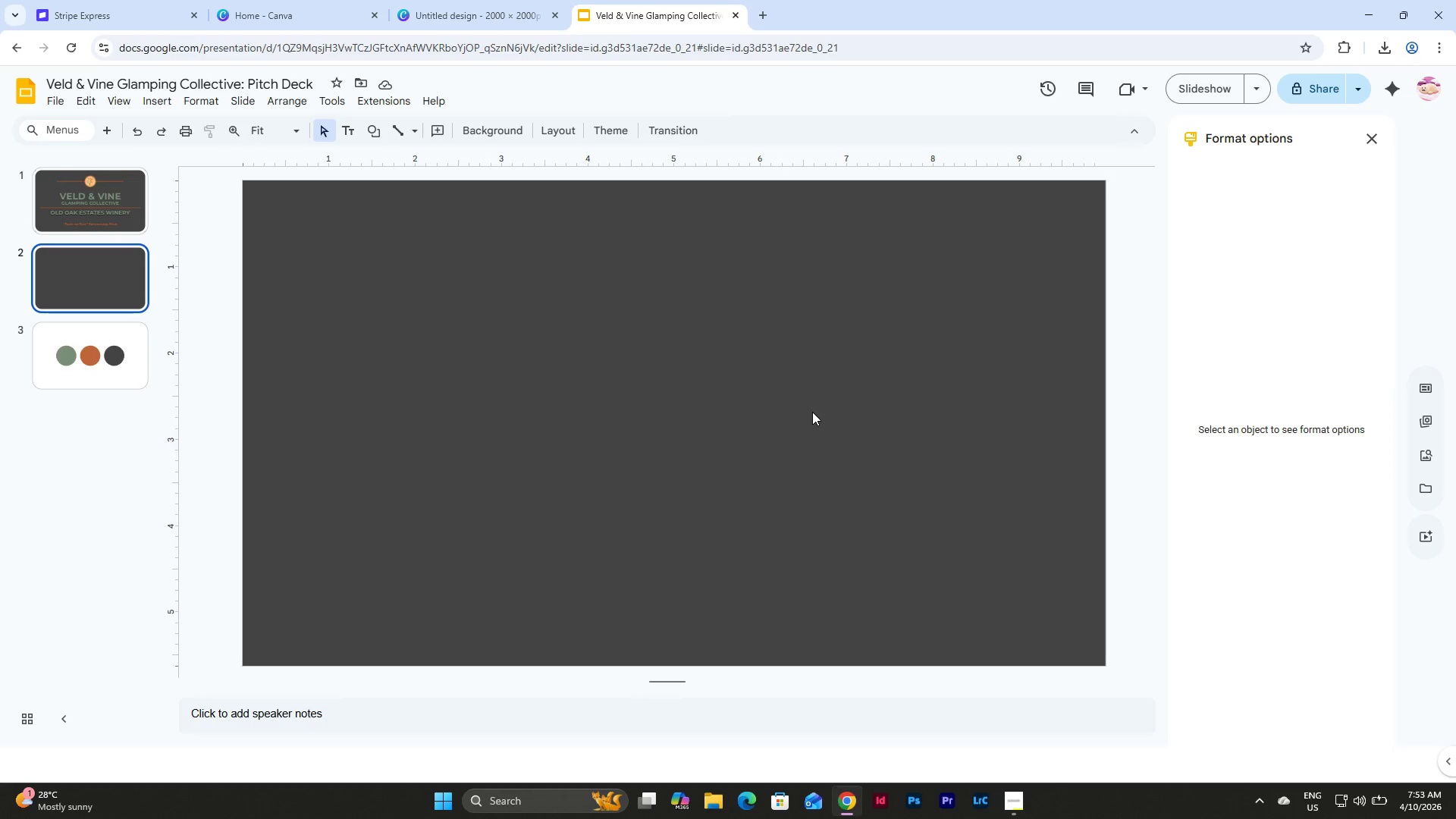 
wait(22.12)
 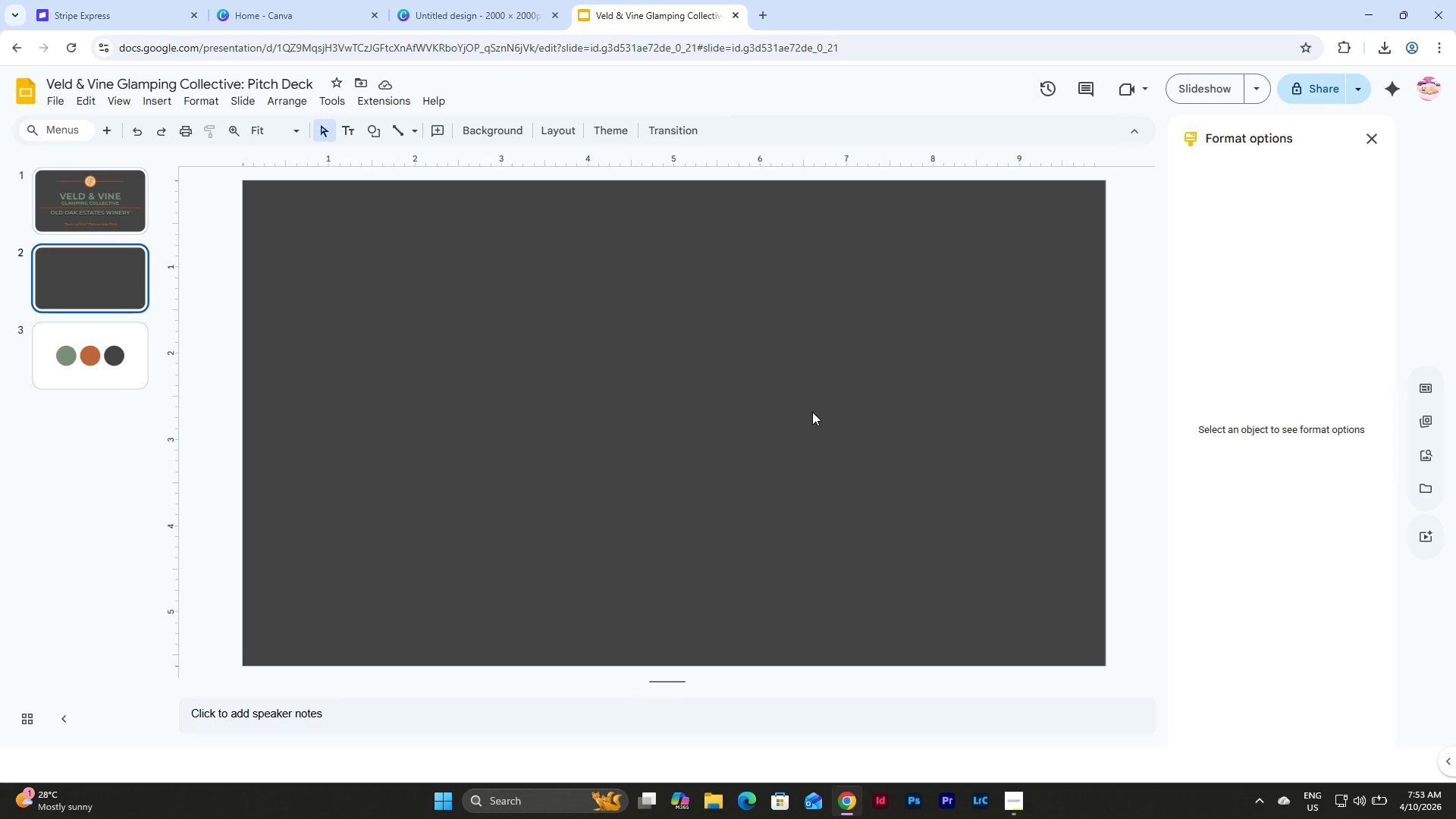 
left_click([55, 180])
 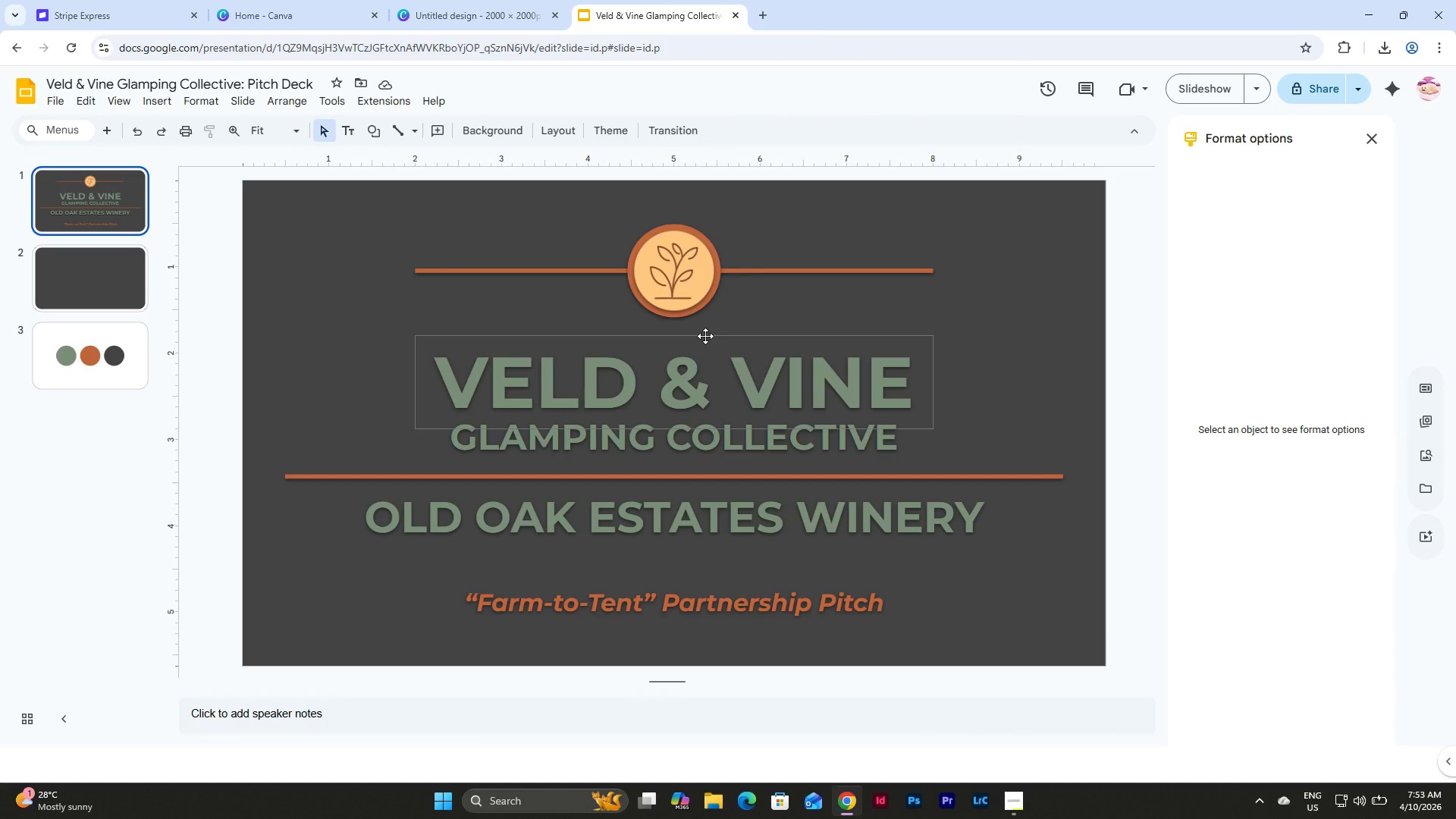 
left_click([705, 336])
 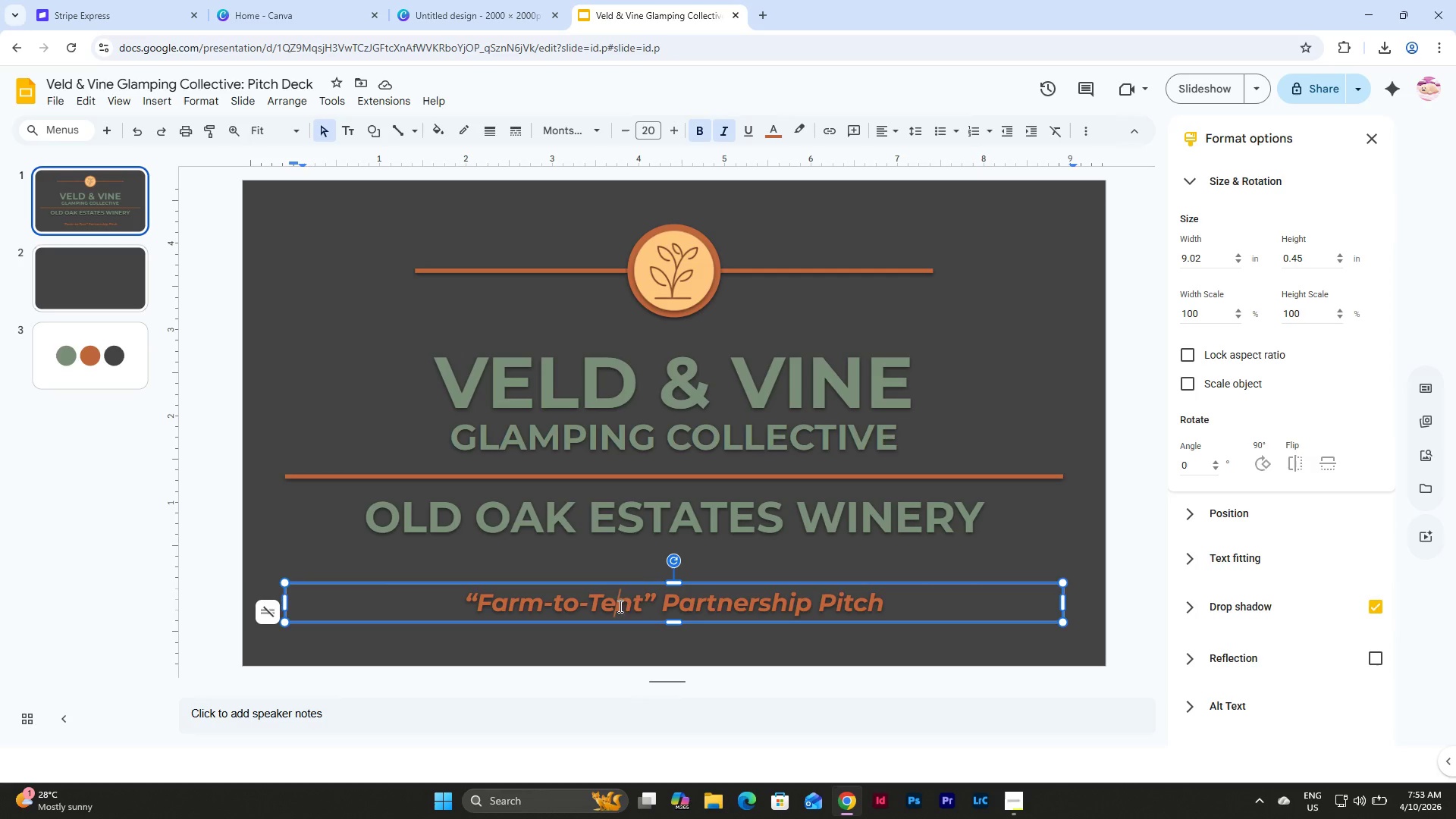 
left_click([642, 582])
 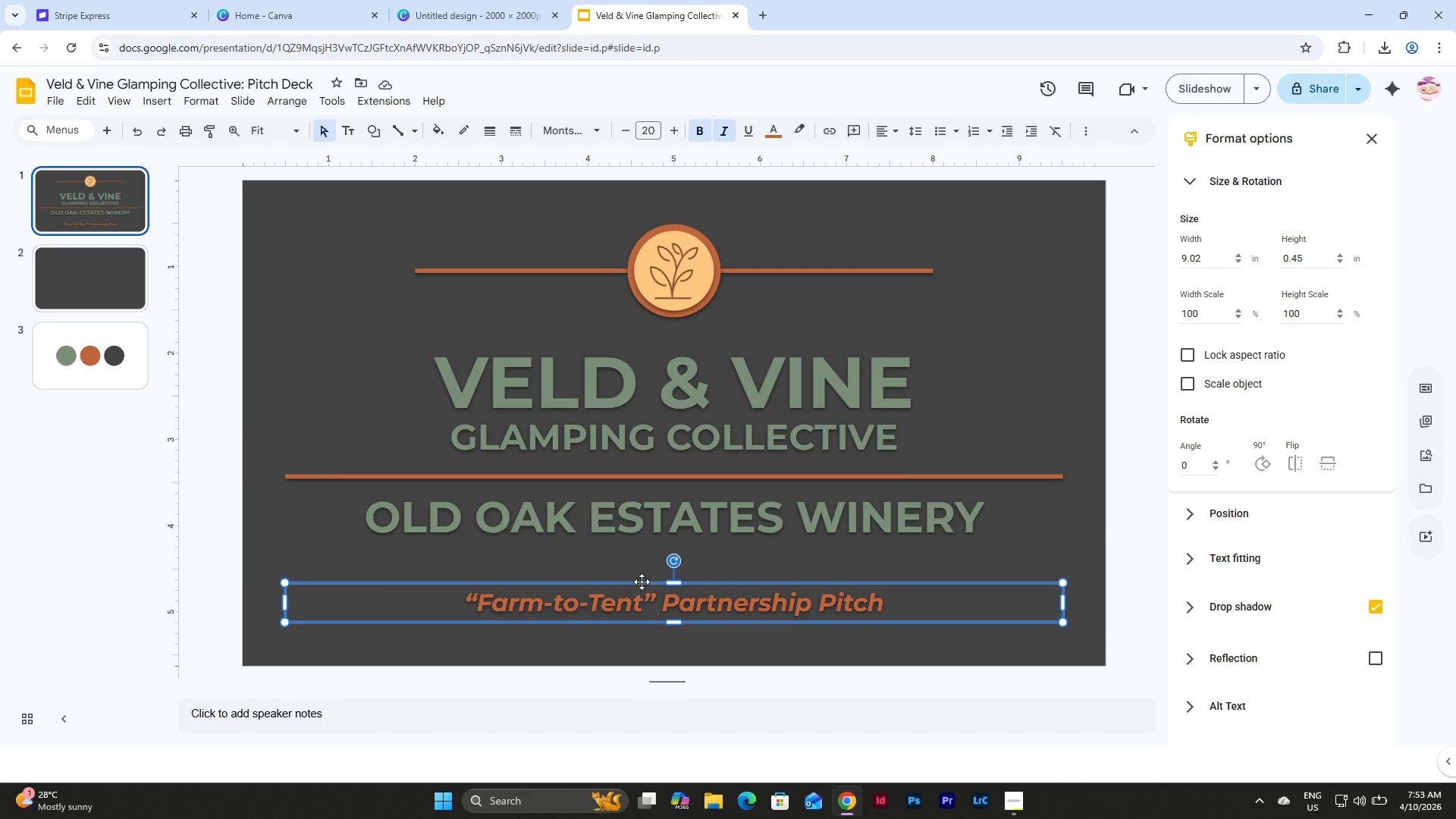 
key(Control+C)
 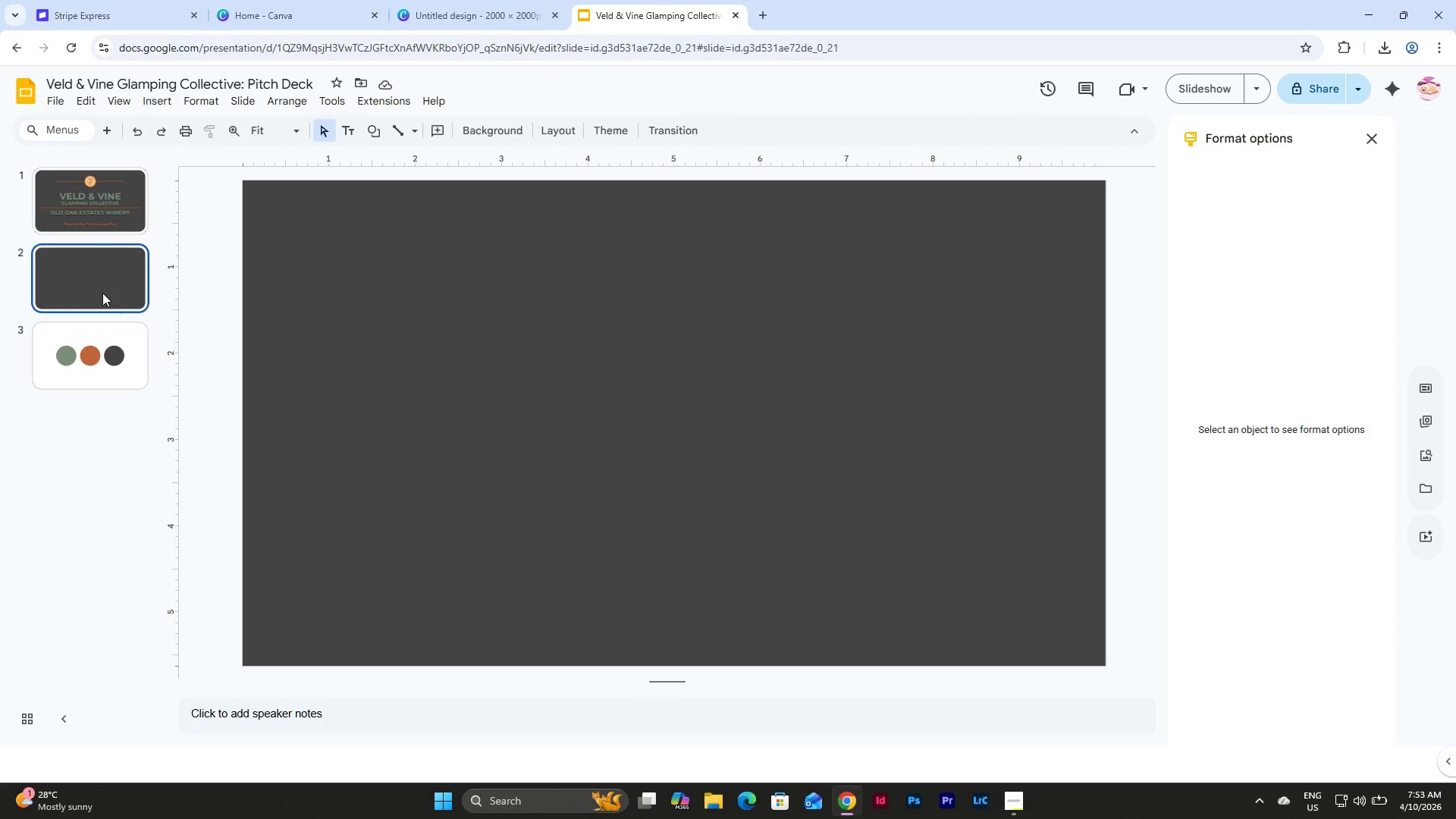 
double_click([610, 354])
 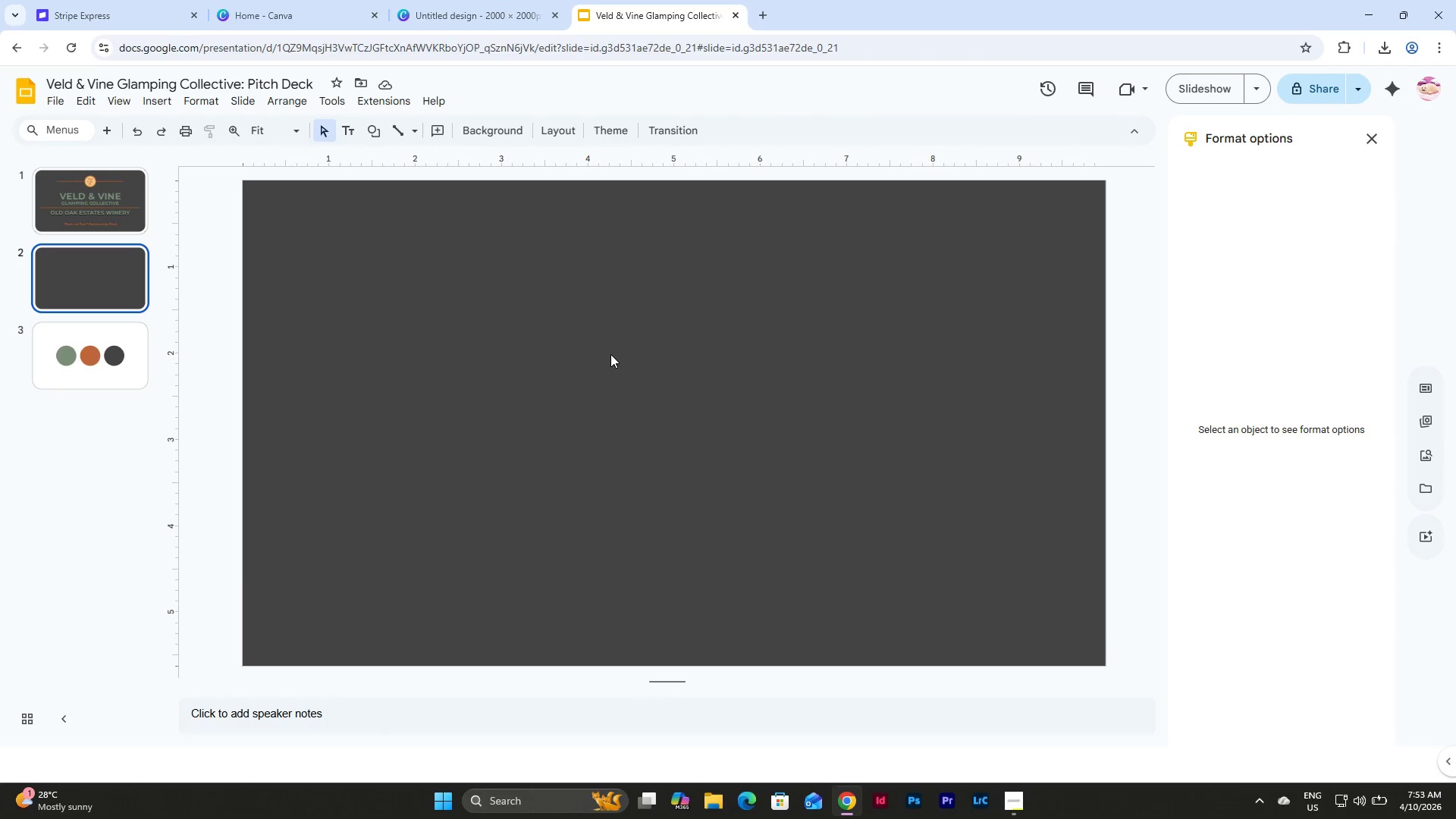 
key(Control+V)
 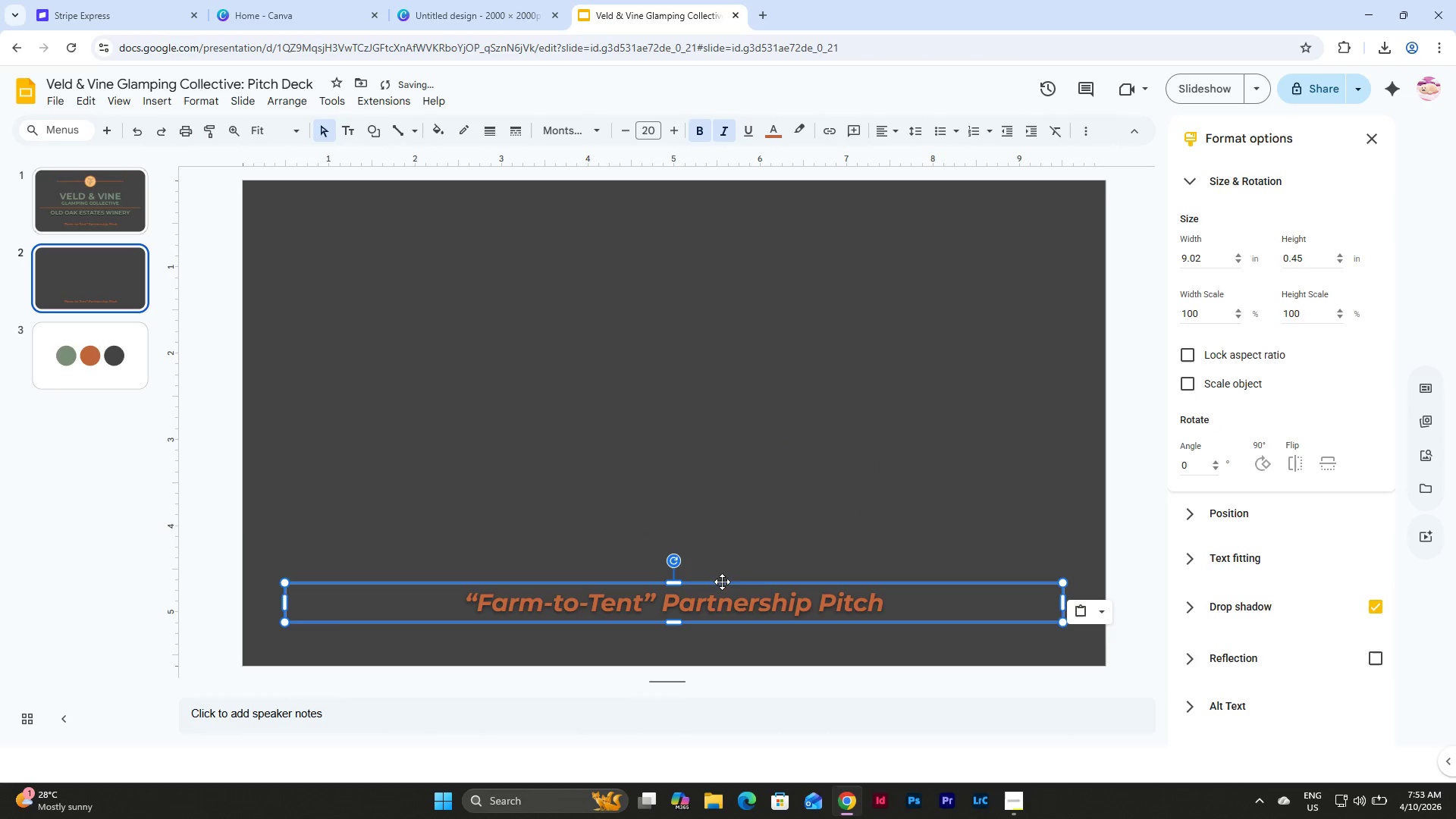 
left_click_drag(start_coordinate=[717, 583], to_coordinate=[717, 213])
 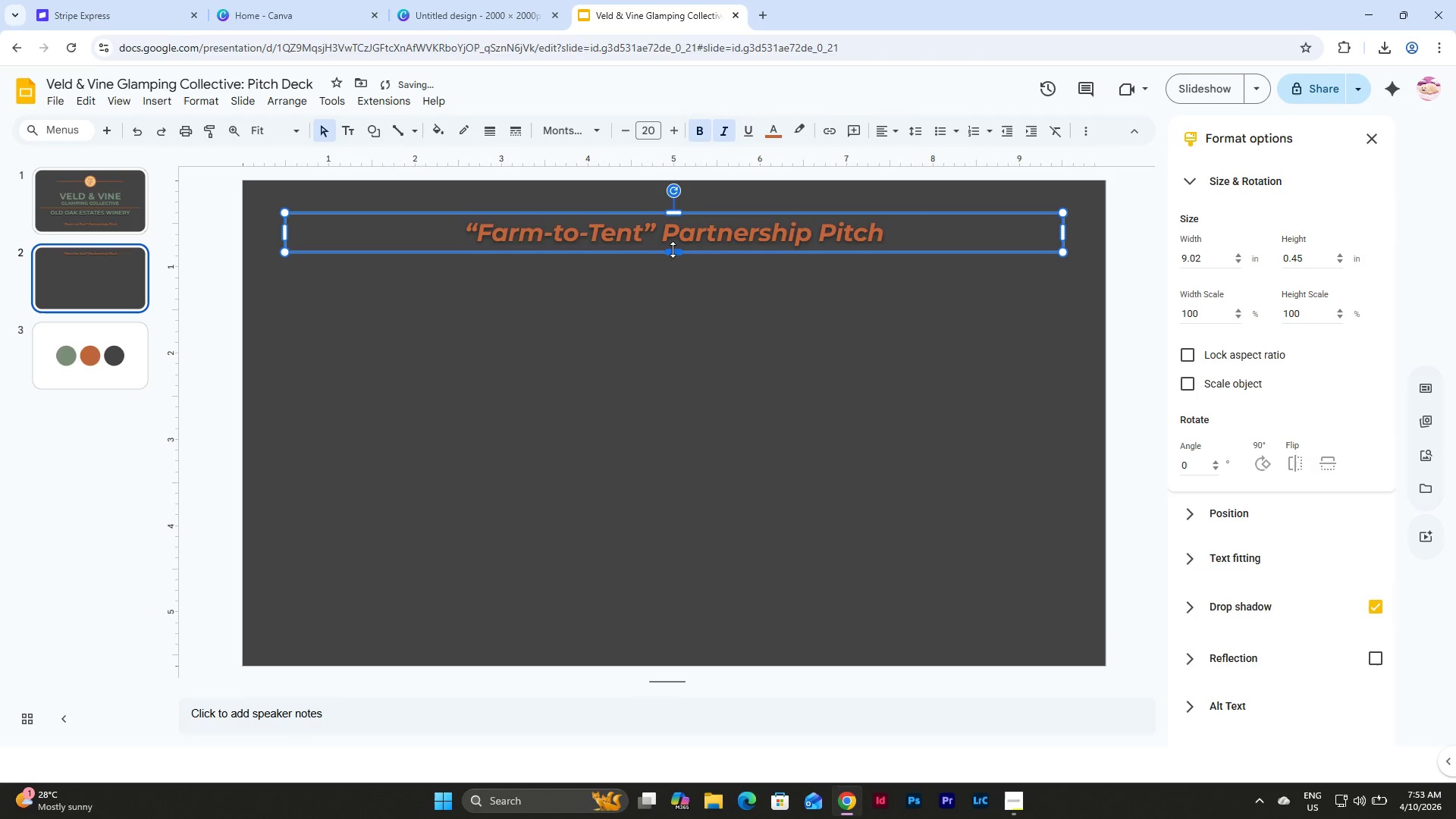 
left_click_drag(start_coordinate=[673, 249], to_coordinate=[673, 270])
 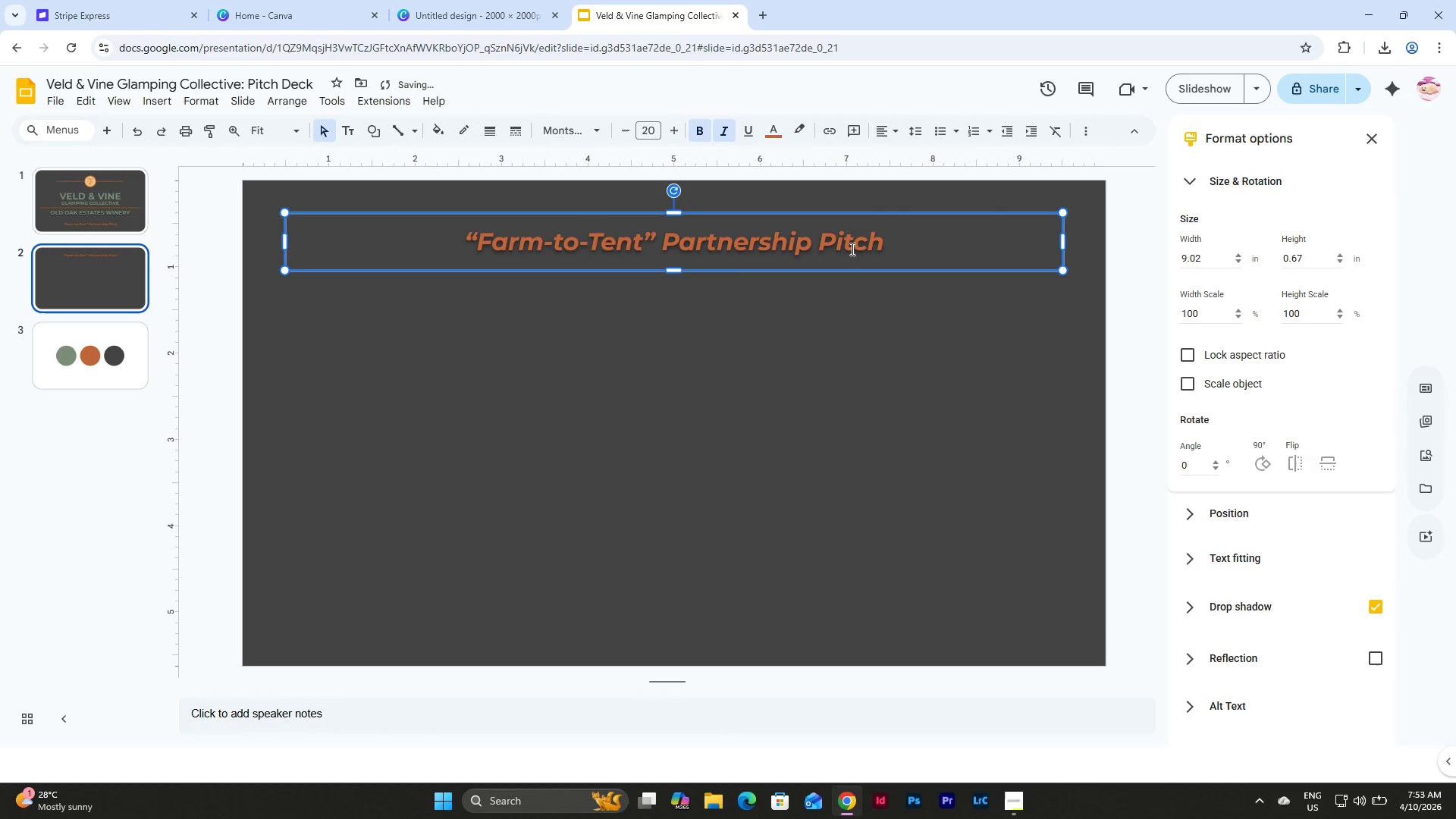 
left_click([861, 247])
 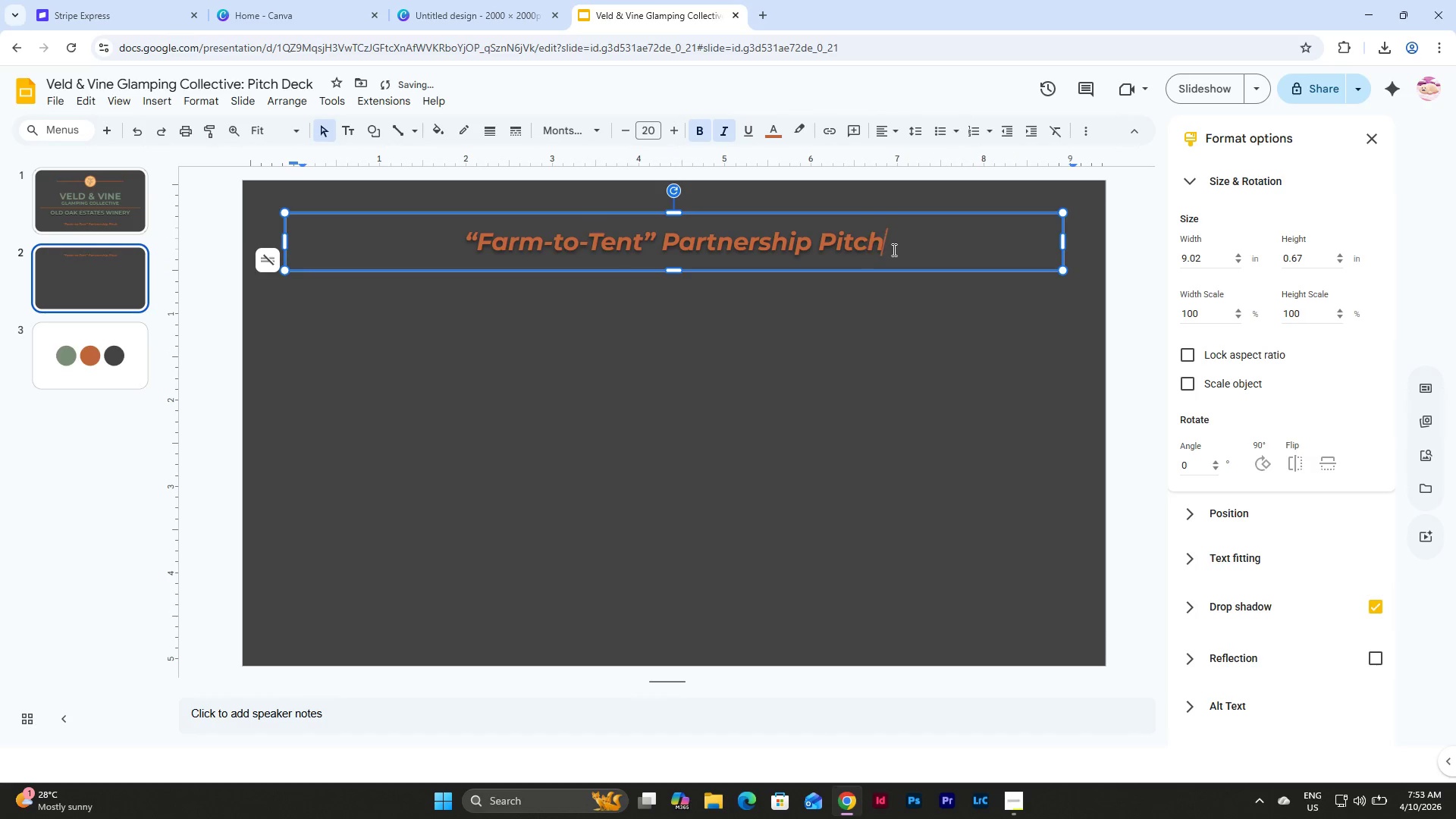 
left_click_drag(start_coordinate=[893, 249], to_coordinate=[429, 238])
 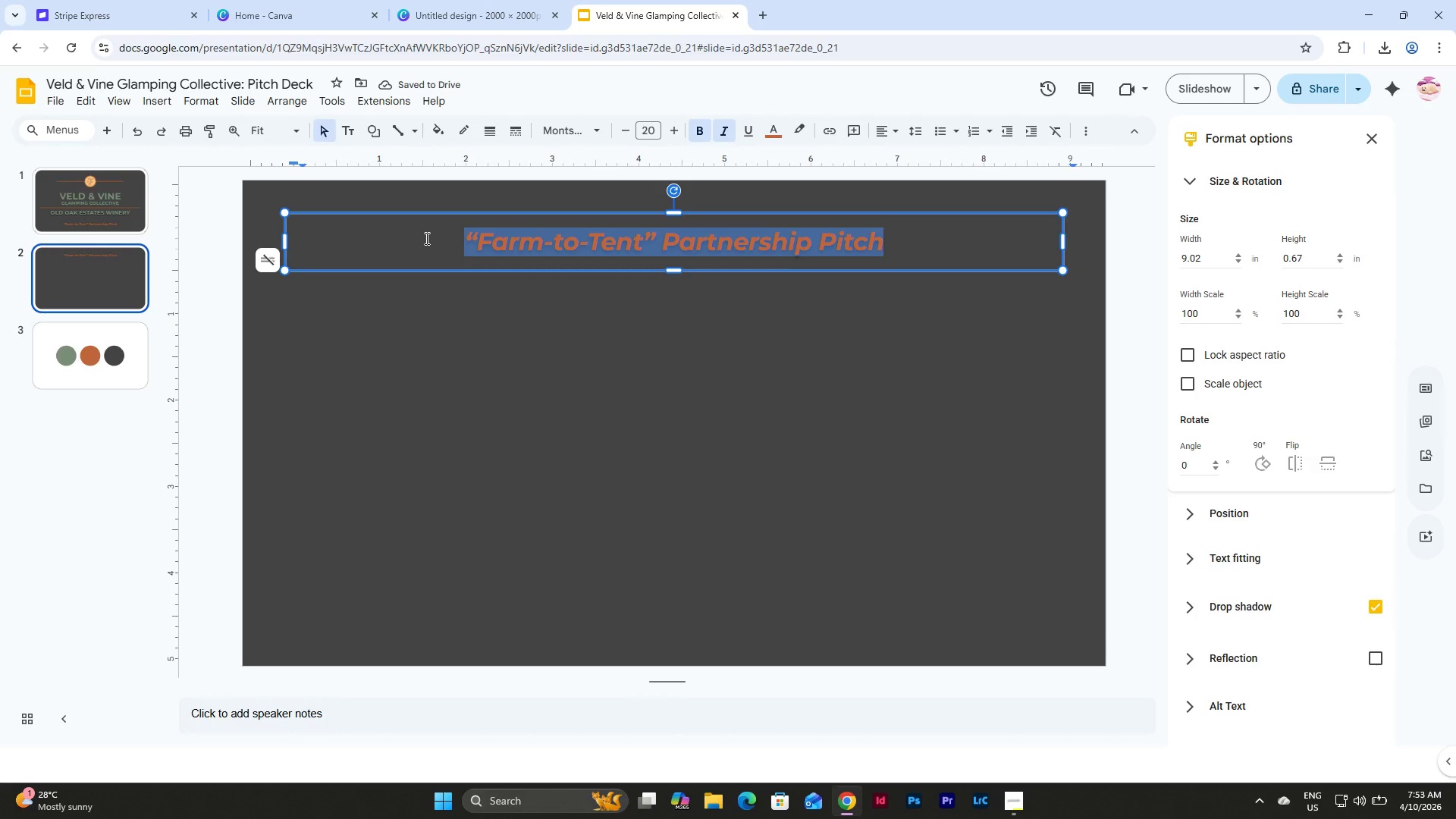 
hold_key(key=ShiftLeft, duration=0.34)
 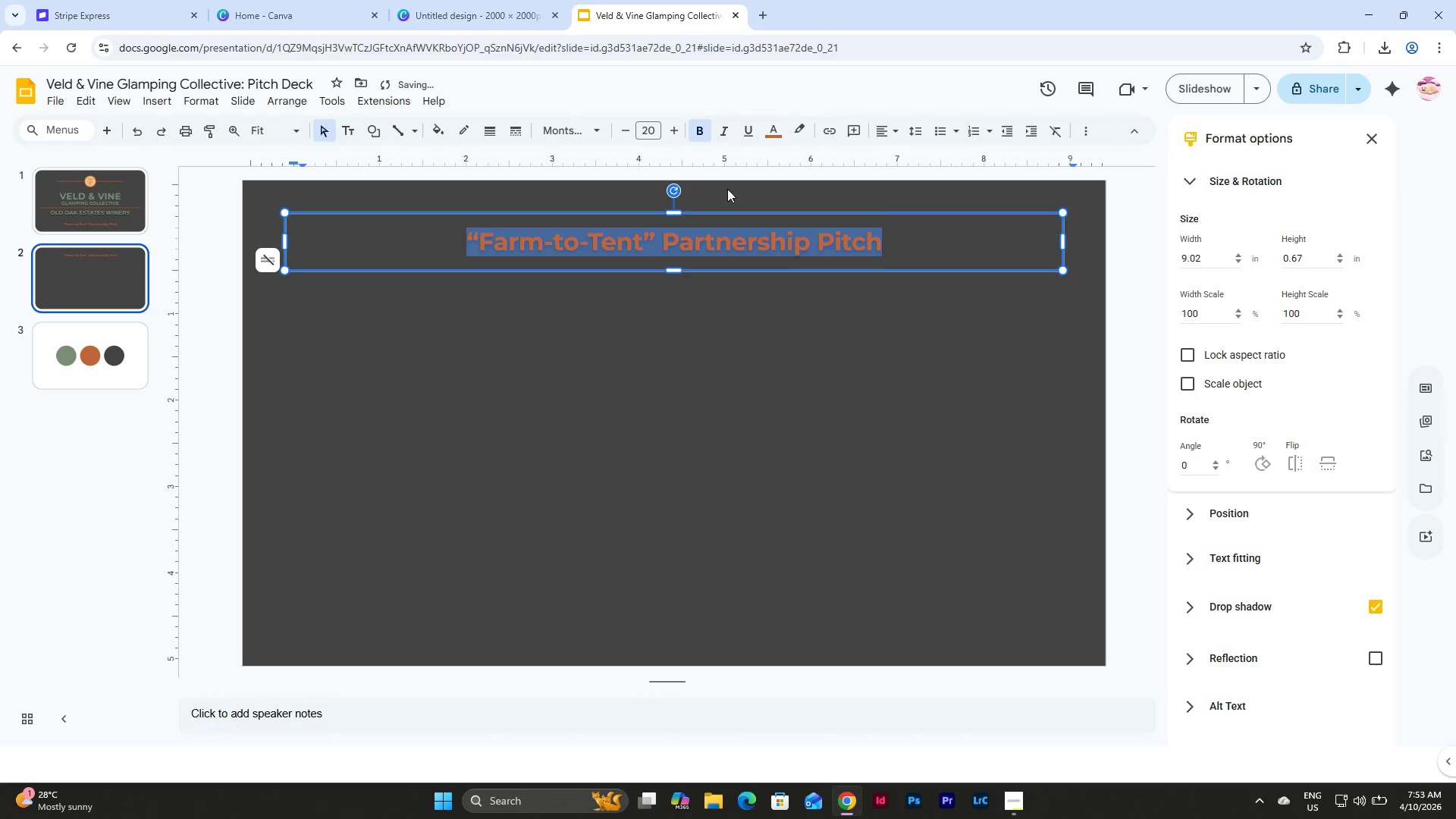 
type(The Vision)
 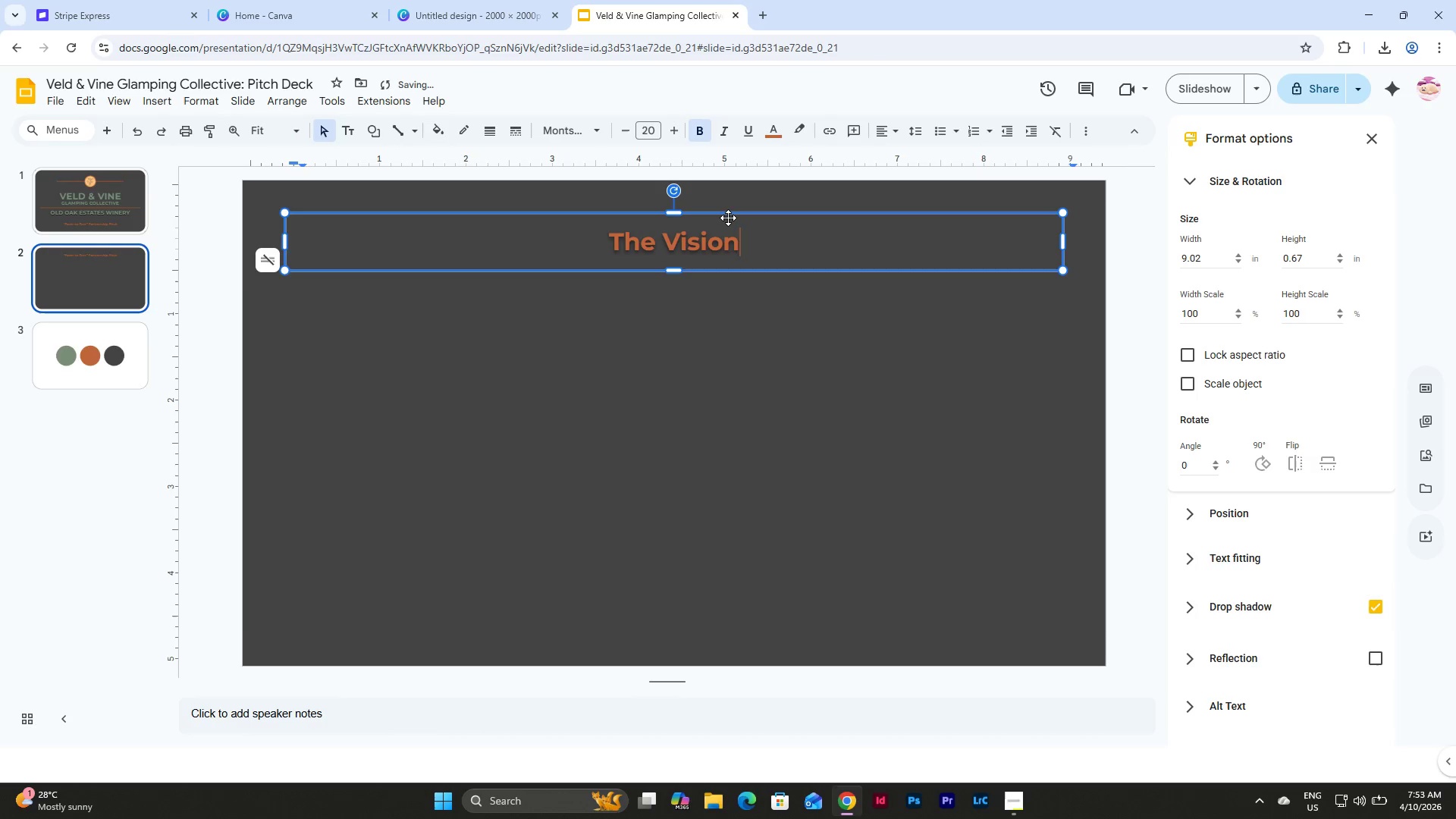 
left_click([728, 218])
 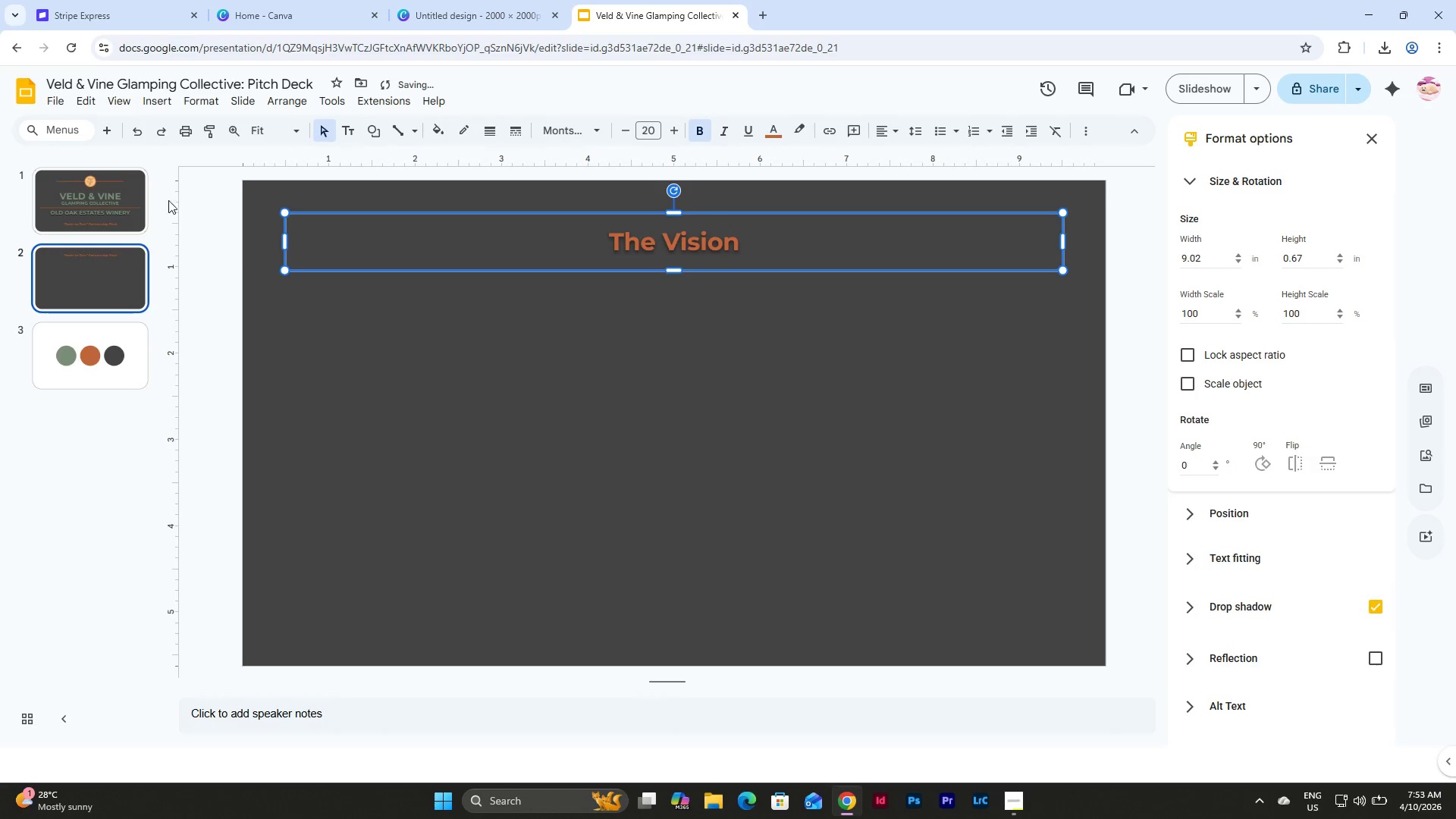 
left_click([131, 198])
 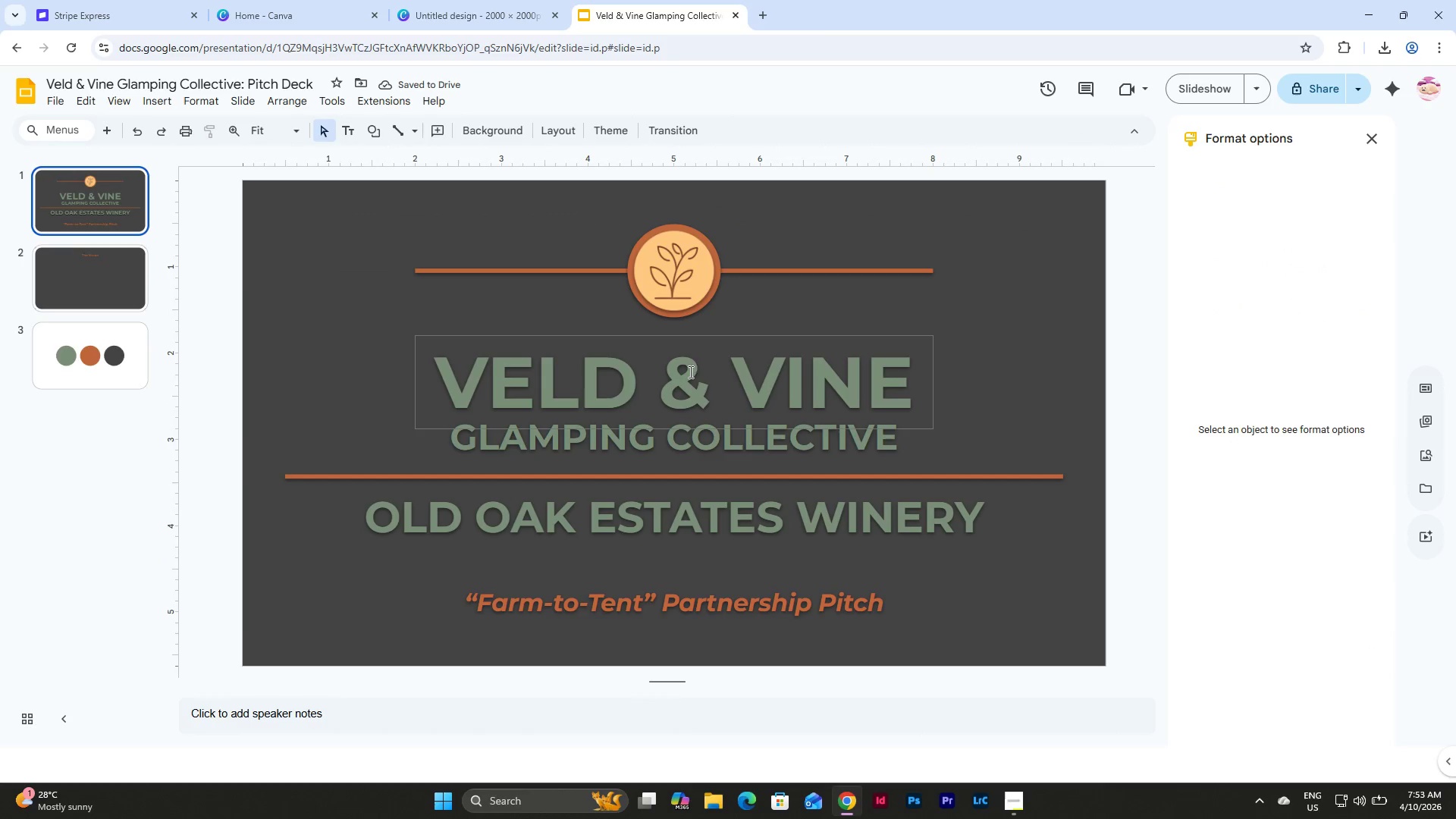 
left_click([711, 353])
 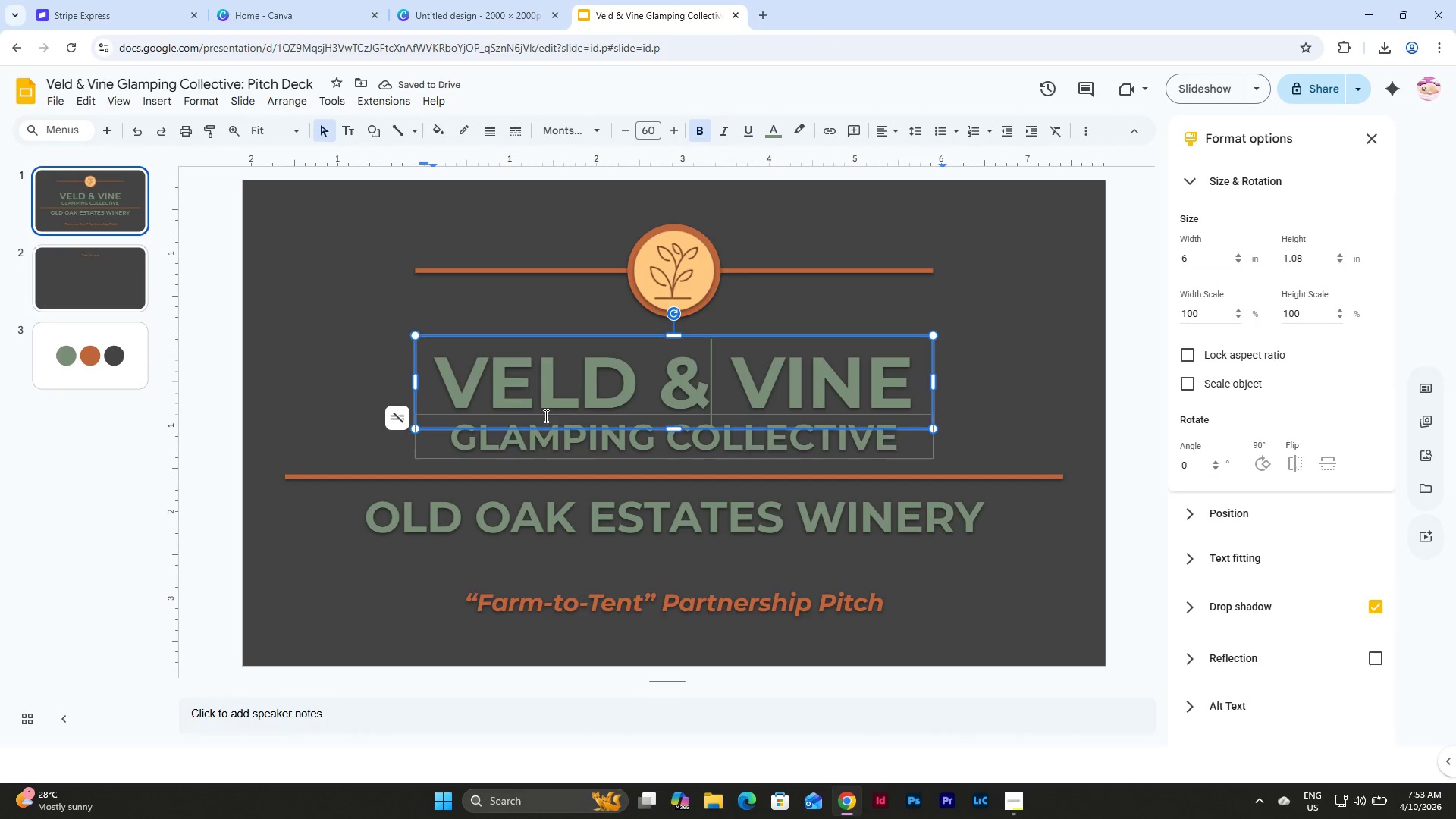 
left_click([605, 444])
 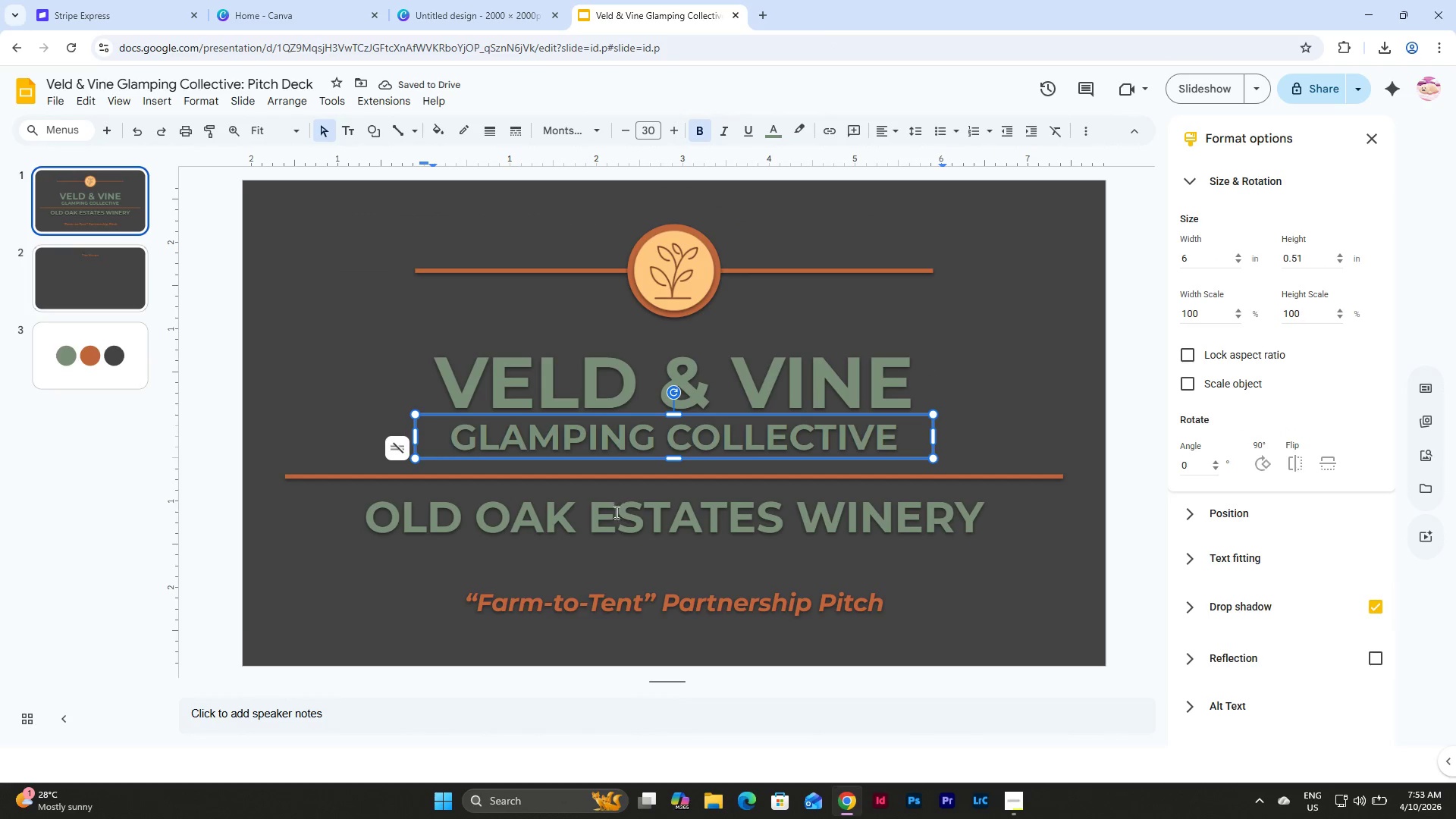 
left_click([616, 516])
 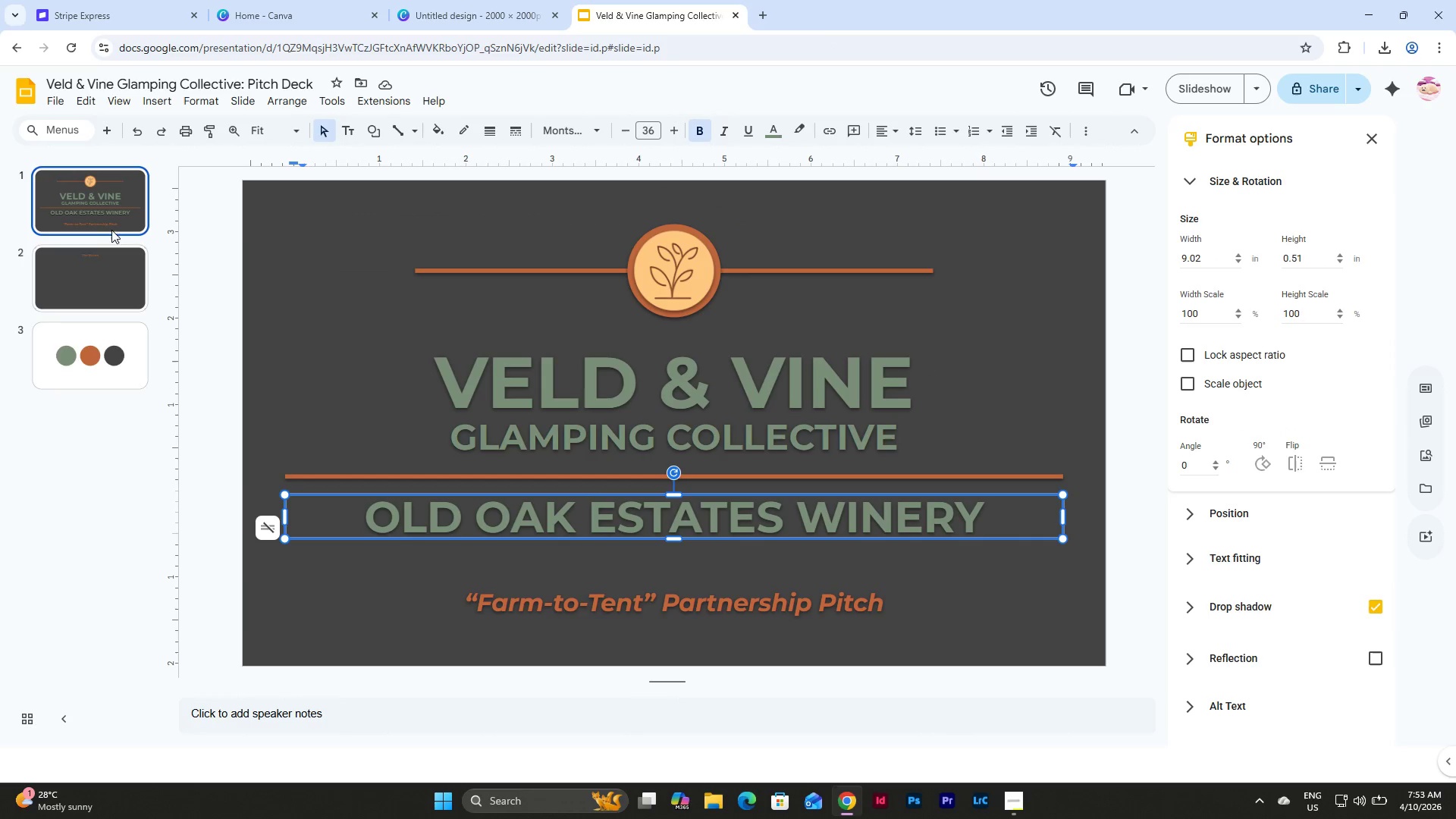 
left_click([78, 268])
 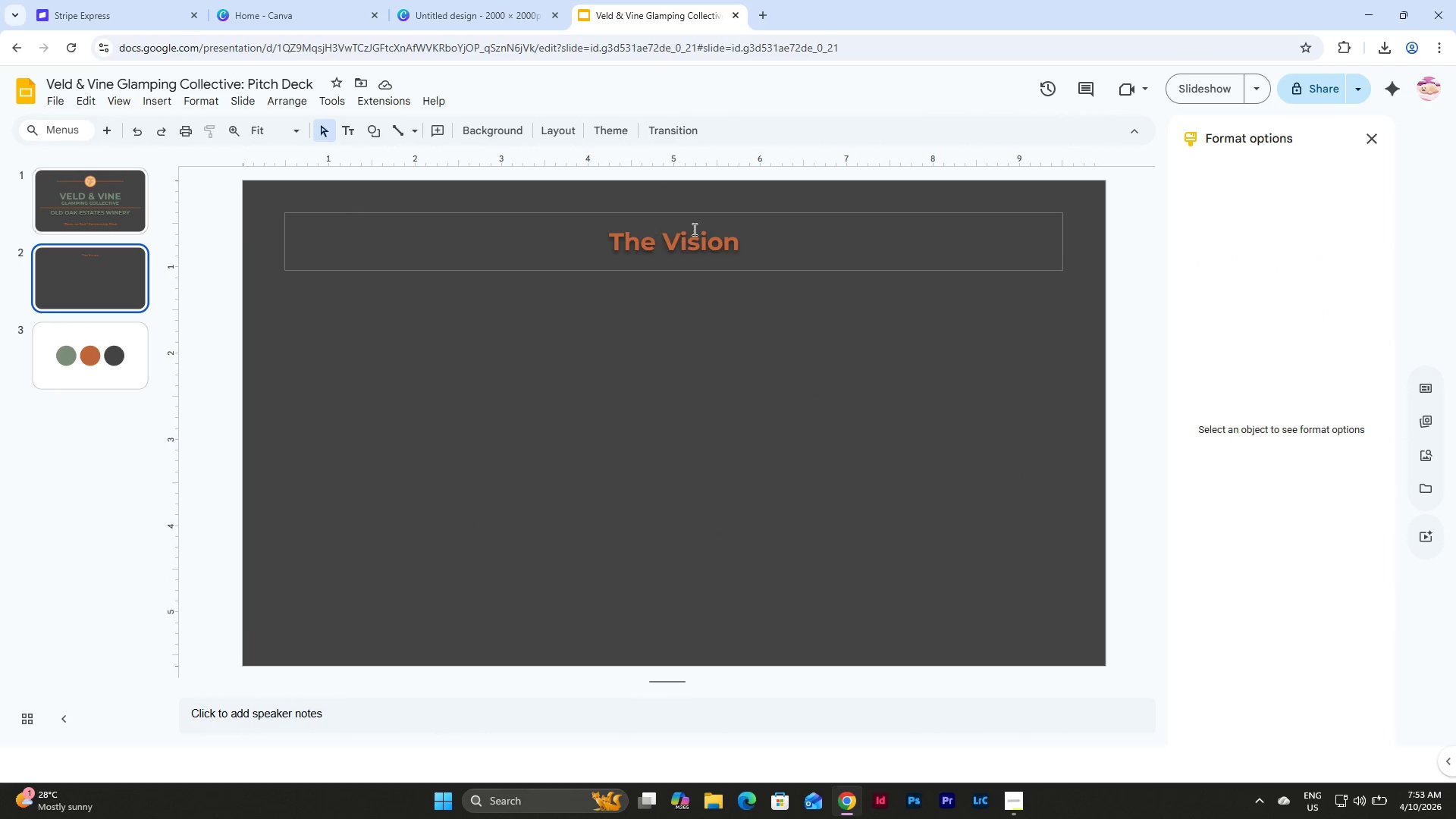 
left_click([693, 229])
 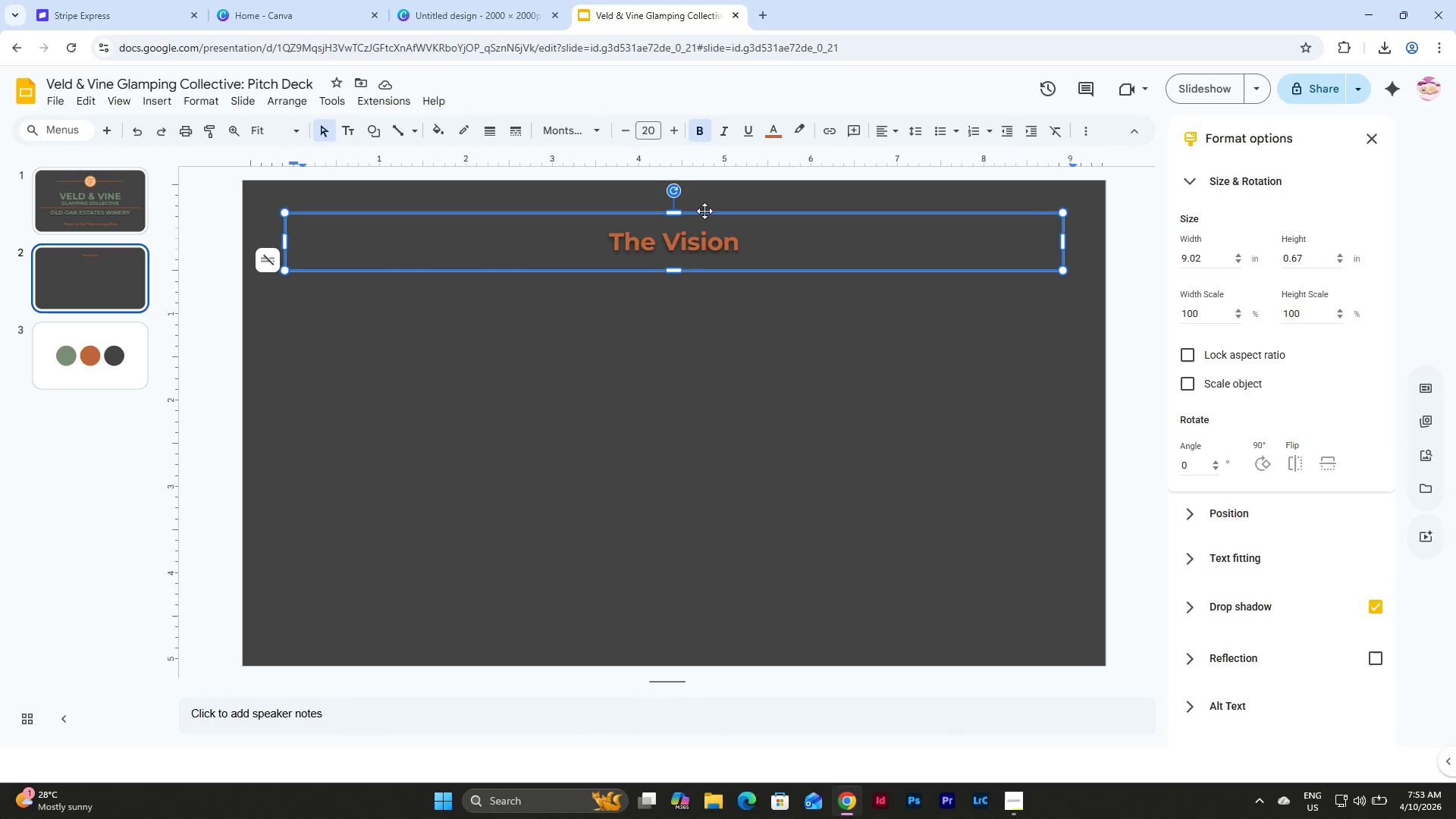 
left_click([704, 213])
 